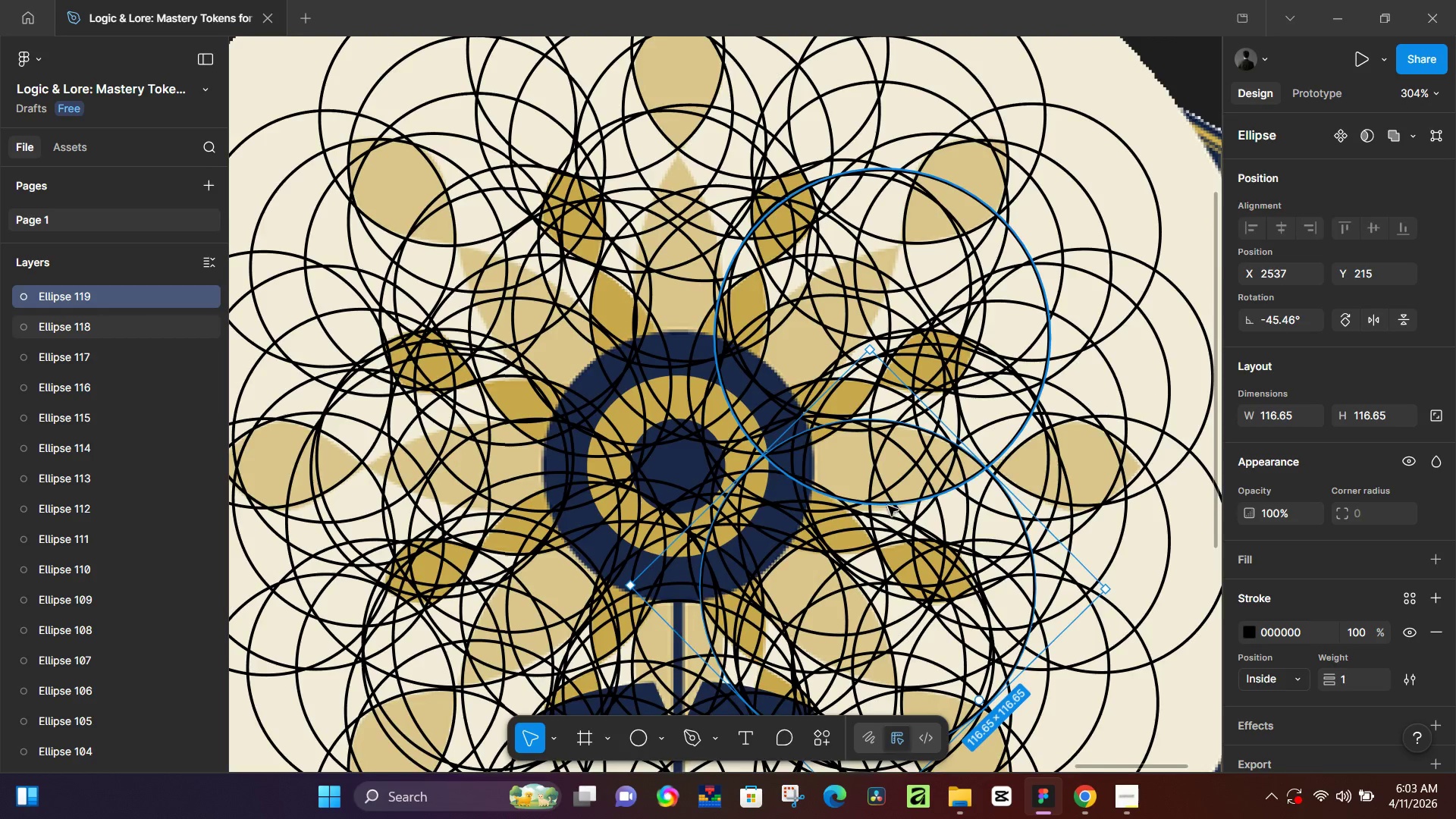 
hold_key(key=AltLeft, duration=1.52)
left_click_drag(start_coordinate=[866, 592], to_coordinate=[899, 421])
 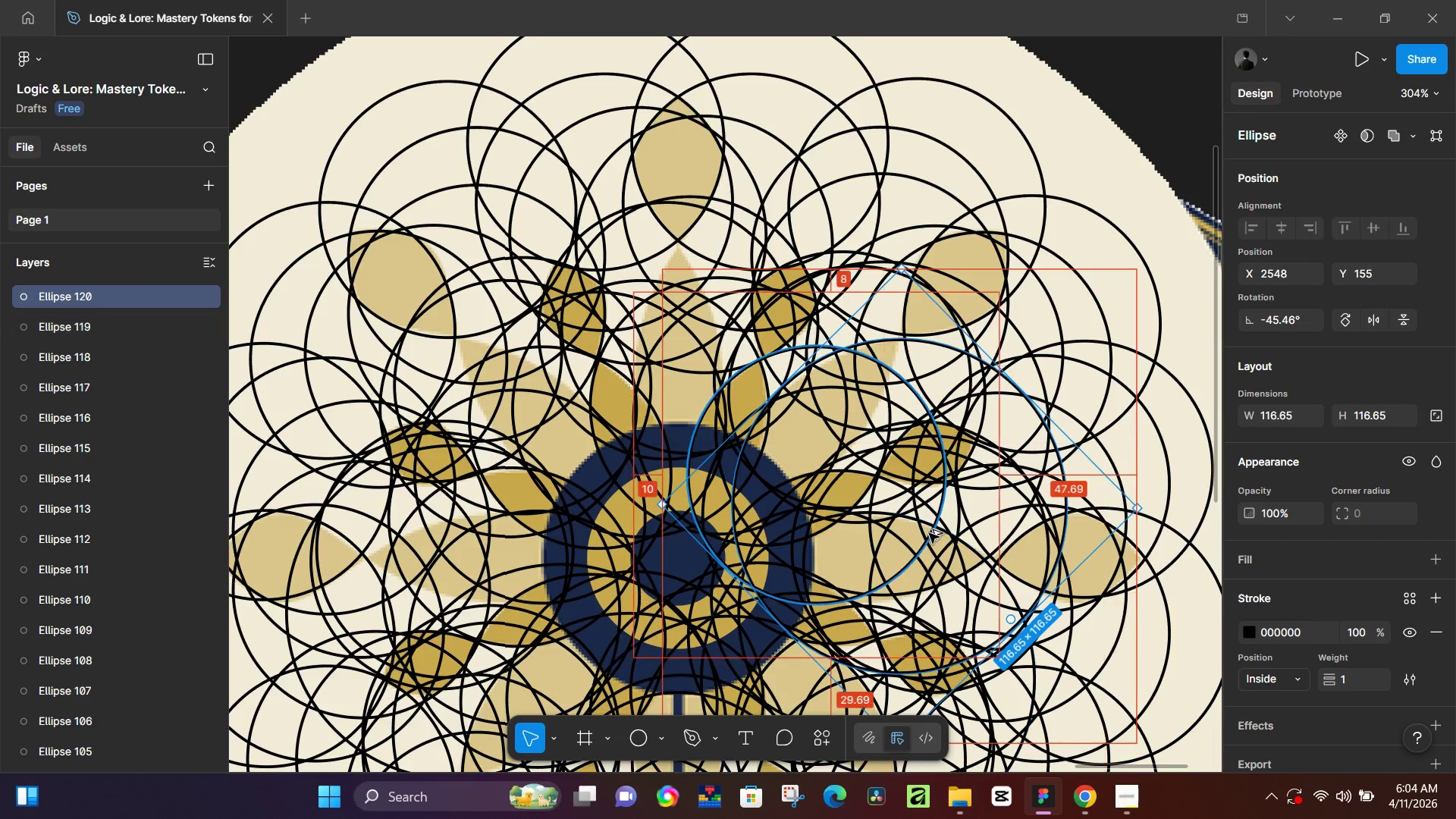 
scroll: coordinate [888, 509], scroll_direction: up, amount: 3.0
 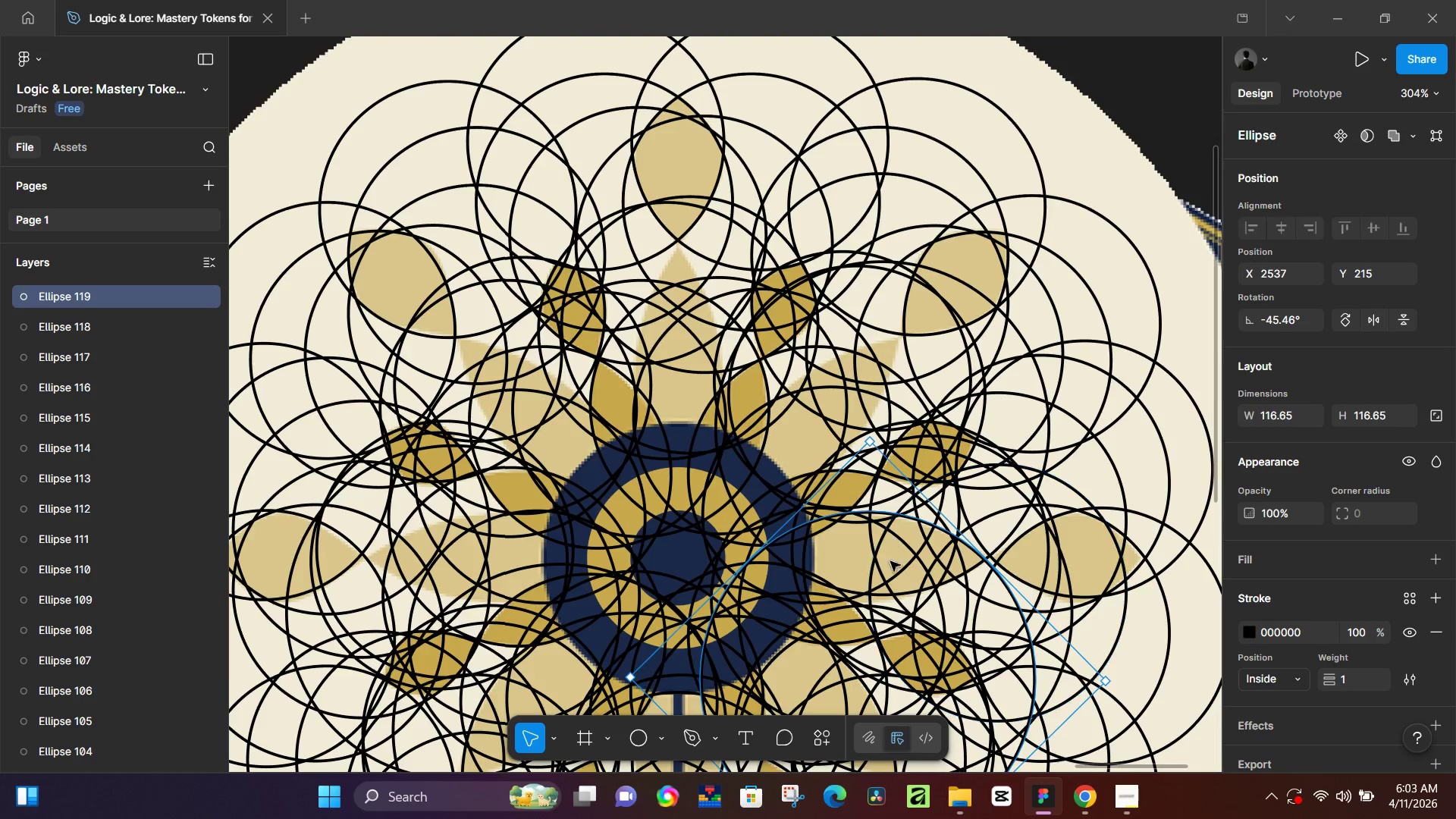 
hold_key(key=AltLeft, duration=1.0)
 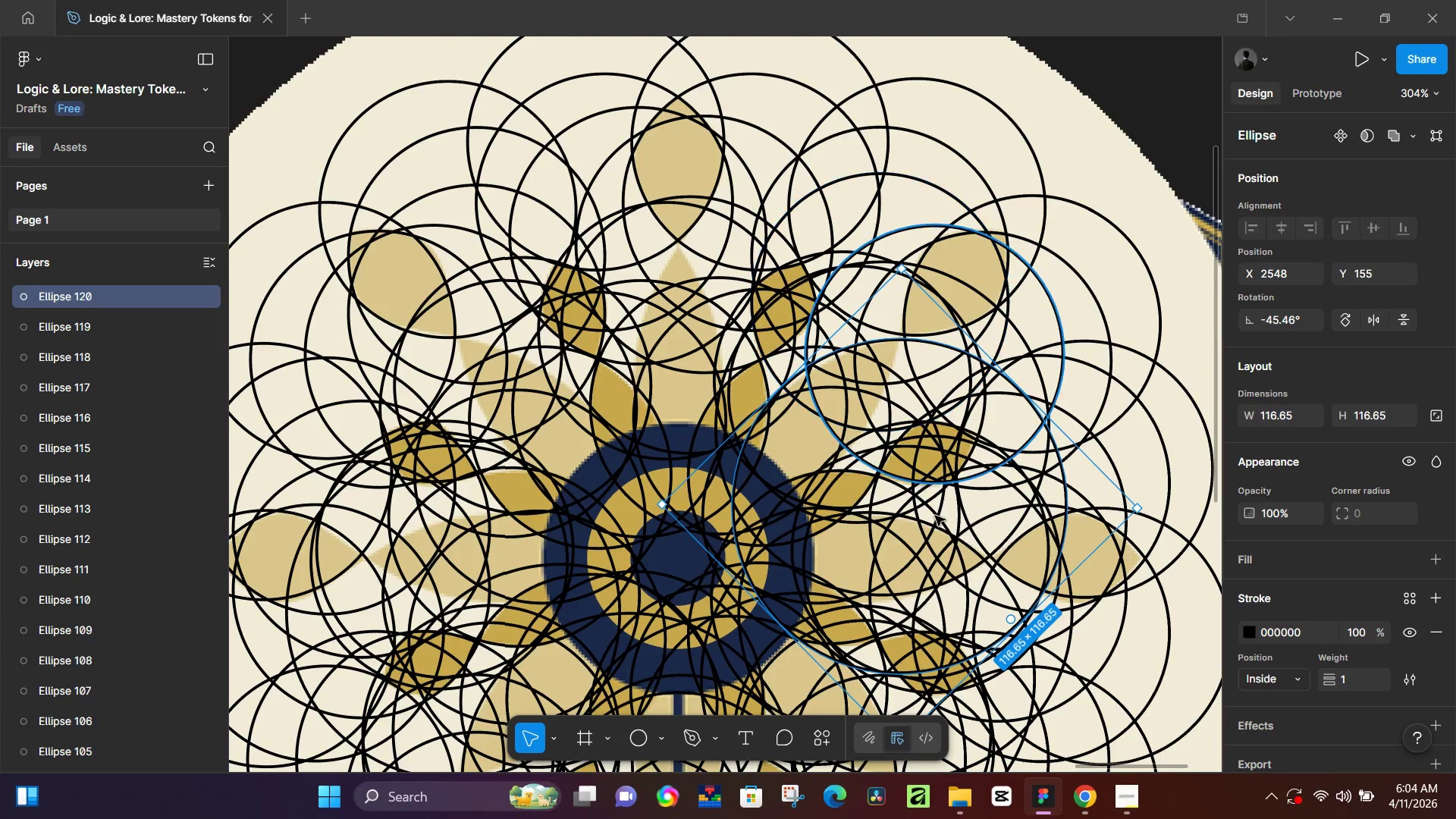 
hold_key(key=AltLeft, duration=1.51)
left_click_drag(start_coordinate=[928, 534], to_coordinate=[758, 353])
 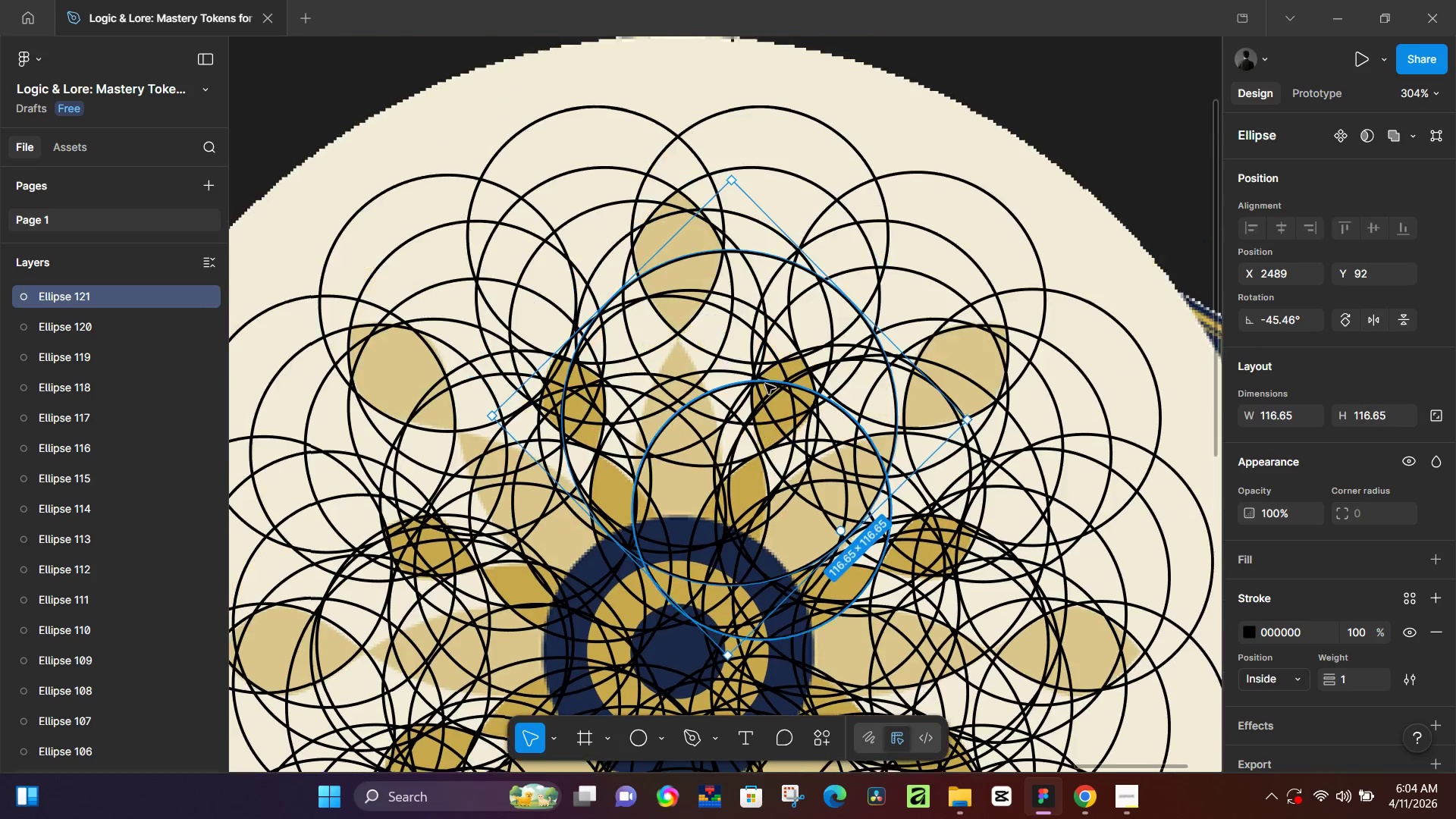 
hold_key(key=AltLeft, duration=0.59)
 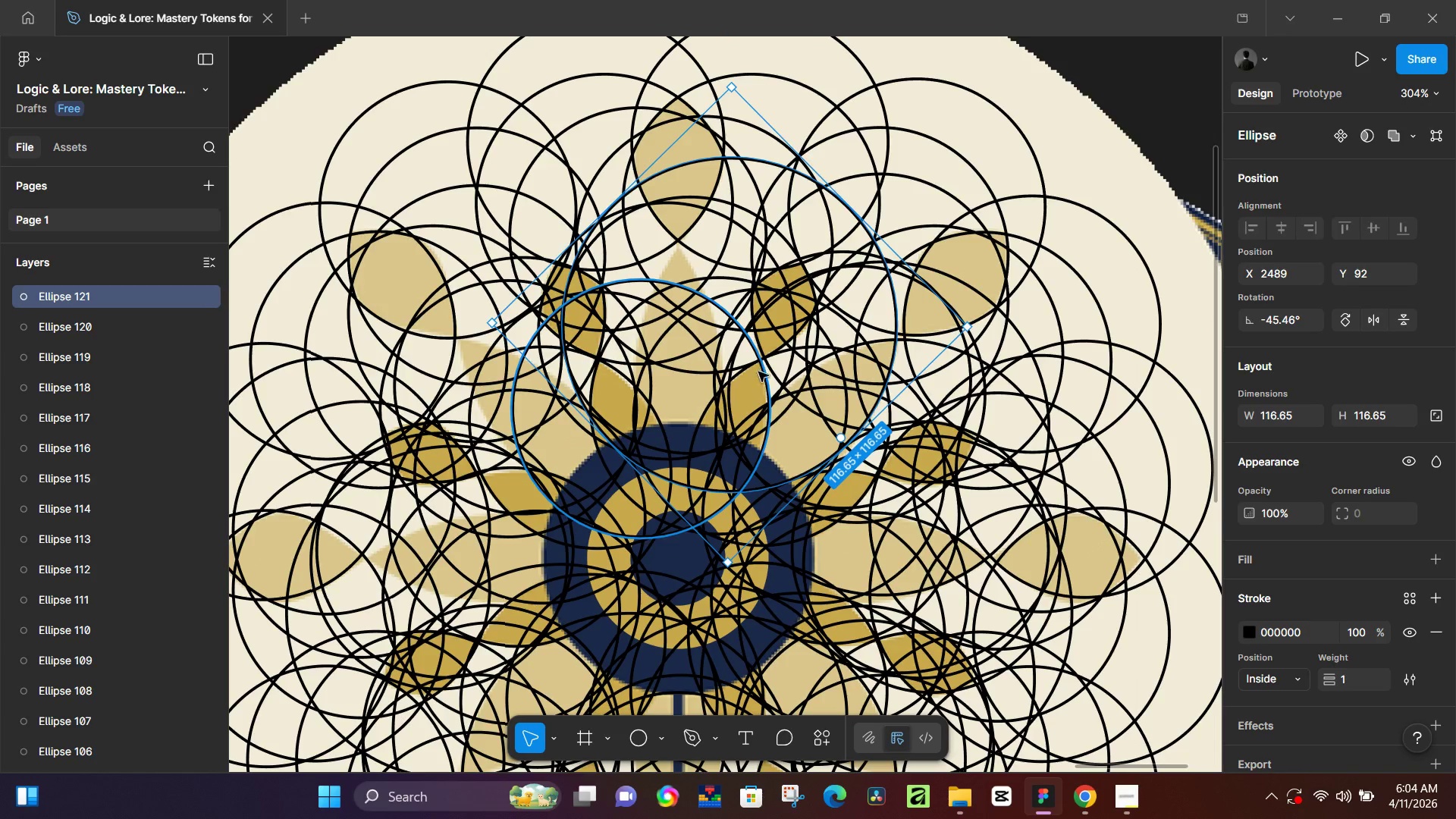 
hold_key(key=AltLeft, duration=1.51)
 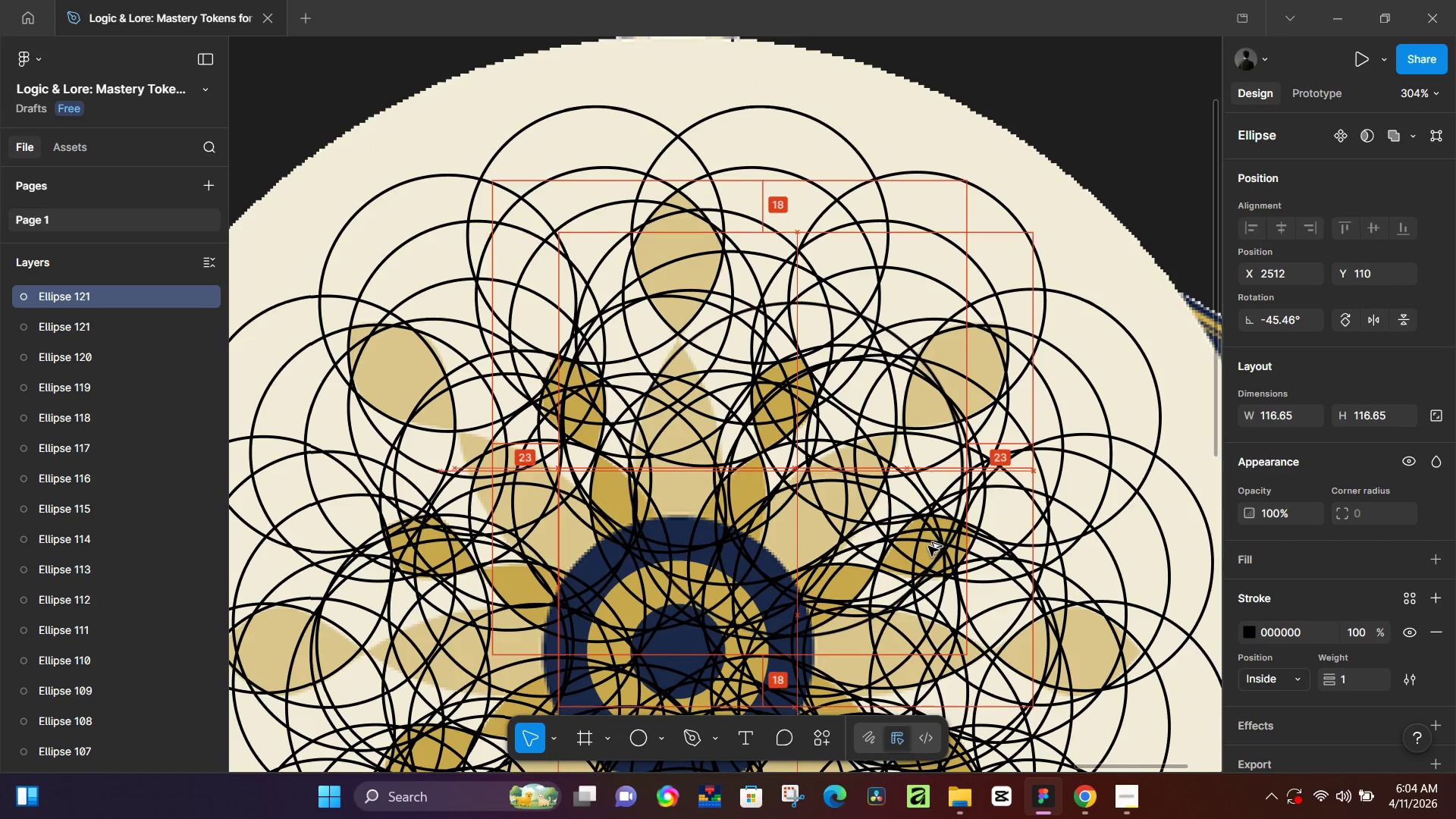 
scroll: coordinate [760, 376], scroll_direction: up, amount: 3.0
 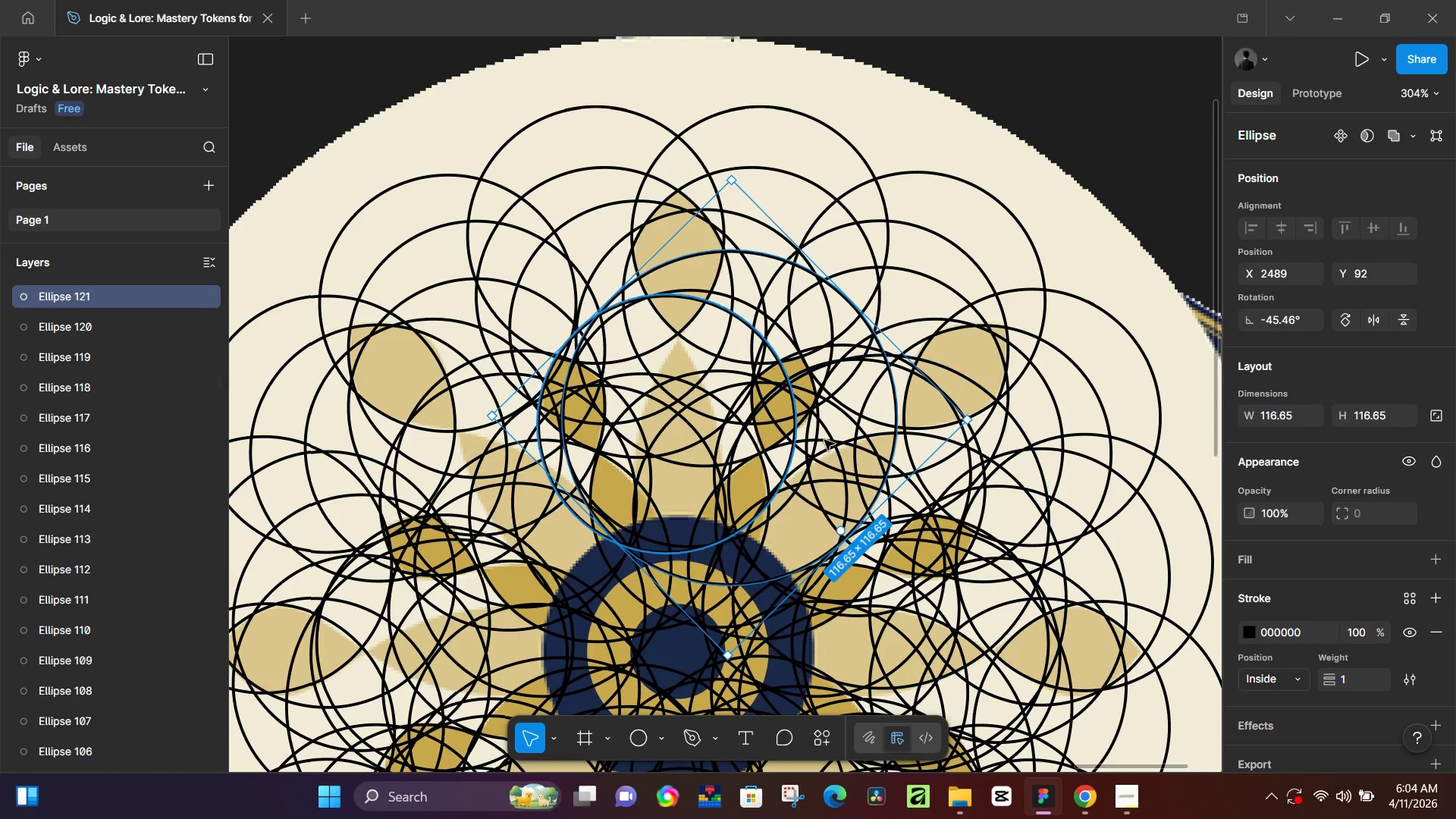 
left_click_drag(start_coordinate=[861, 493], to_coordinate=[928, 538])
 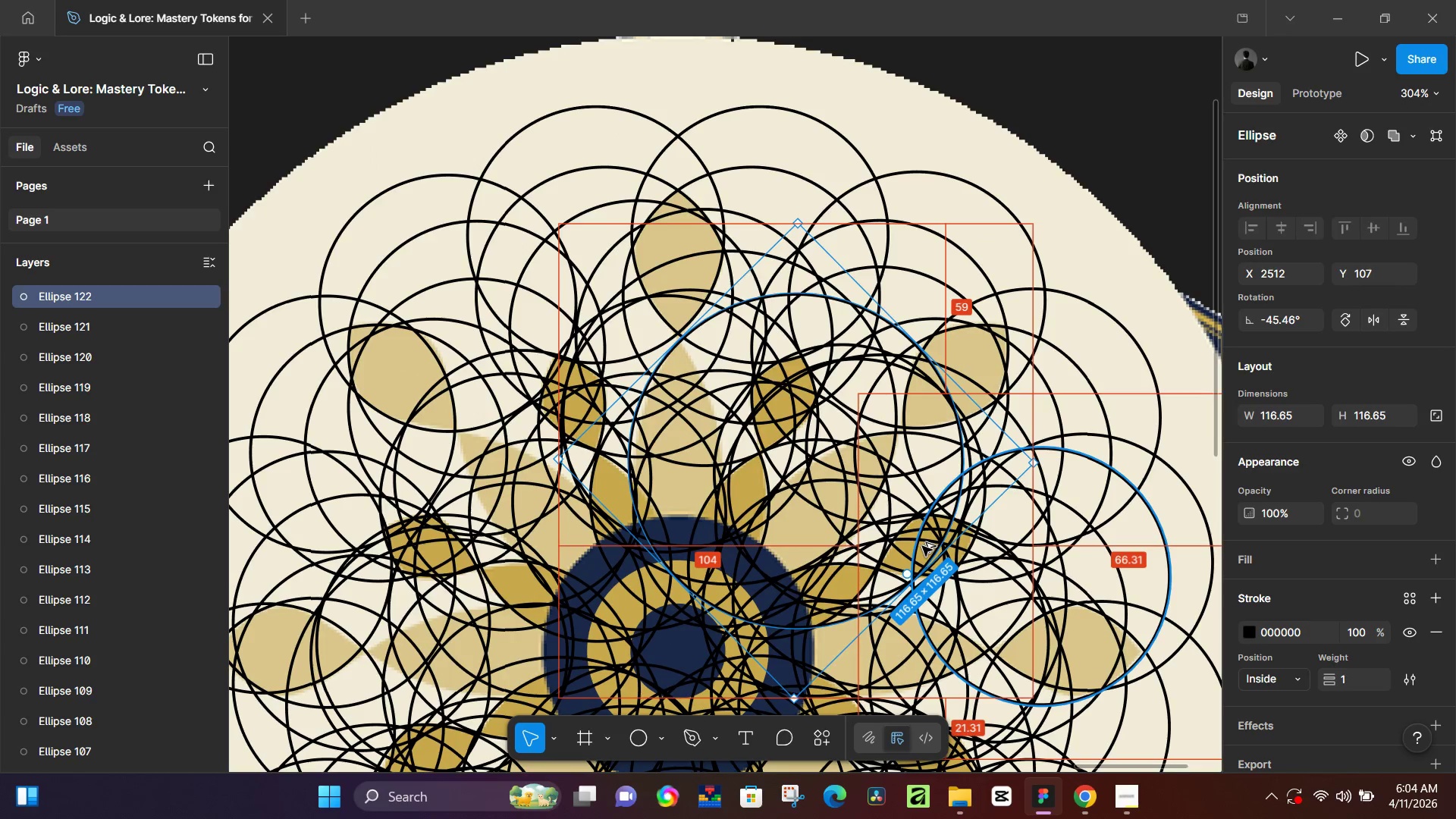 
hold_key(key=AltLeft, duration=1.5)
 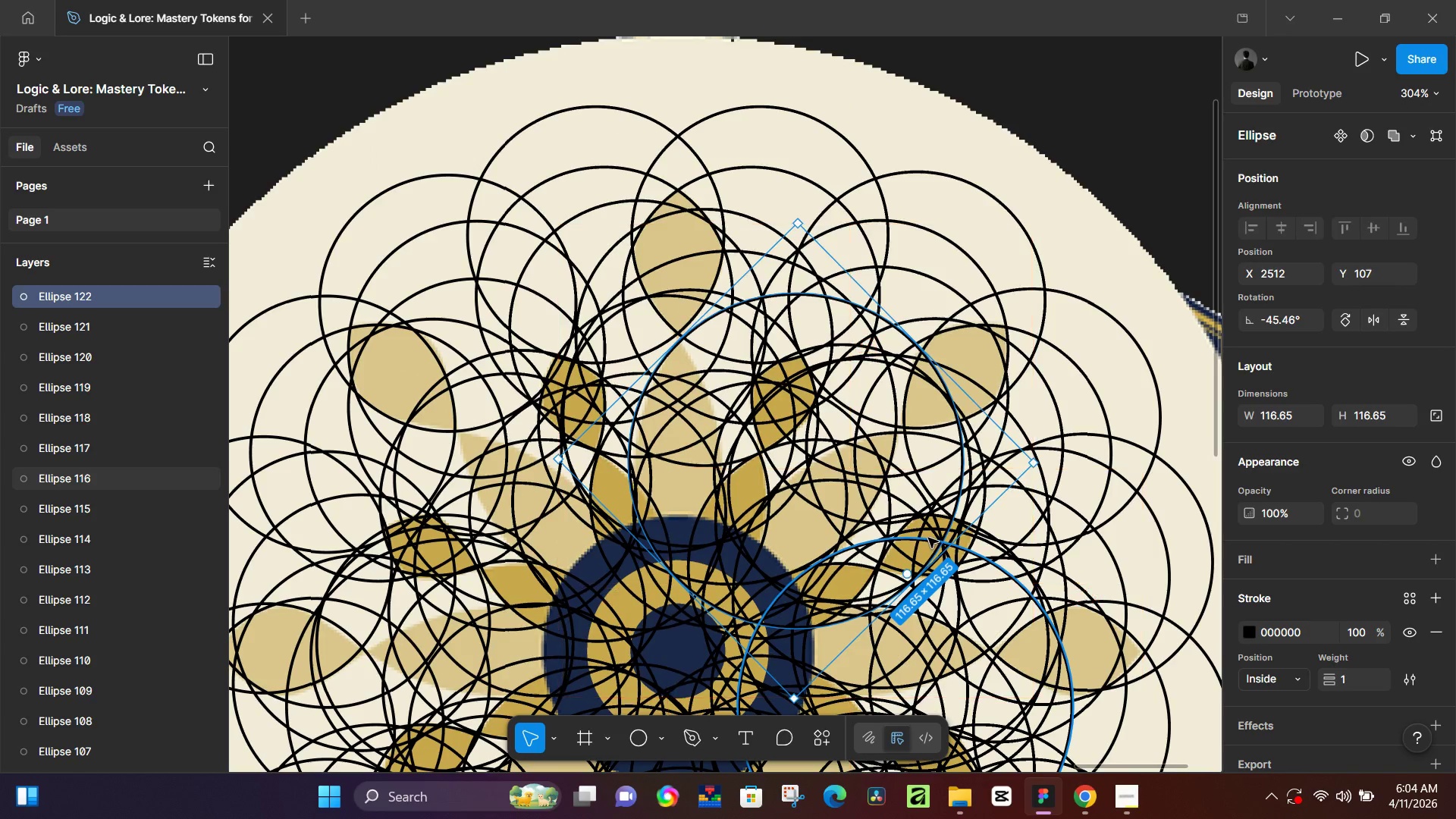 
hold_key(key=AltLeft, duration=0.47)
 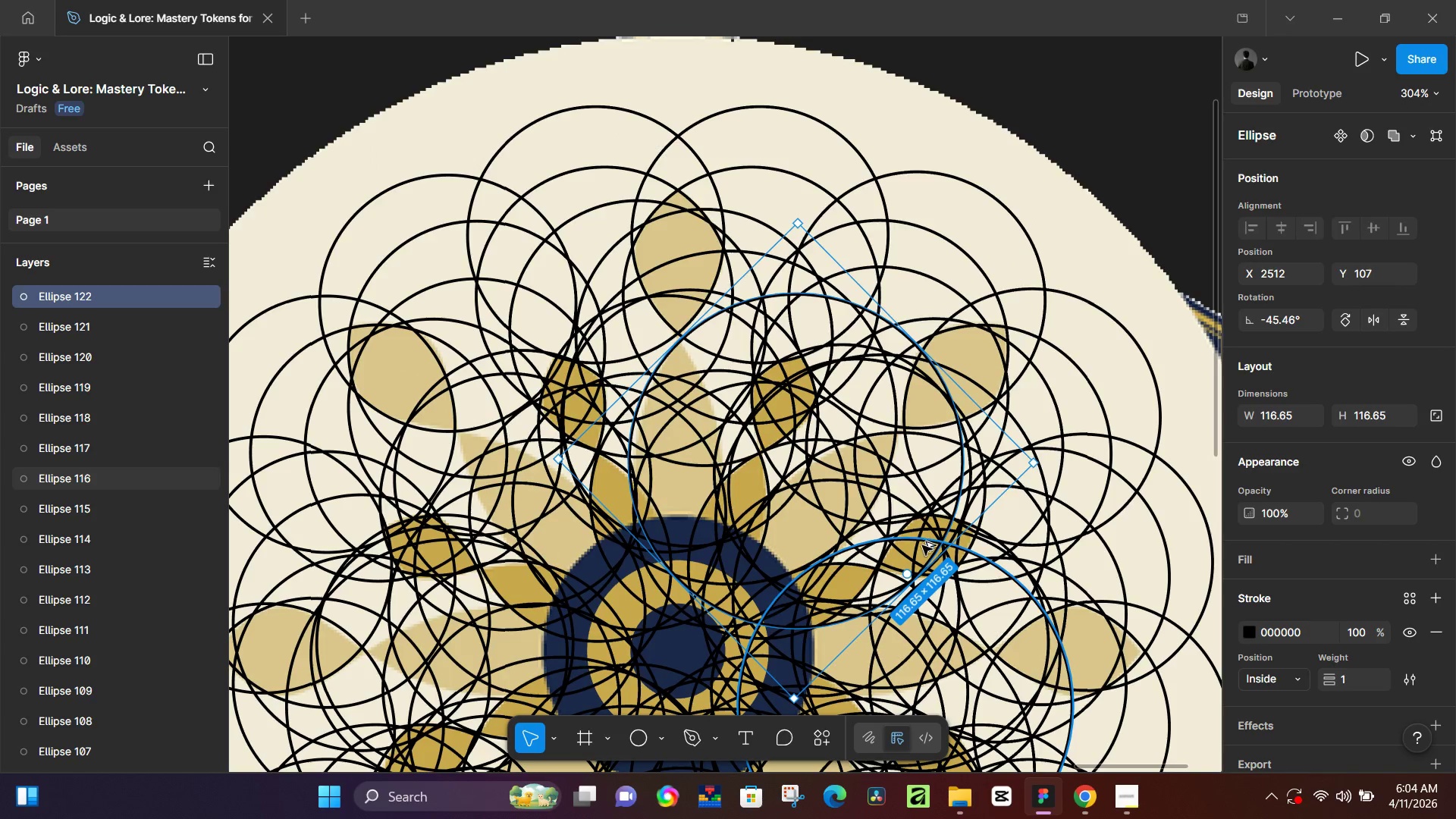 
hold_key(key=AltLeft, duration=1.52)
left_click_drag(start_coordinate=[918, 547], to_coordinate=[679, 537])
 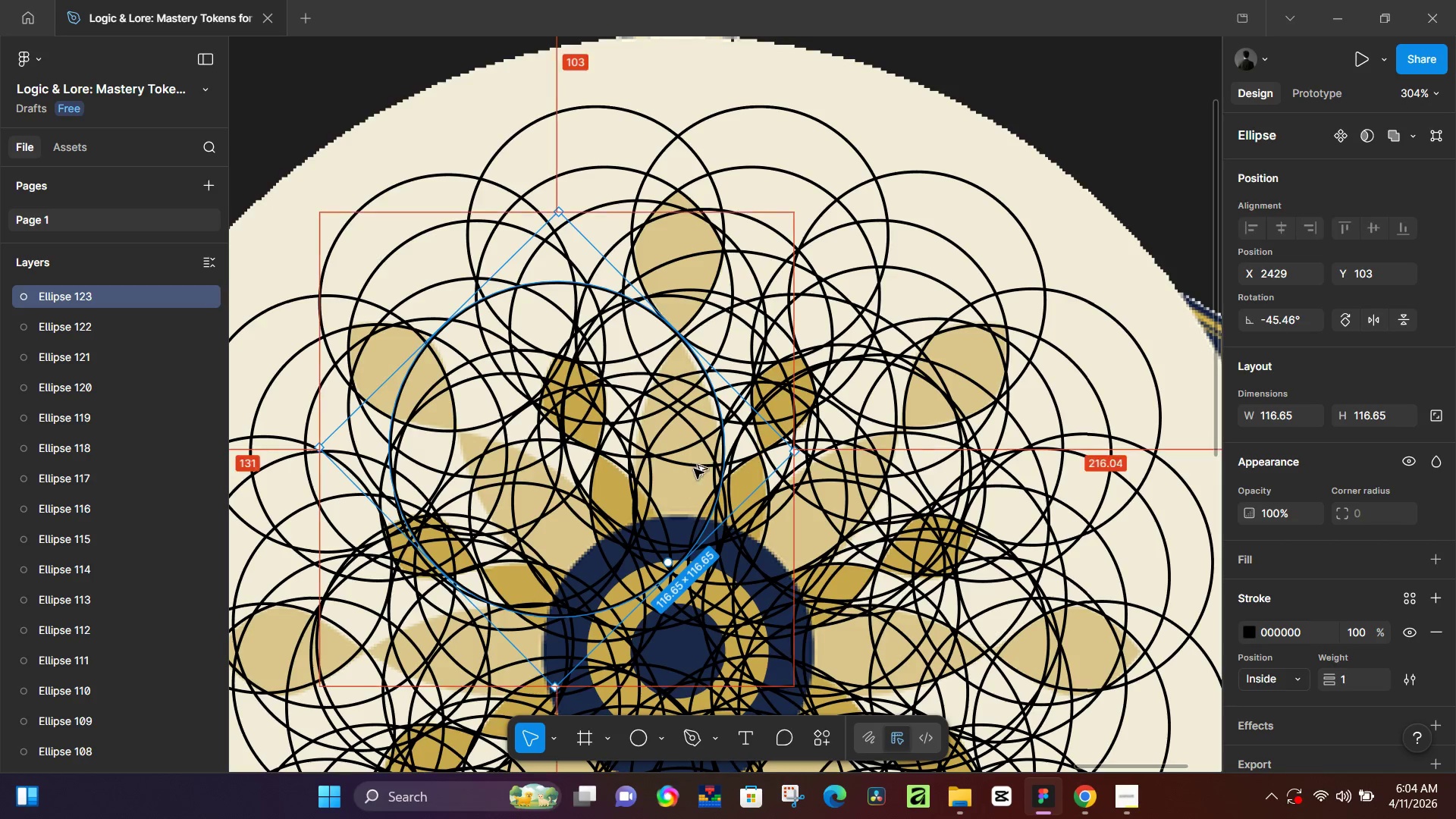 
hold_key(key=AltLeft, duration=1.51)
 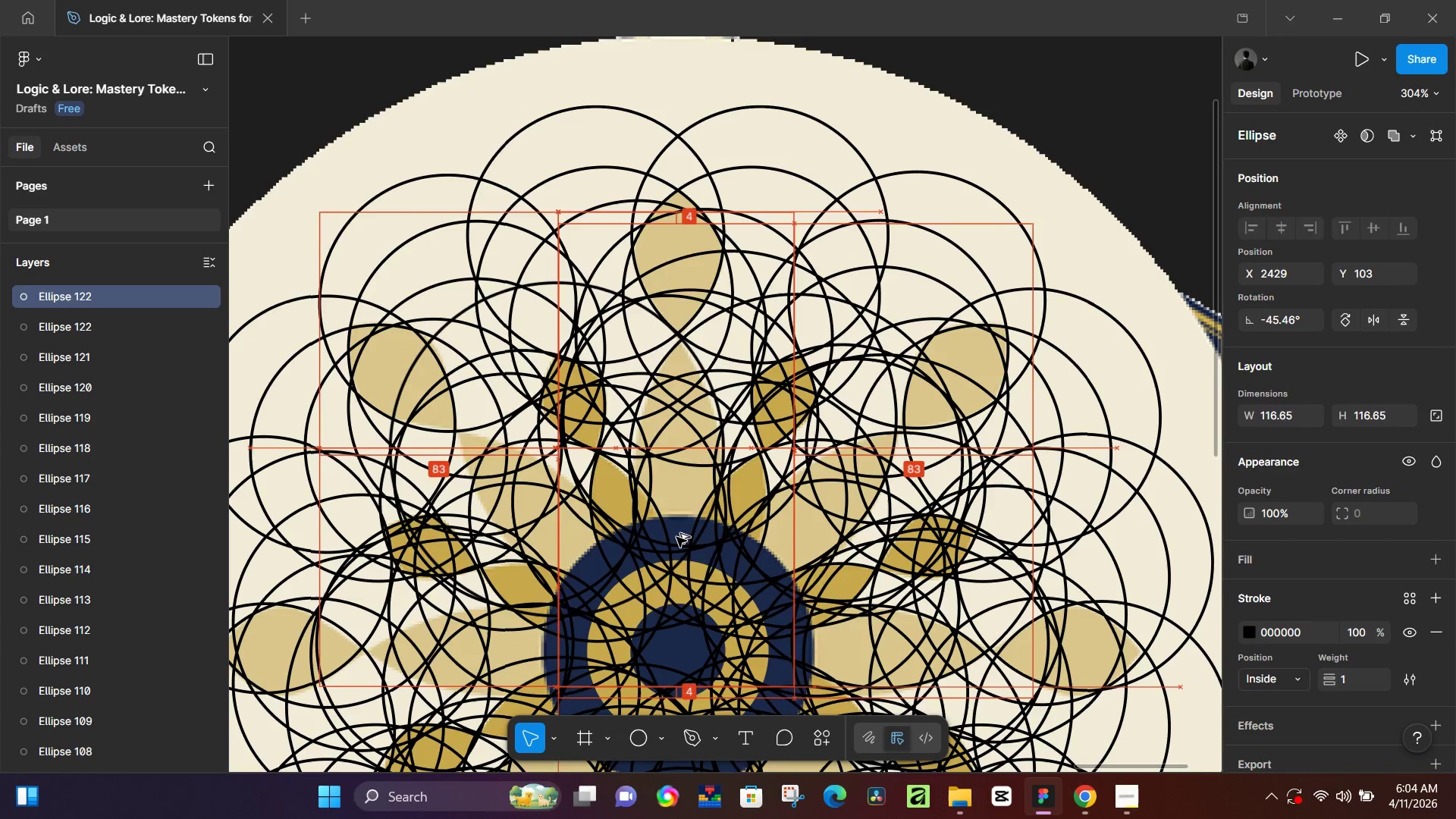 
hold_key(key=AltLeft, duration=1.51)
left_click_drag(start_coordinate=[666, 388], to_coordinate=[736, 371])
 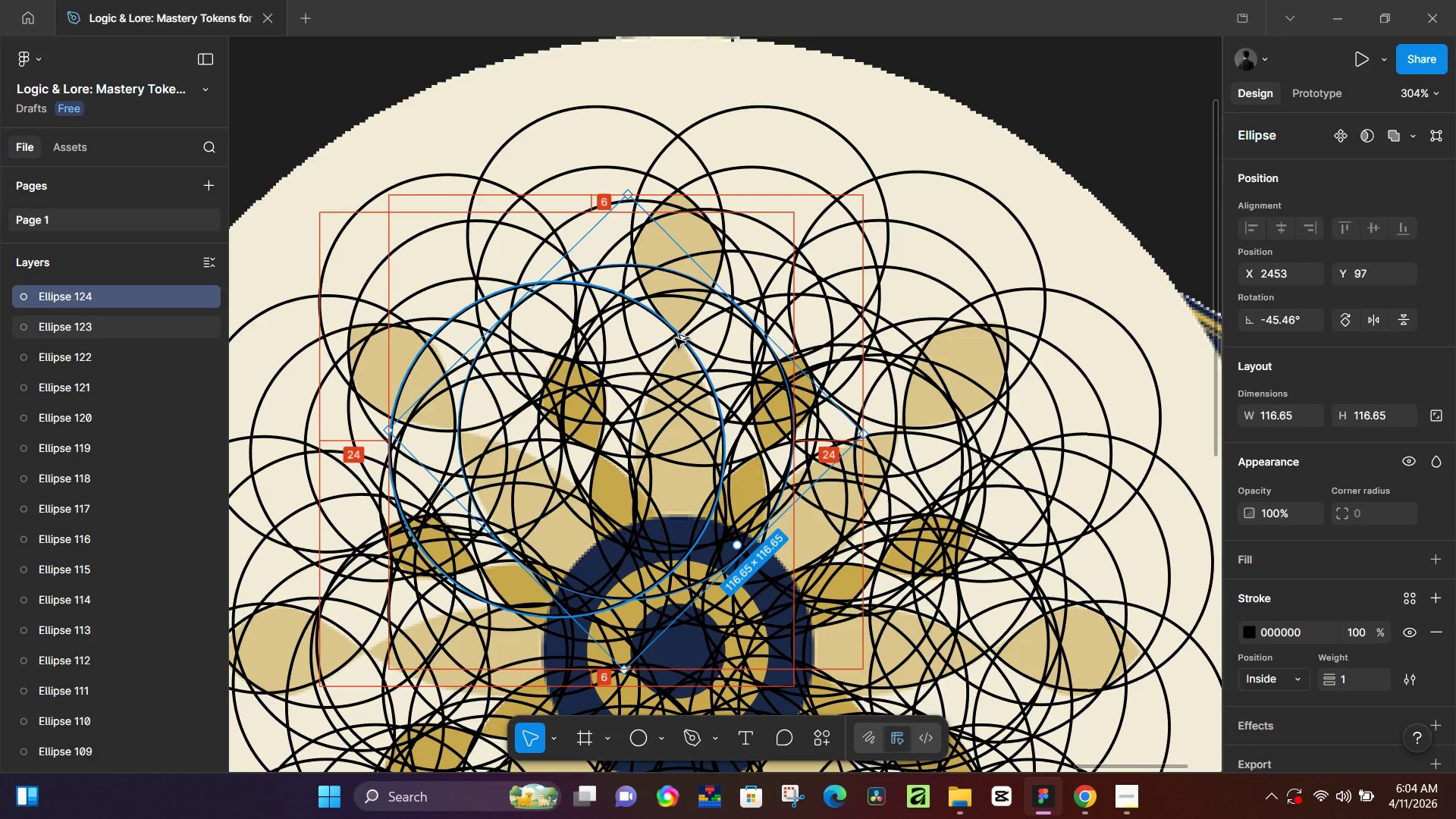 
hold_key(key=AltLeft, duration=1.5)
 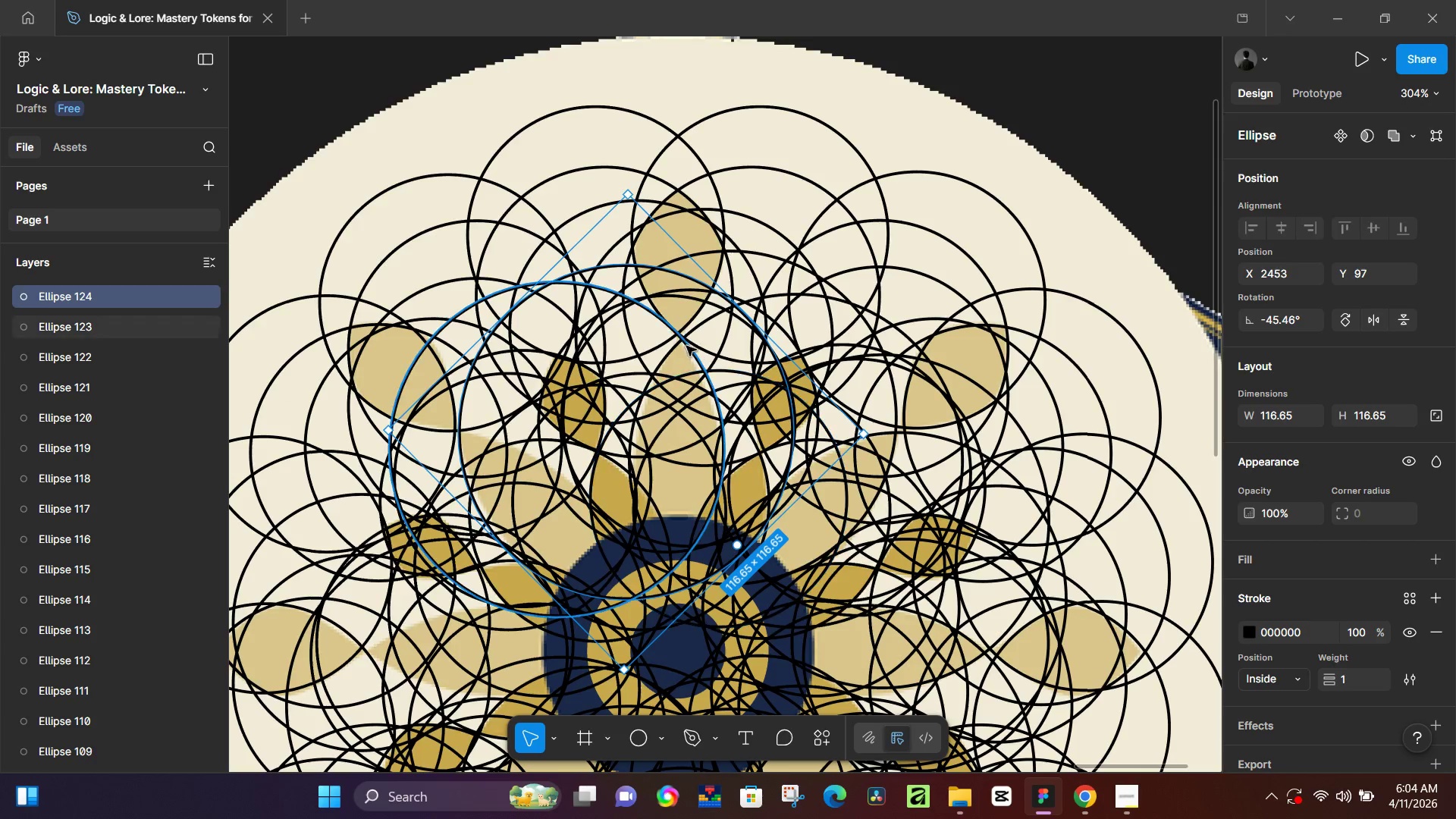 
hold_key(key=AltLeft, duration=1.5)
left_click_drag(start_coordinate=[675, 338], to_coordinate=[500, 502])
 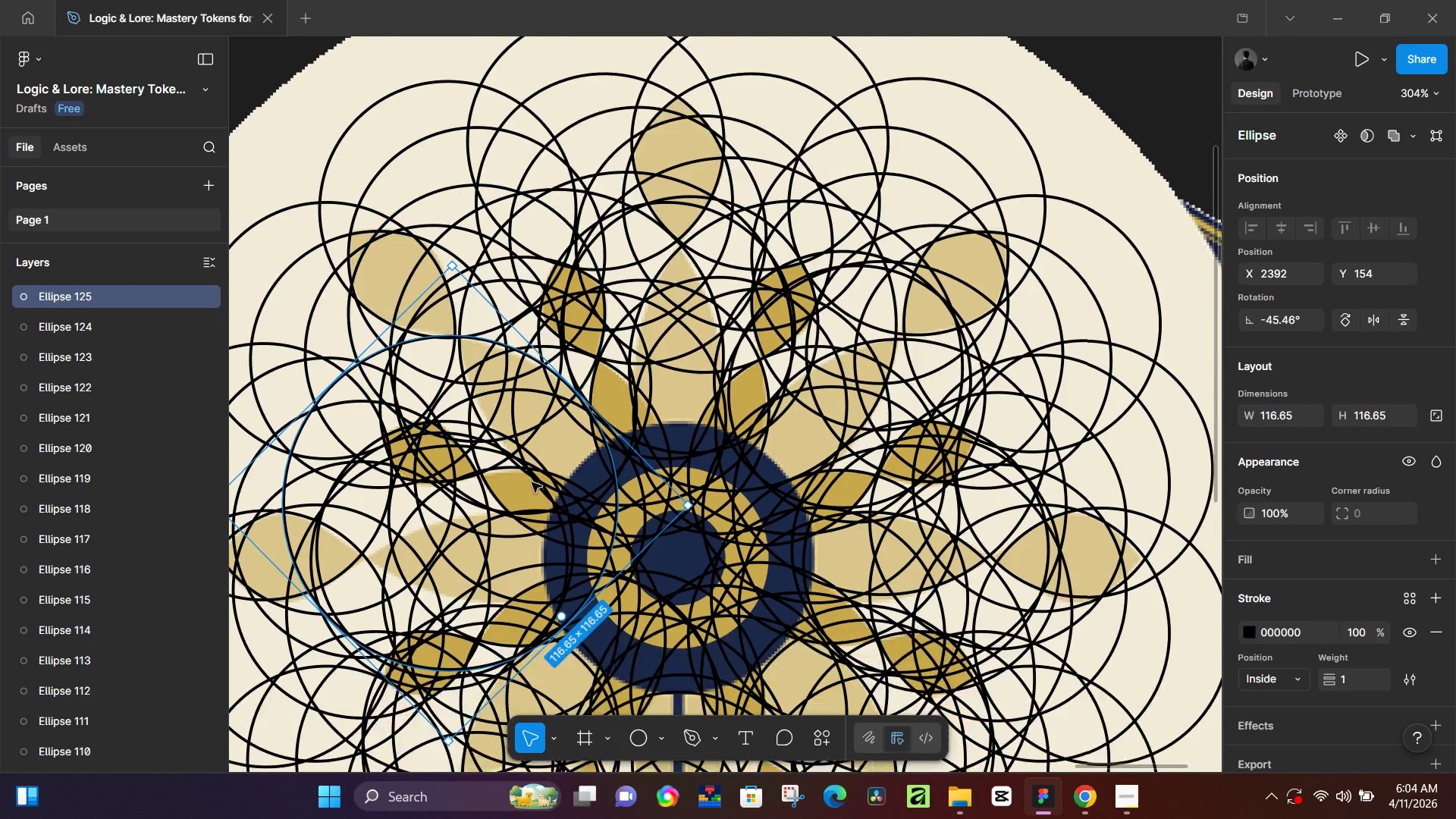 
hold_key(key=AltLeft, duration=1.42)
 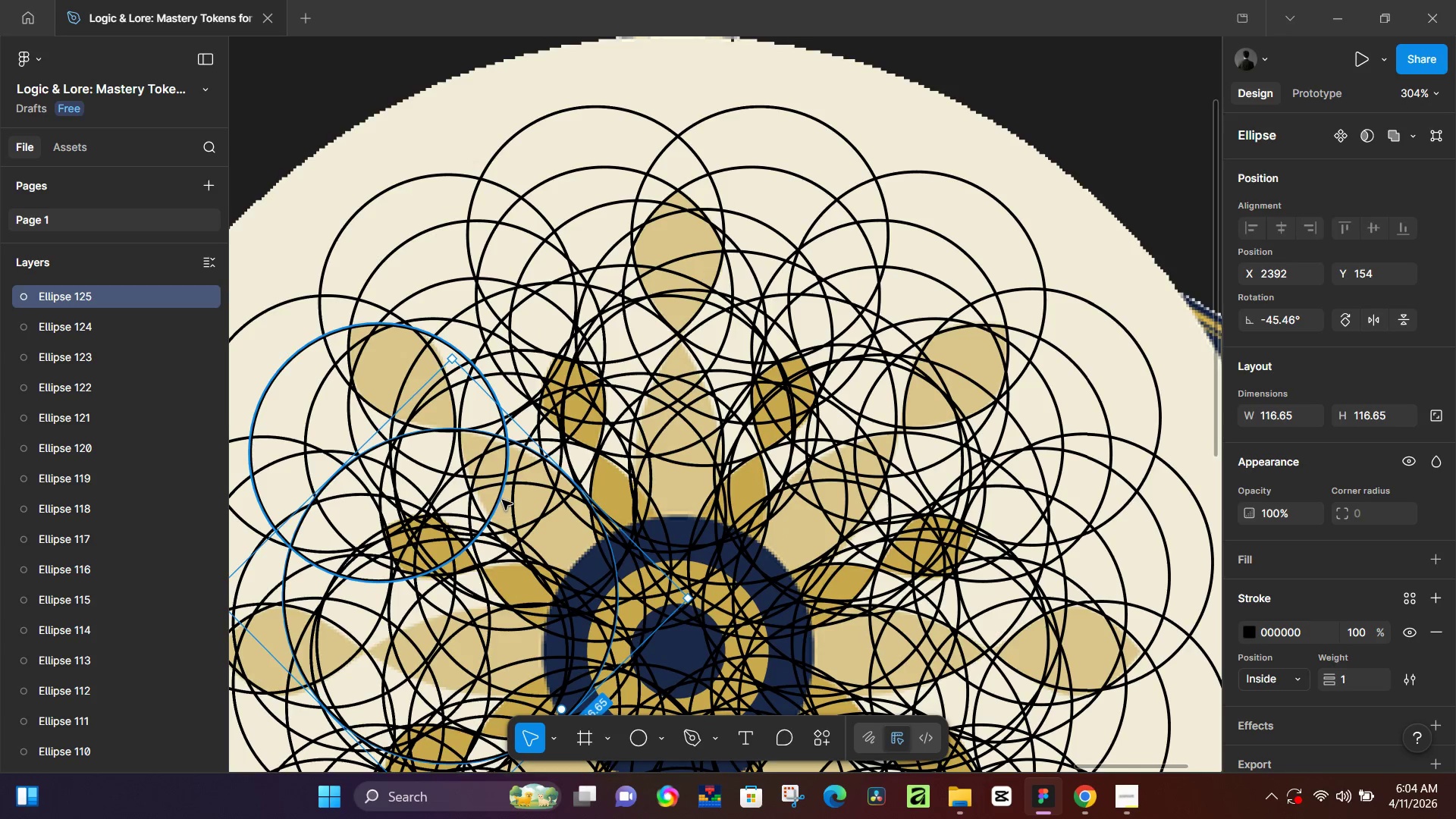 
hold_key(key=AltLeft, duration=1.52)
 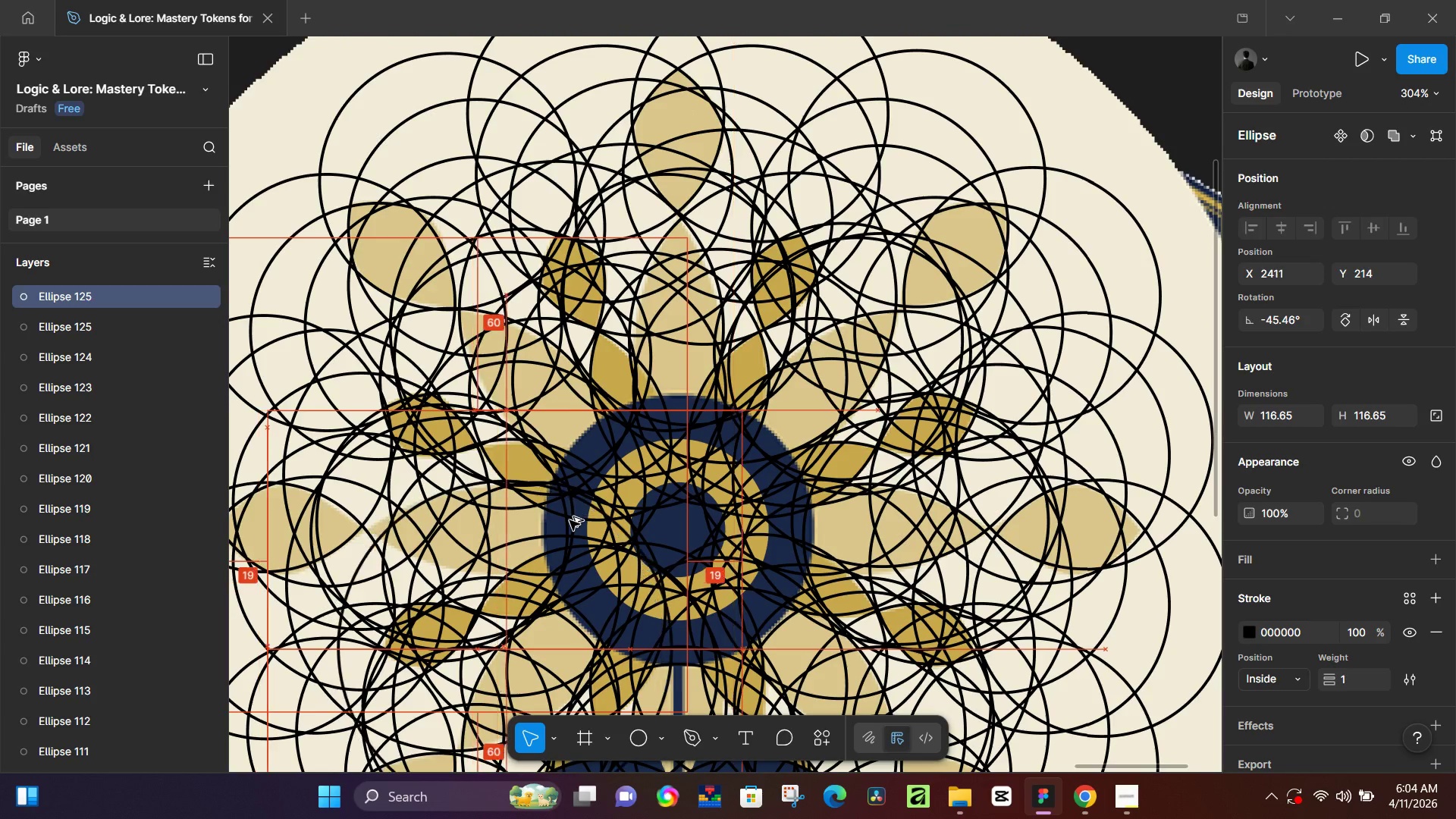 
scroll: coordinate [554, 470], scroll_direction: down, amount: 6.0
 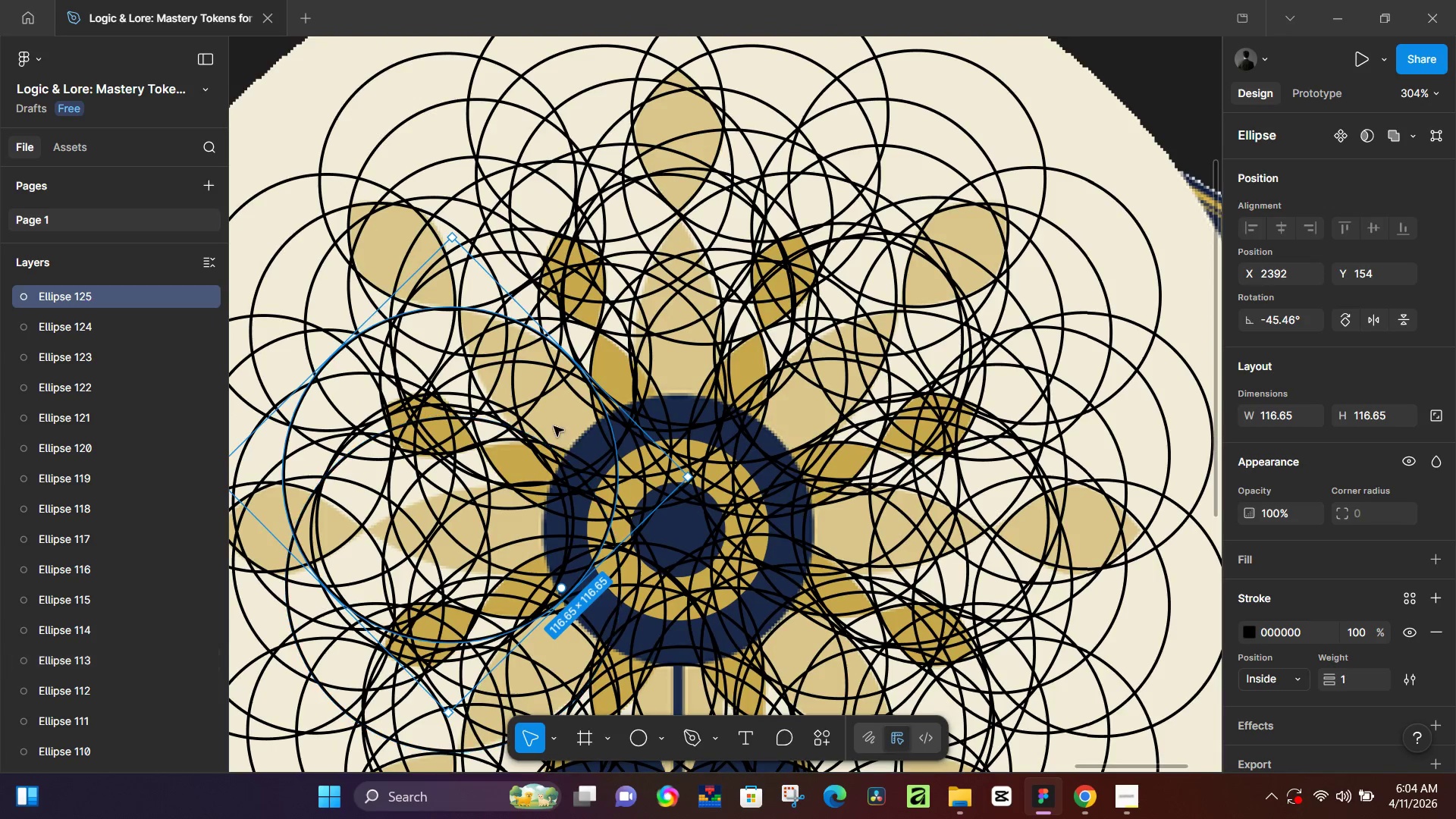 
left_click_drag(start_coordinate=[513, 349], to_coordinate=[551, 524])
 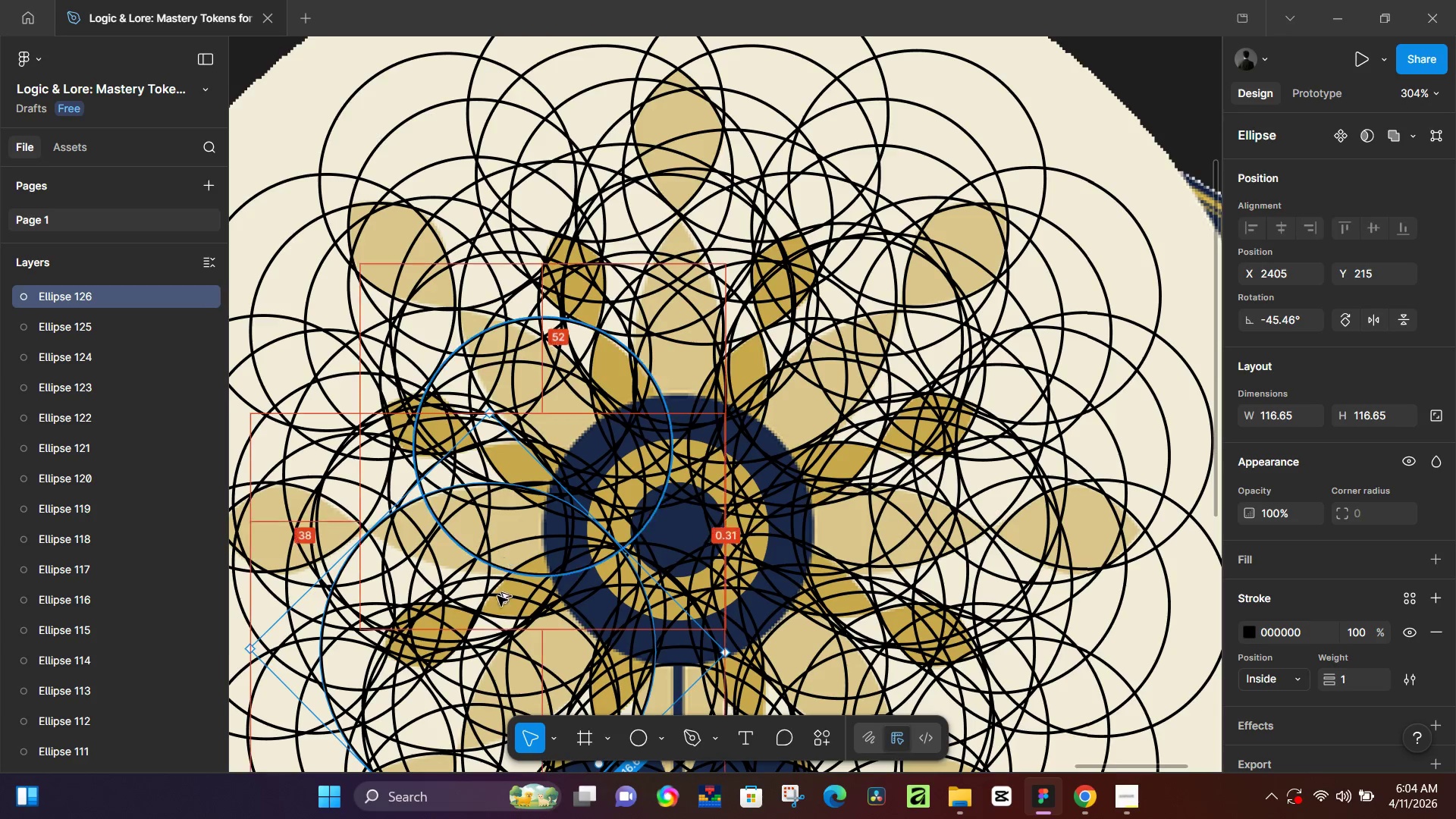 
hold_key(key=AltLeft, duration=1.5)
 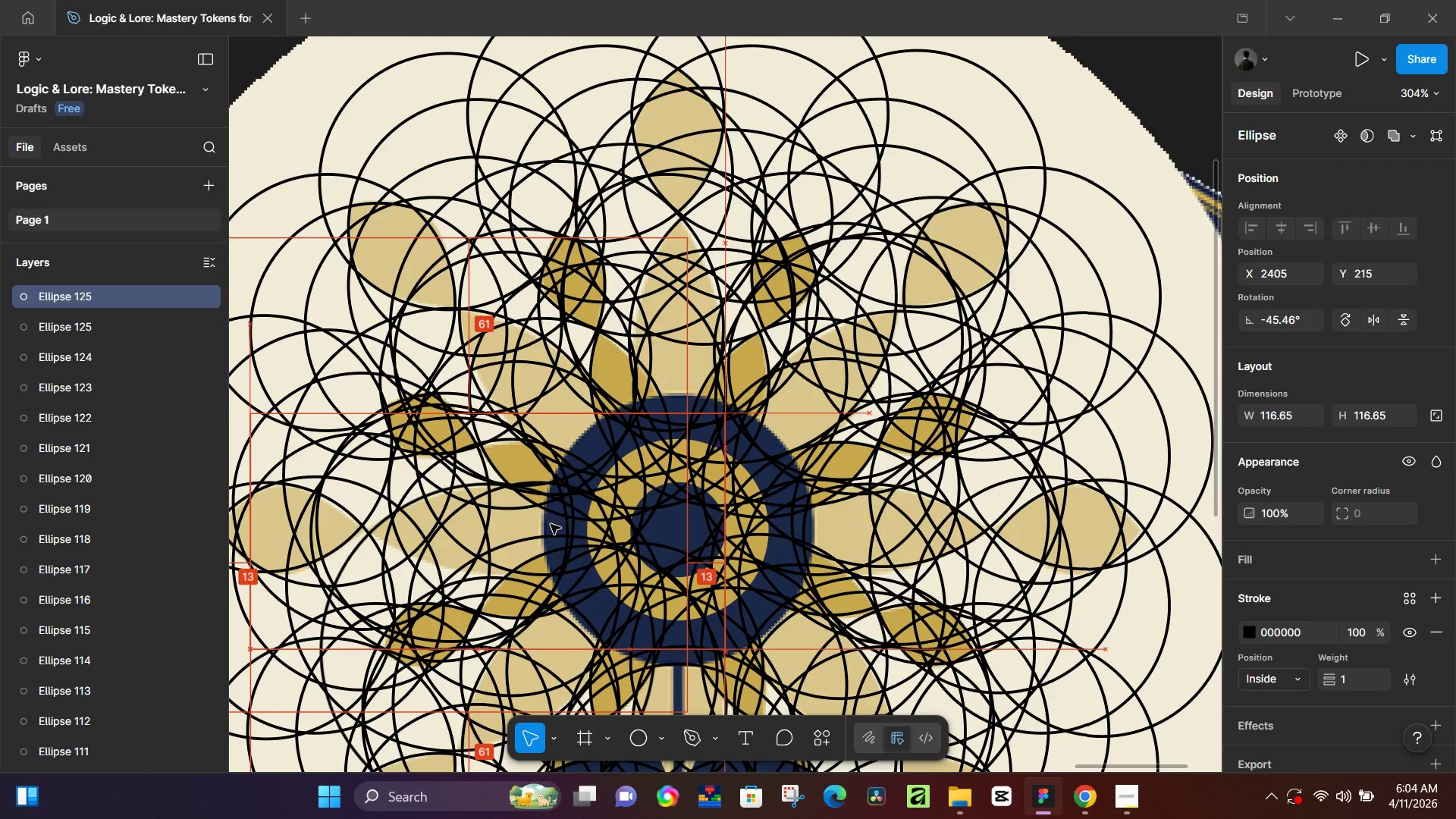 
hold_key(key=AltLeft, duration=0.55)
 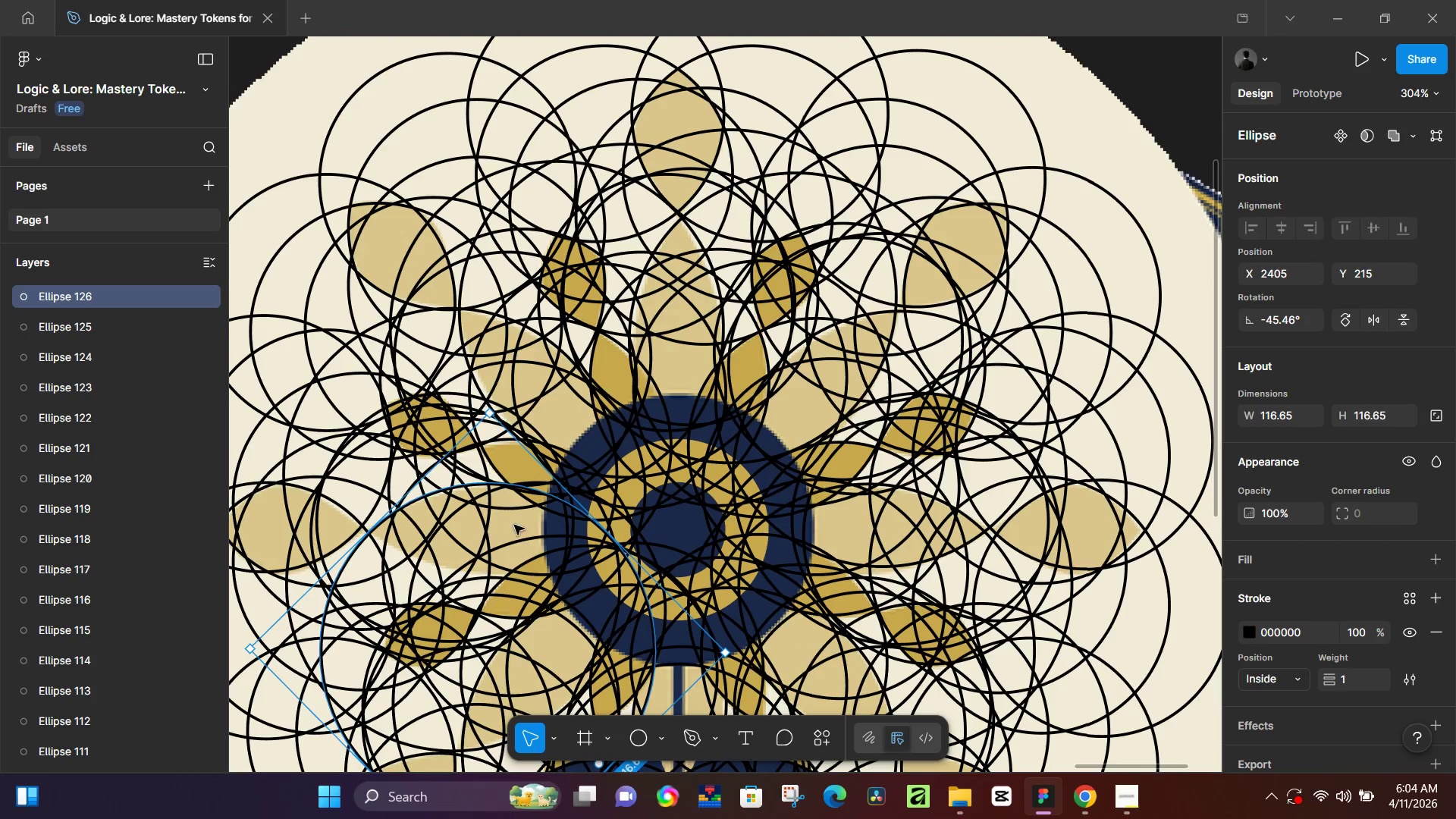 
hold_key(key=AltLeft, duration=1.52)
left_click_drag(start_coordinate=[492, 619], to_coordinate=[484, 375])
 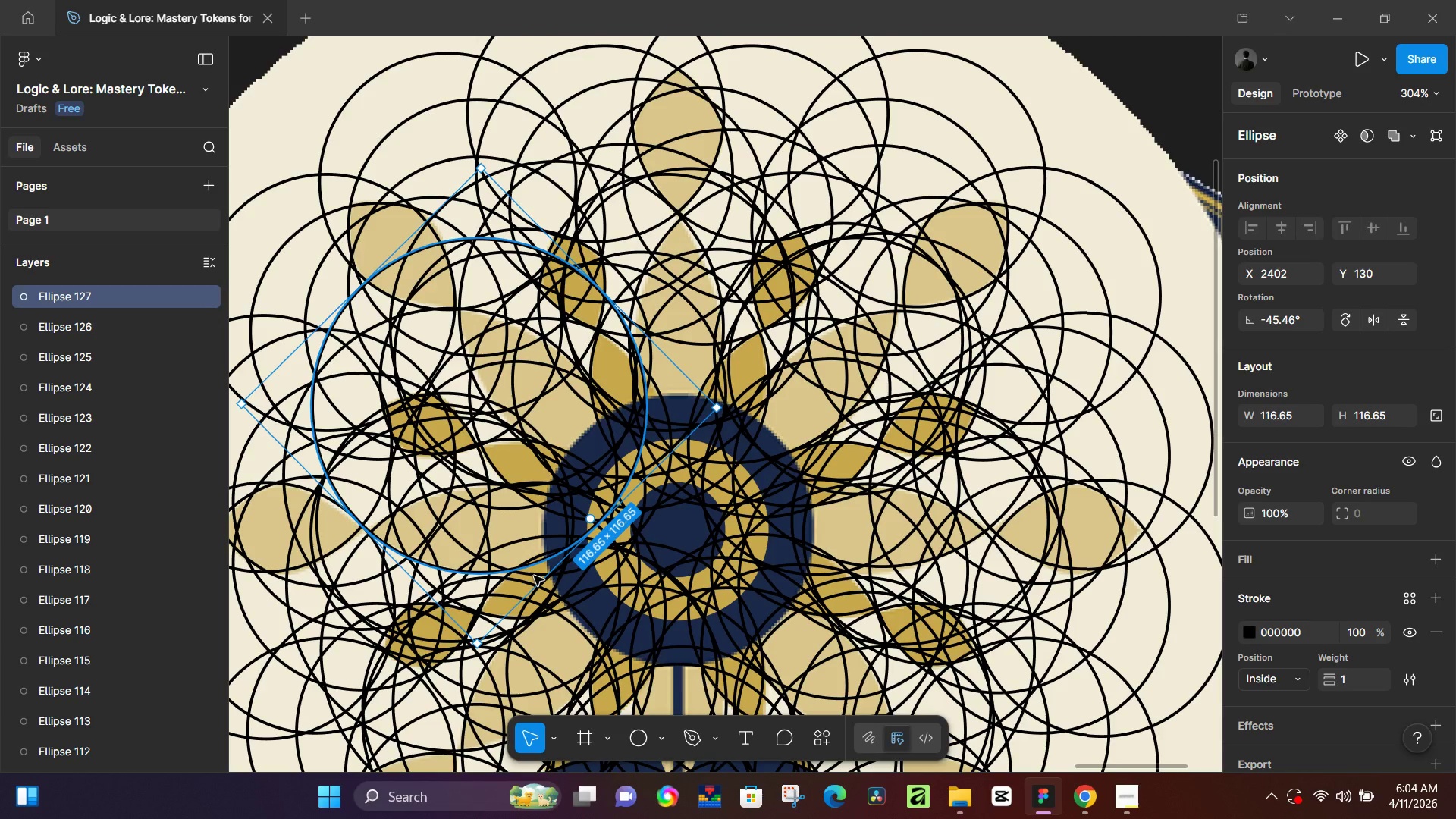 
hold_key(key=AltLeft, duration=1.51)
 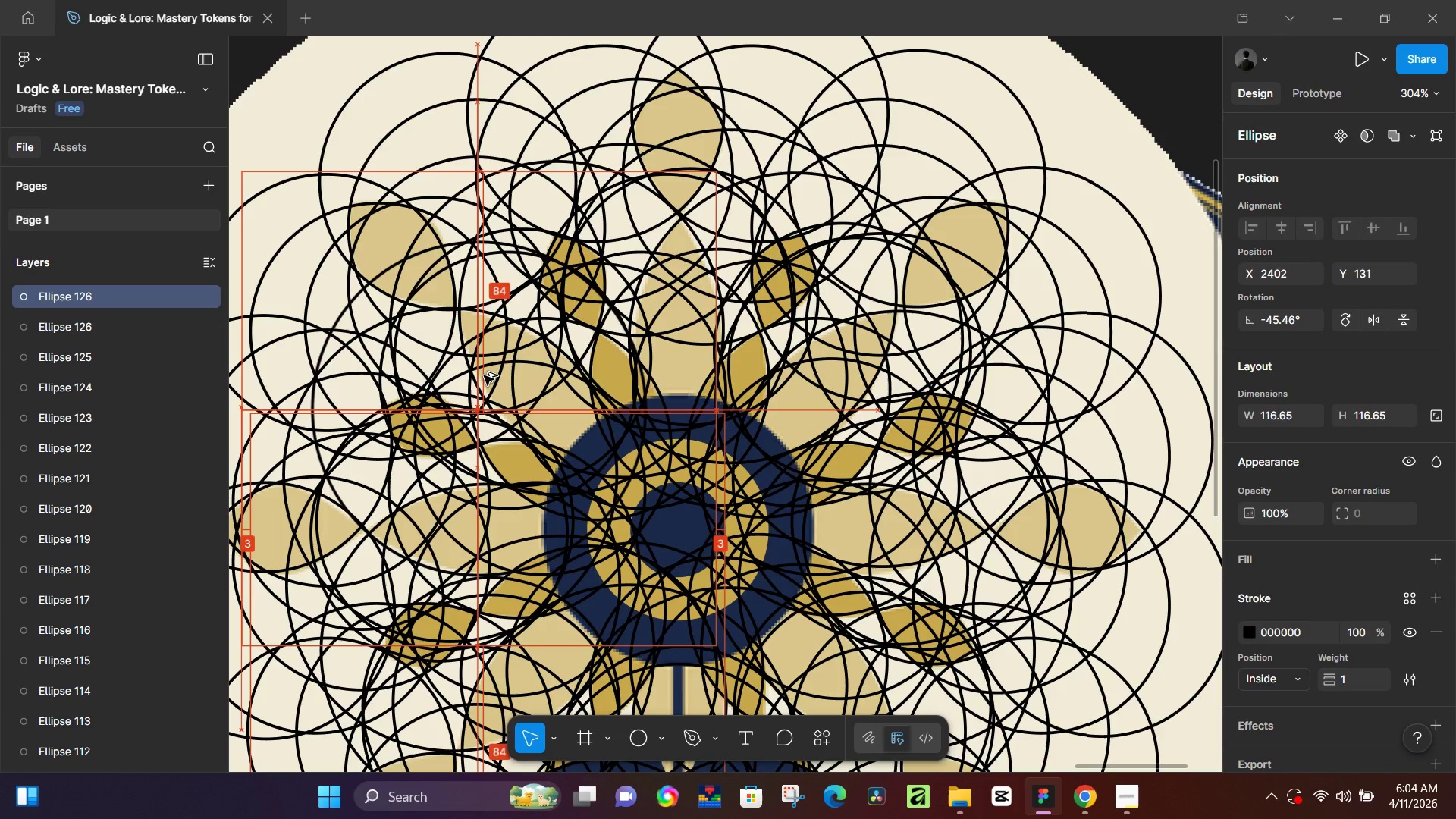 
hold_key(key=AltLeft, duration=1.14)
 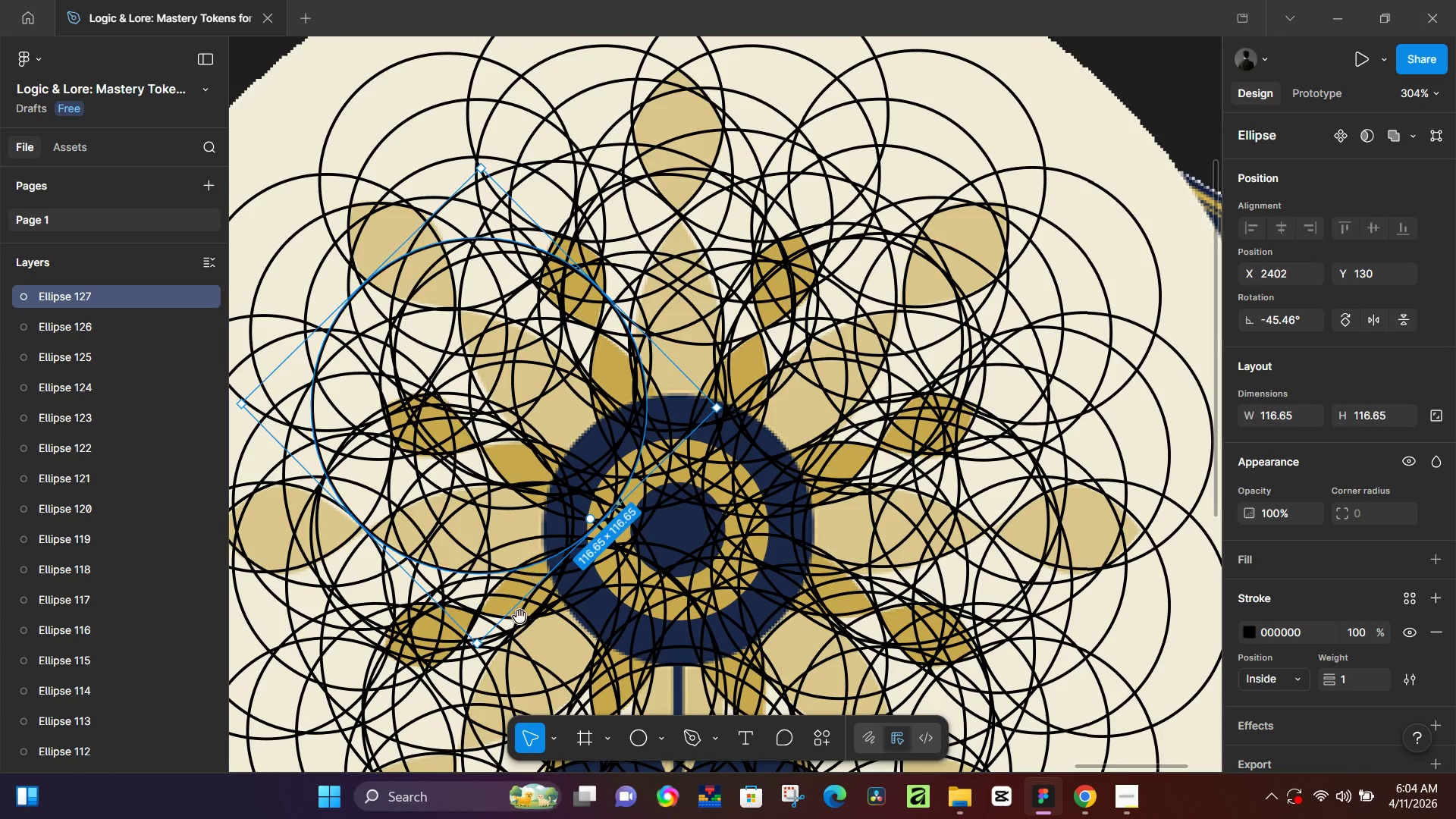 
hold_key(key=Space, duration=0.72)
 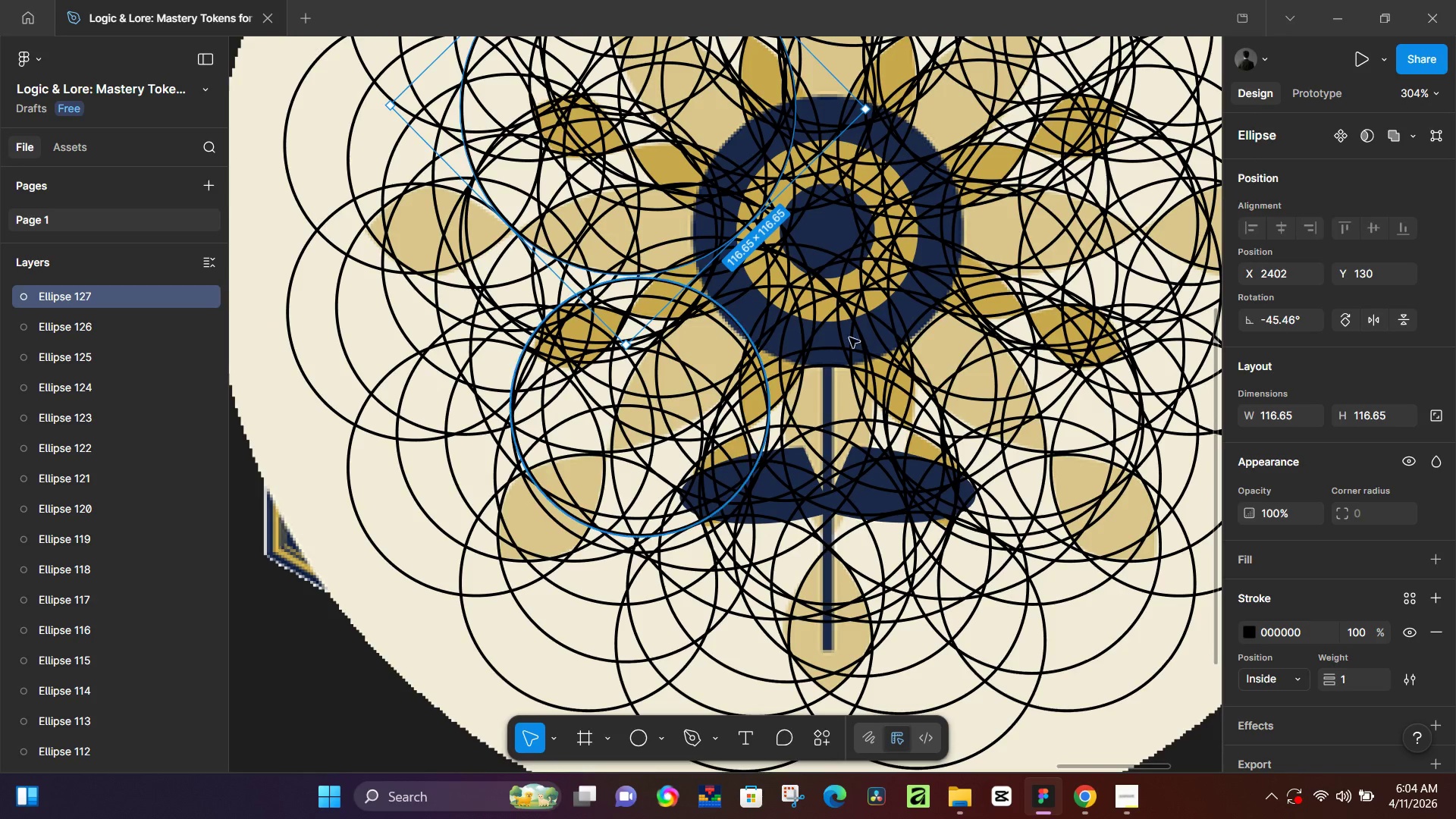 
left_click_drag(start_coordinate=[511, 643], to_coordinate=[660, 344])
 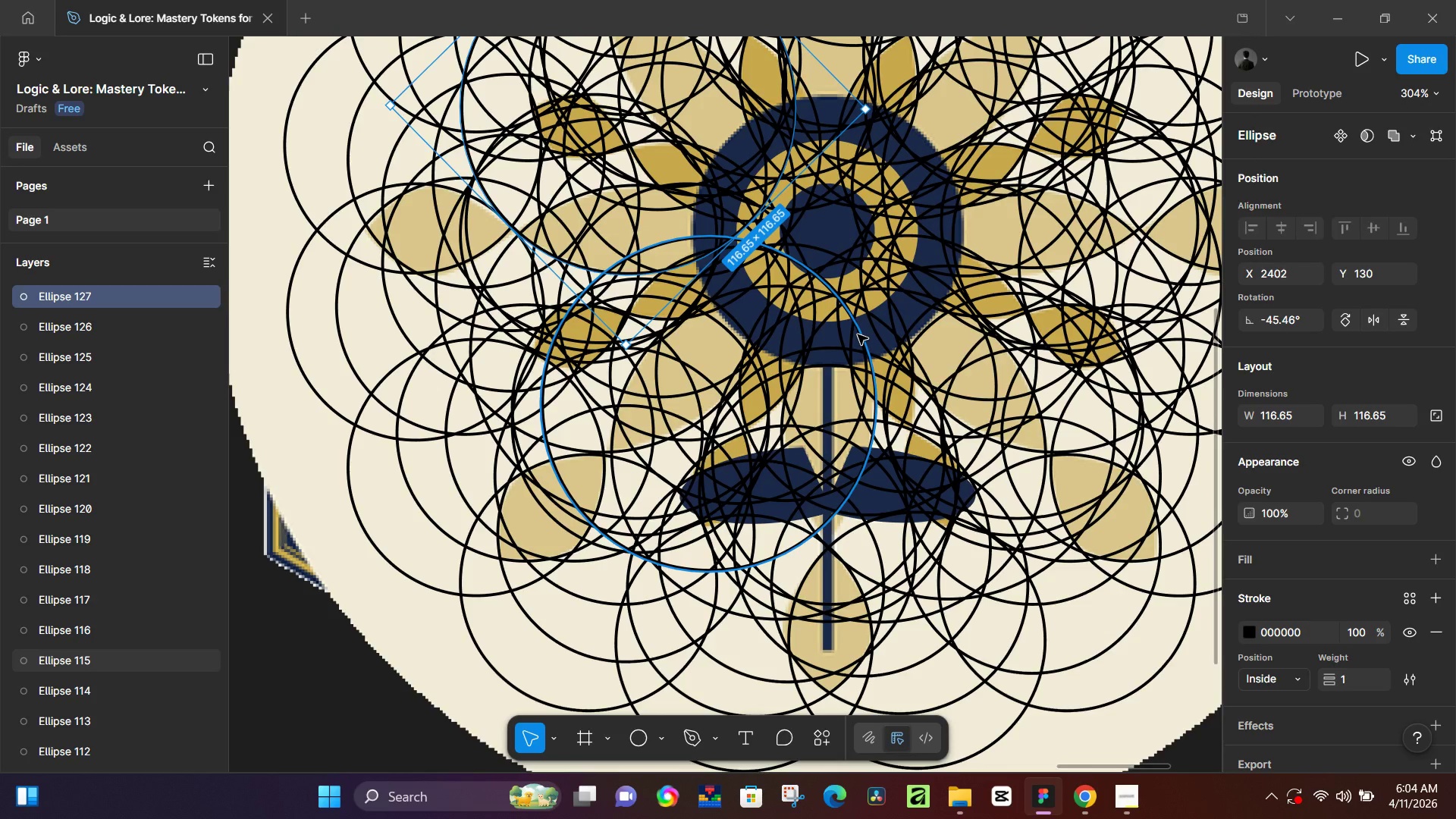 
hold_key(key=ControlLeft, duration=0.94)
scroll: coordinate [876, 418], scroll_direction: down, amount: 1.0
 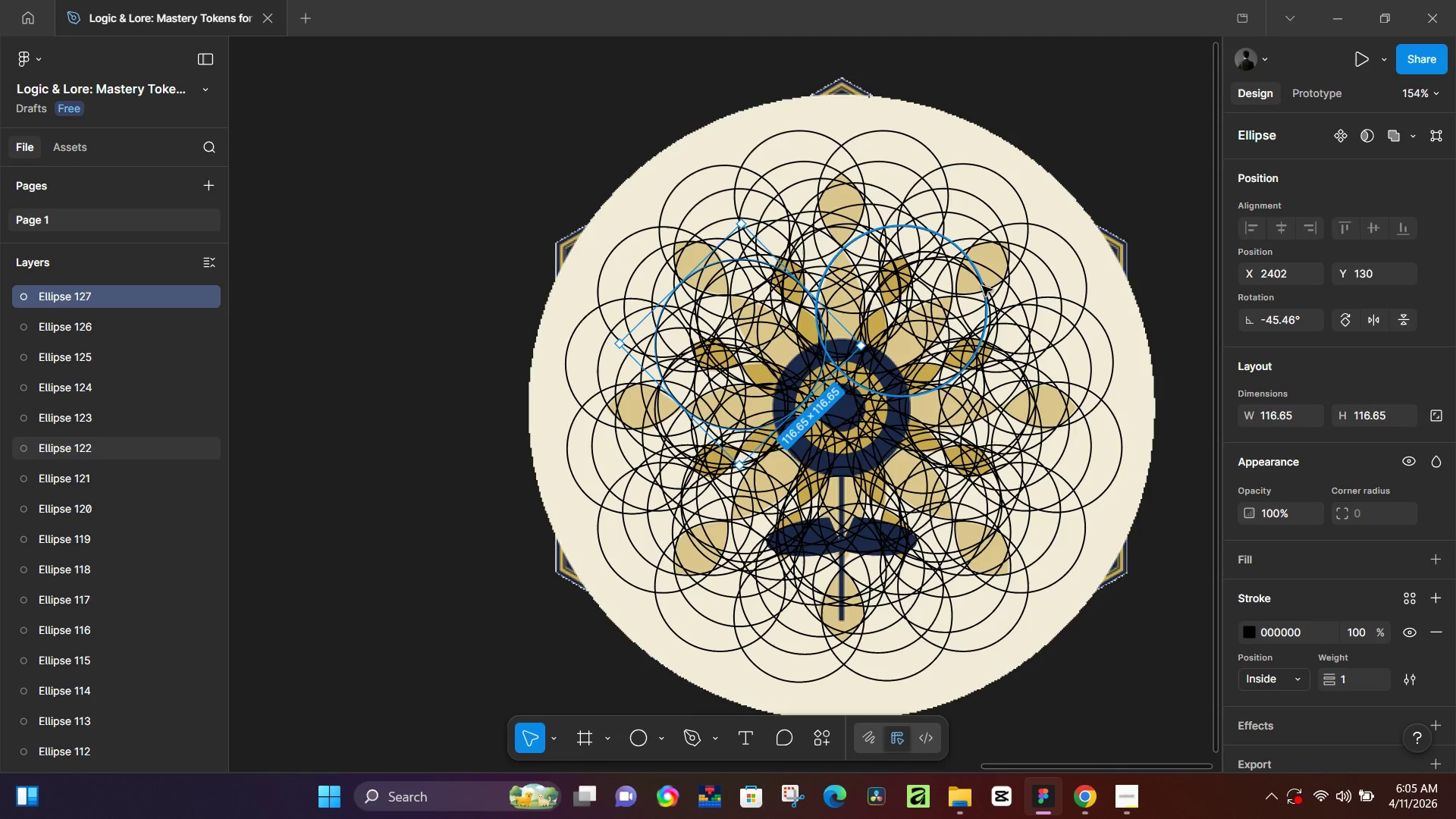 
wait(39.75)
 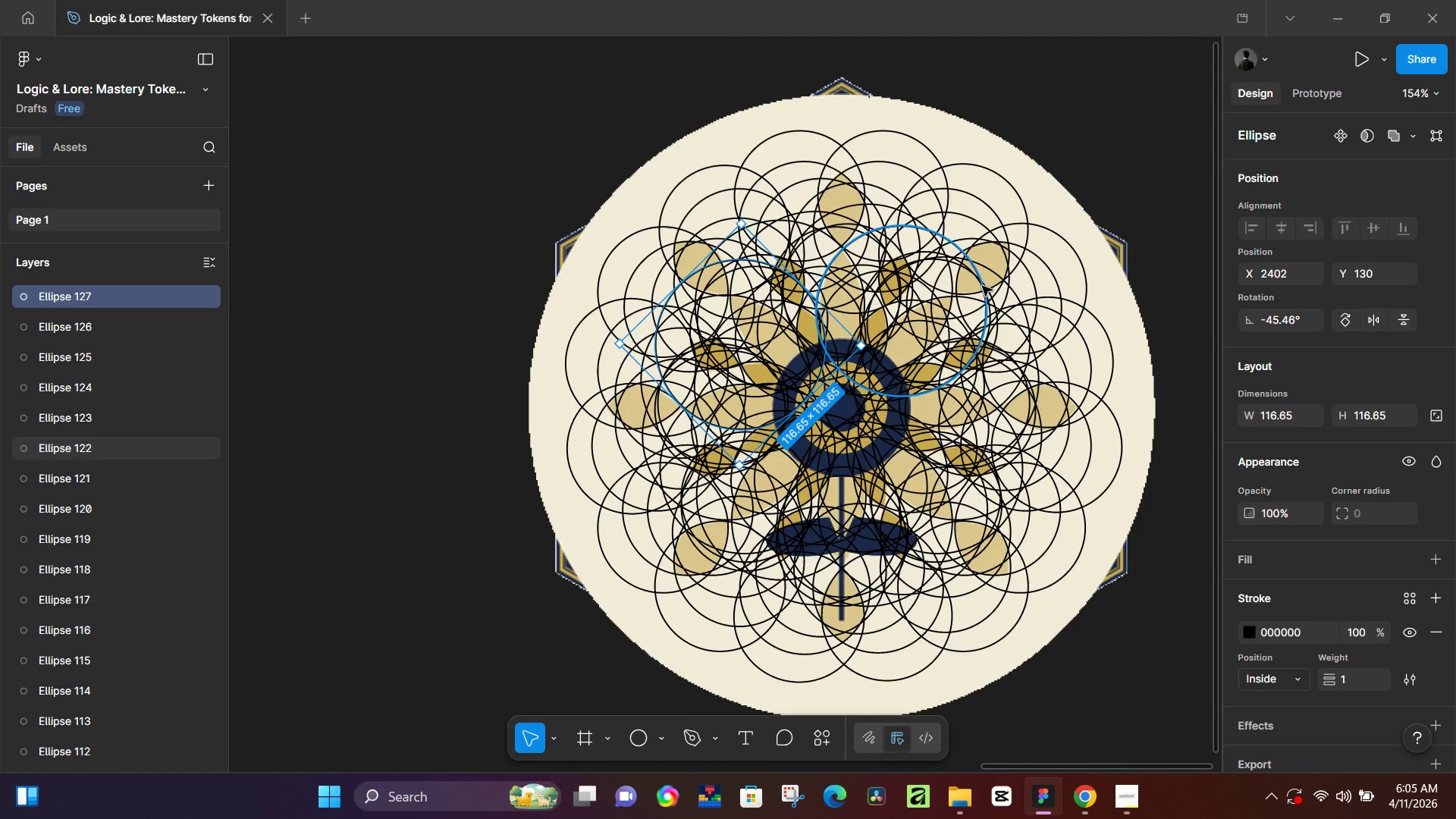 
scroll: coordinate [122, 428], scroll_direction: up, amount: 3.0
 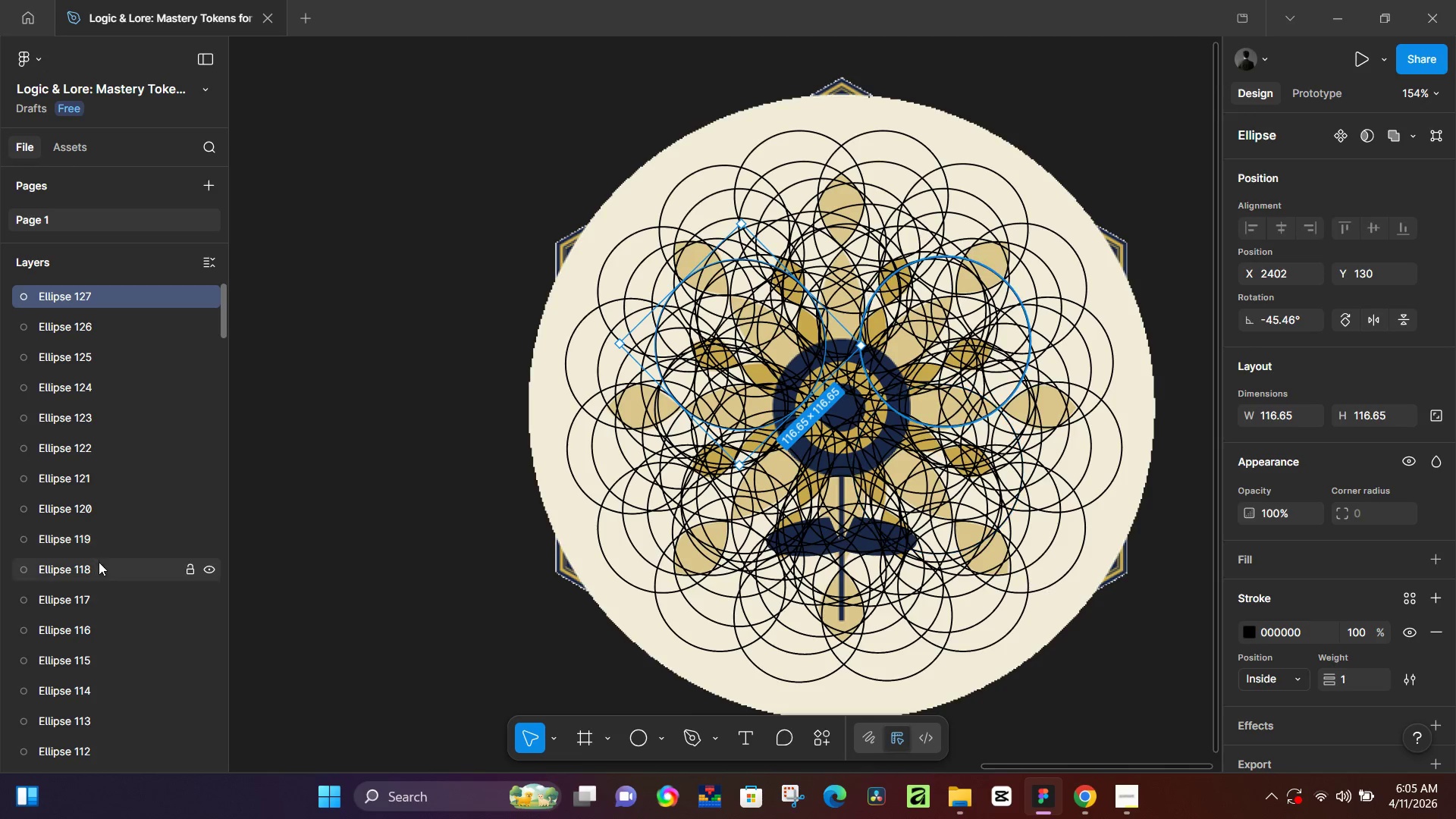 
scroll: coordinate [115, 585], scroll_direction: down, amount: 24.0
 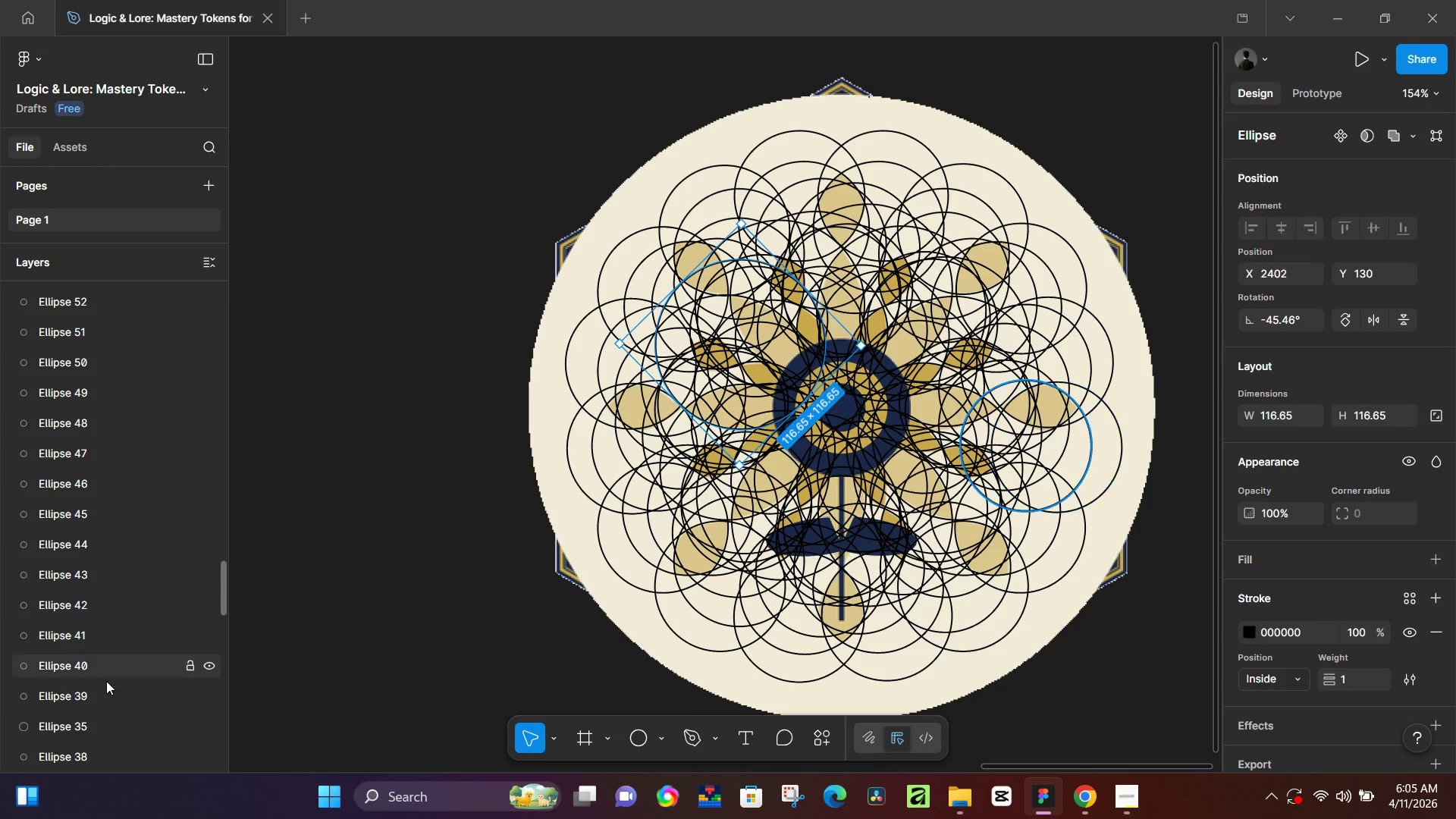 
scroll: coordinate [105, 679], scroll_direction: down, amount: 4.0
 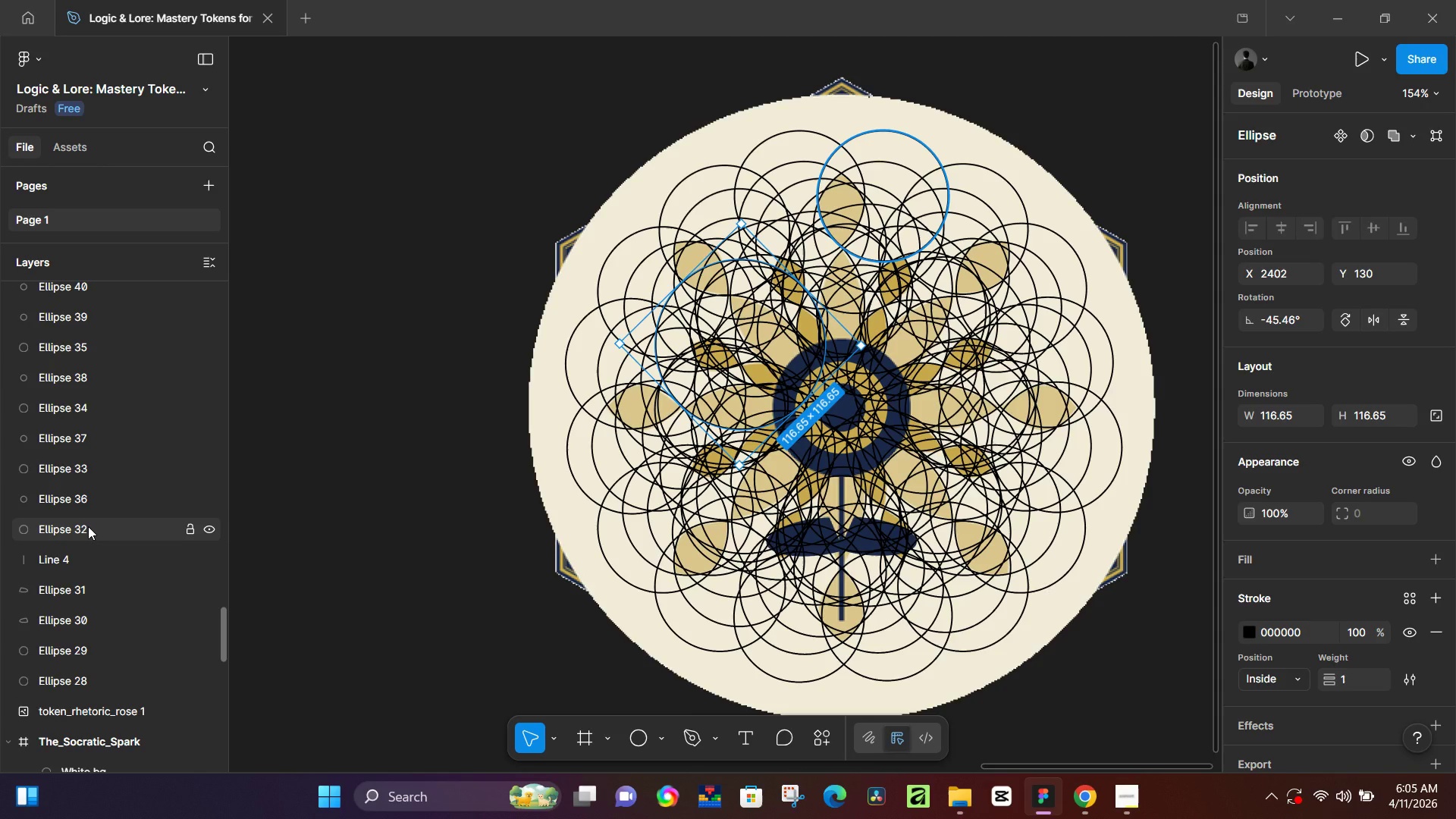 
wait(8.97)
 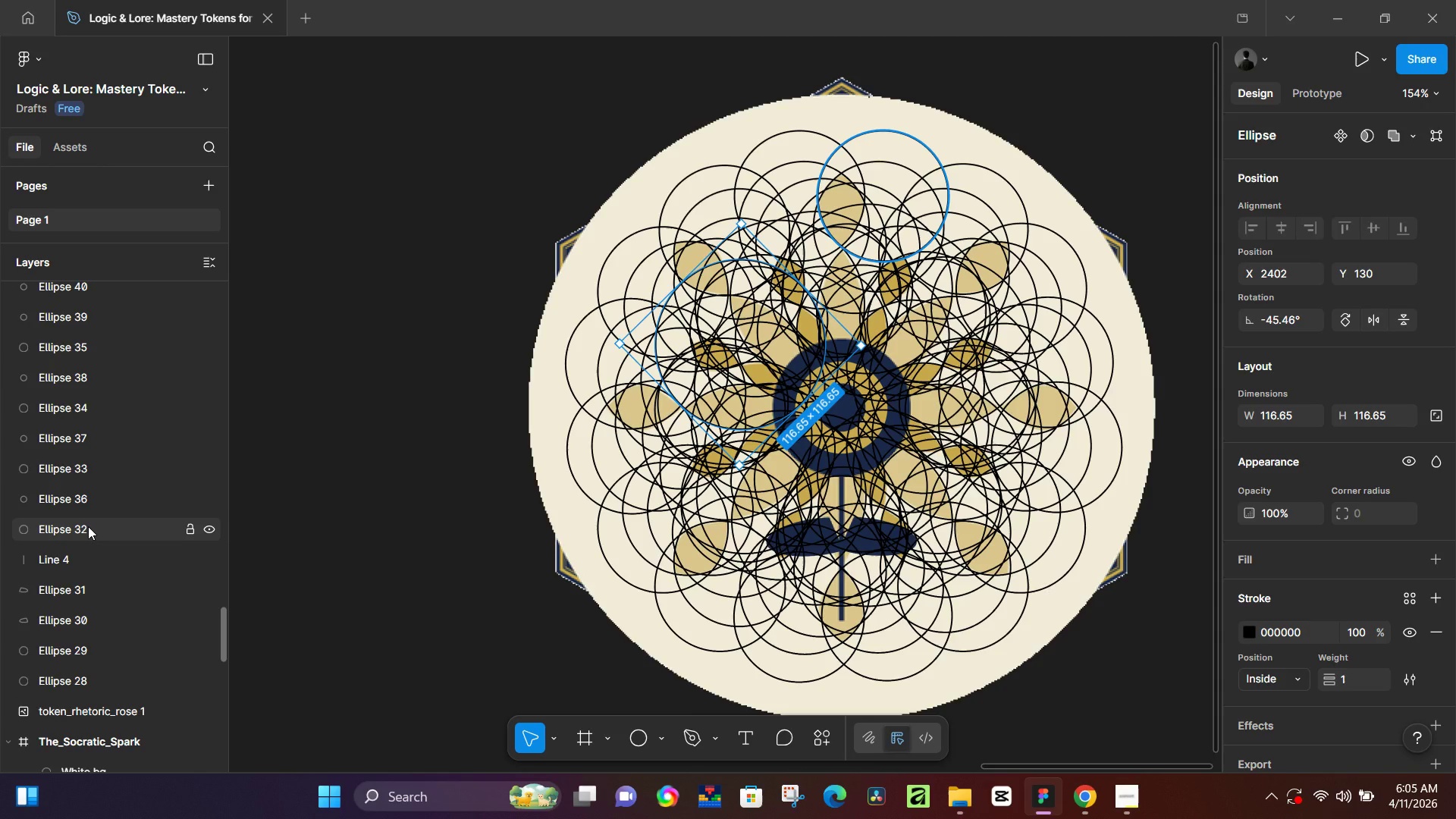 
hold_key(key=ShiftLeft, duration=1.52)
left_click([83, 526])
 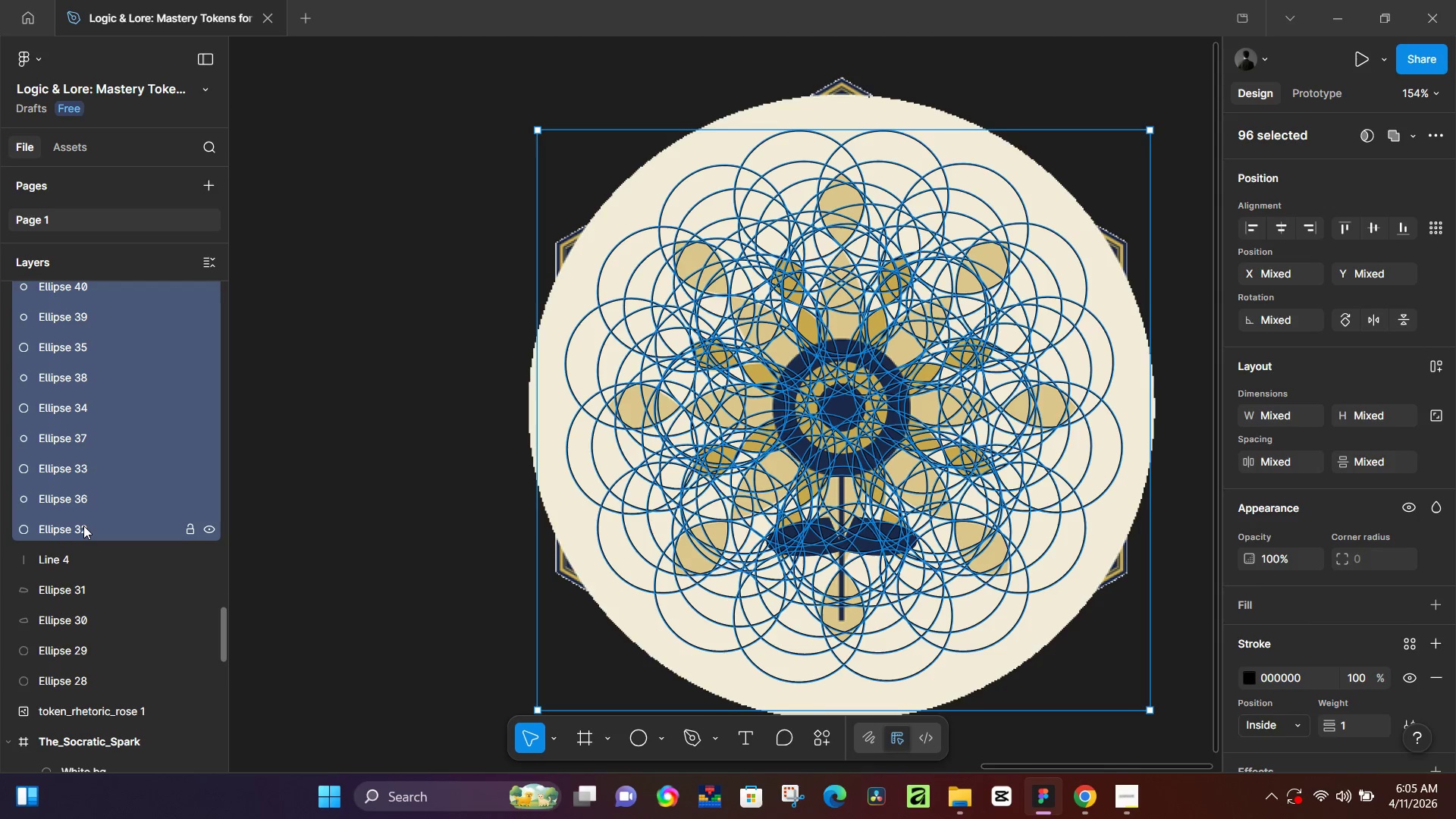 
key(Shift+ShiftLeft)
 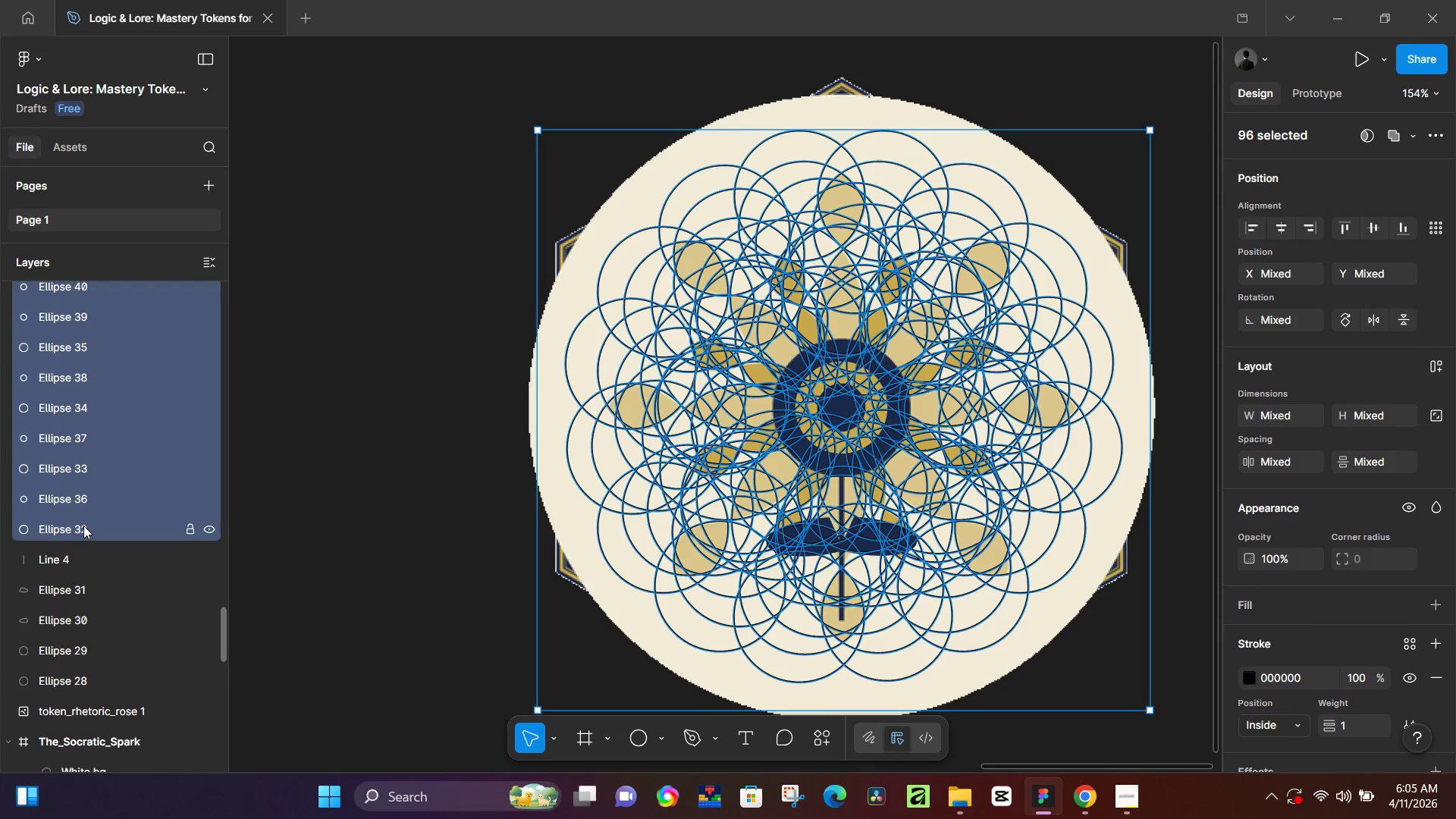 
key(Shift+ShiftLeft)
 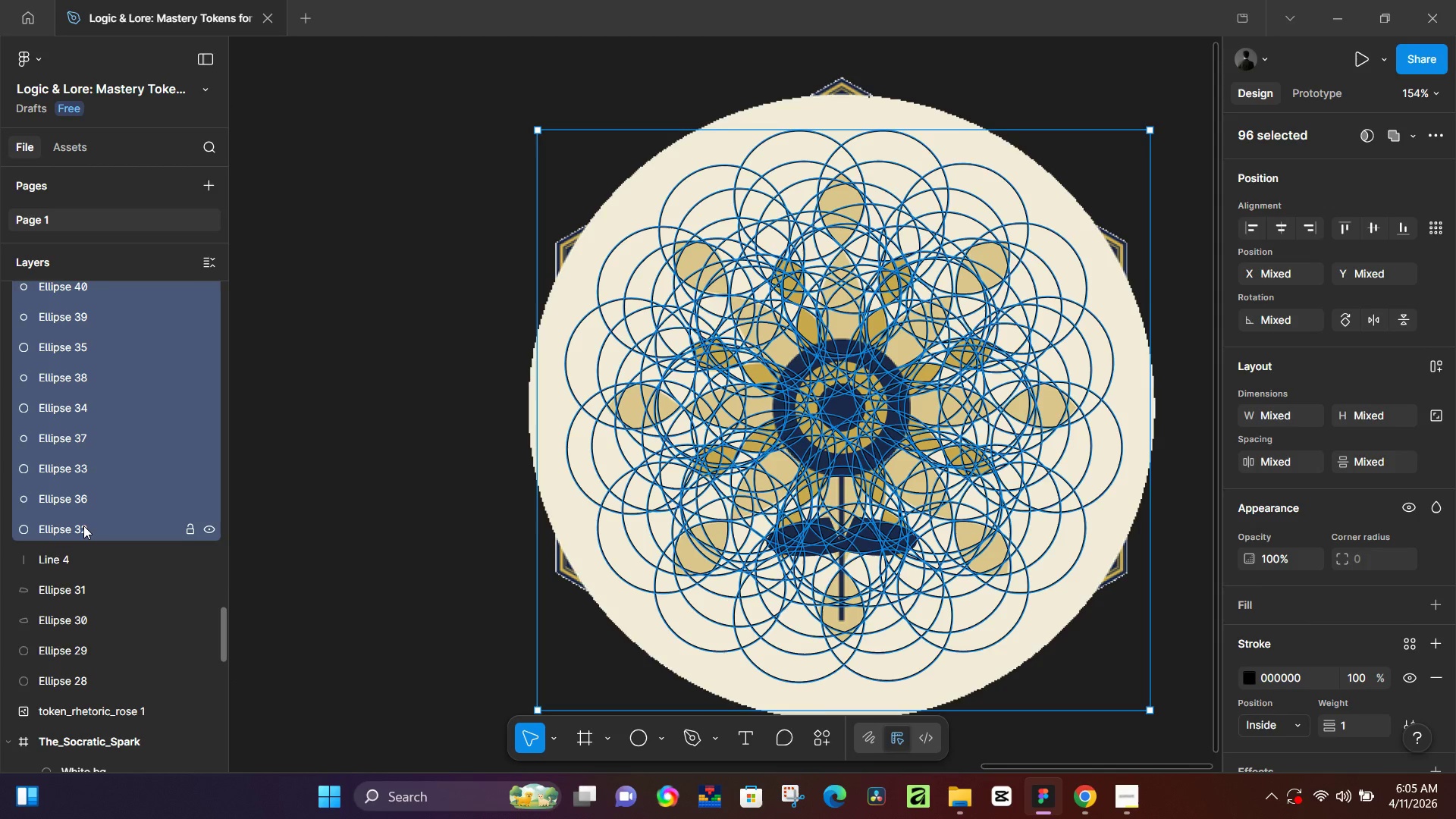 
key(Shift+ShiftLeft)
 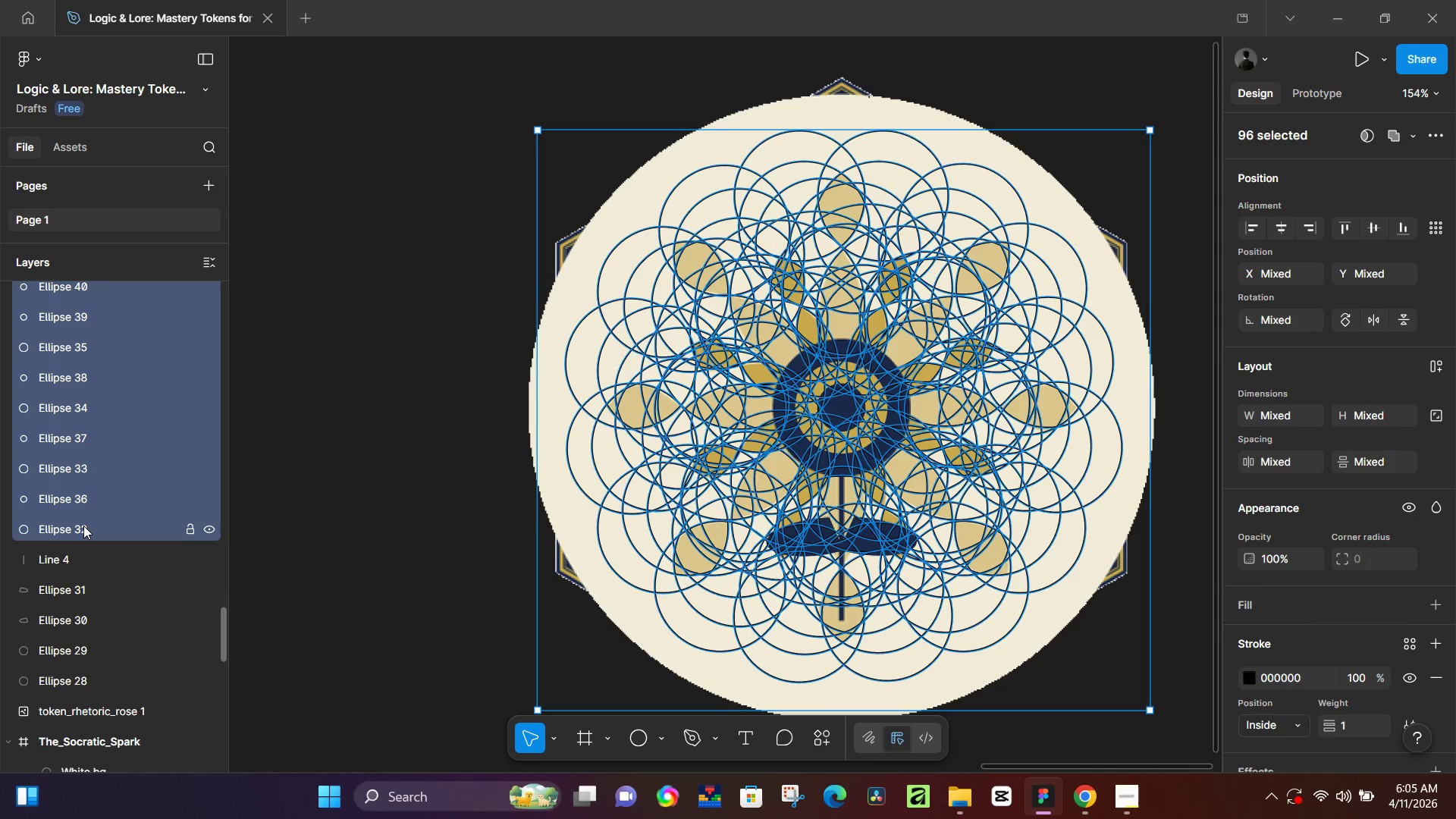 
key(Shift+ShiftLeft)
 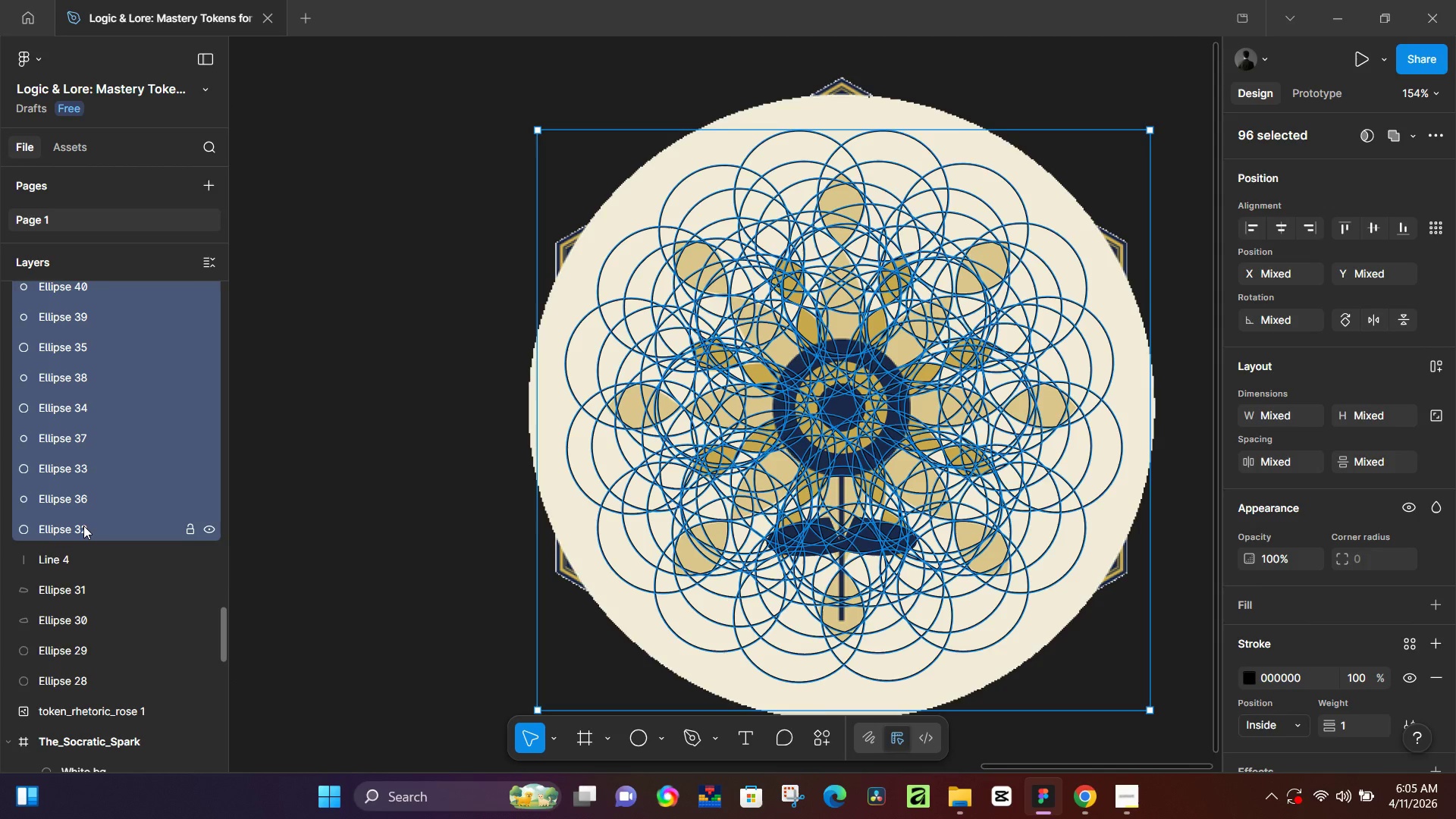 
key(Shift+ShiftLeft)
 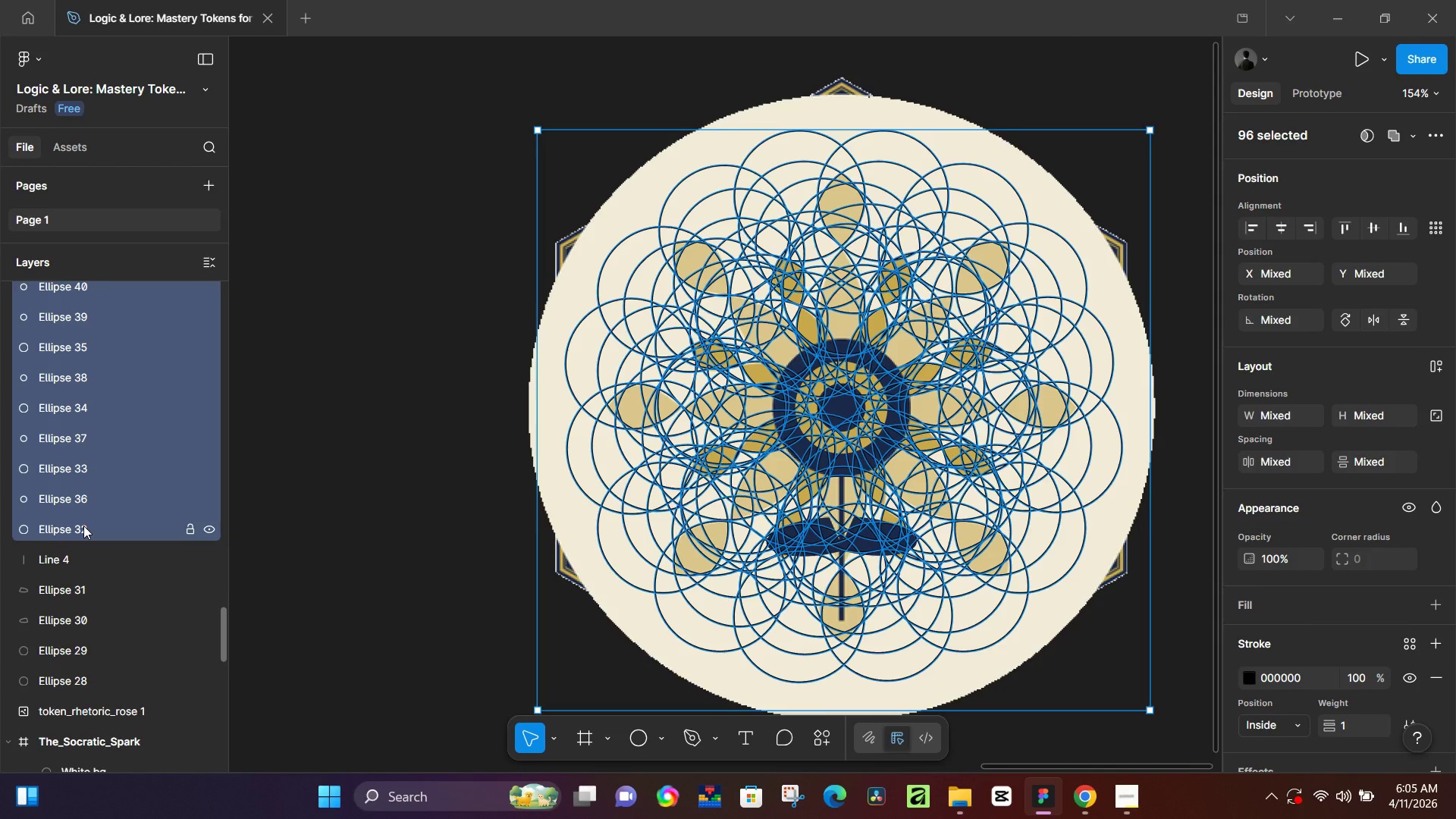 
key(Shift+ShiftLeft)
 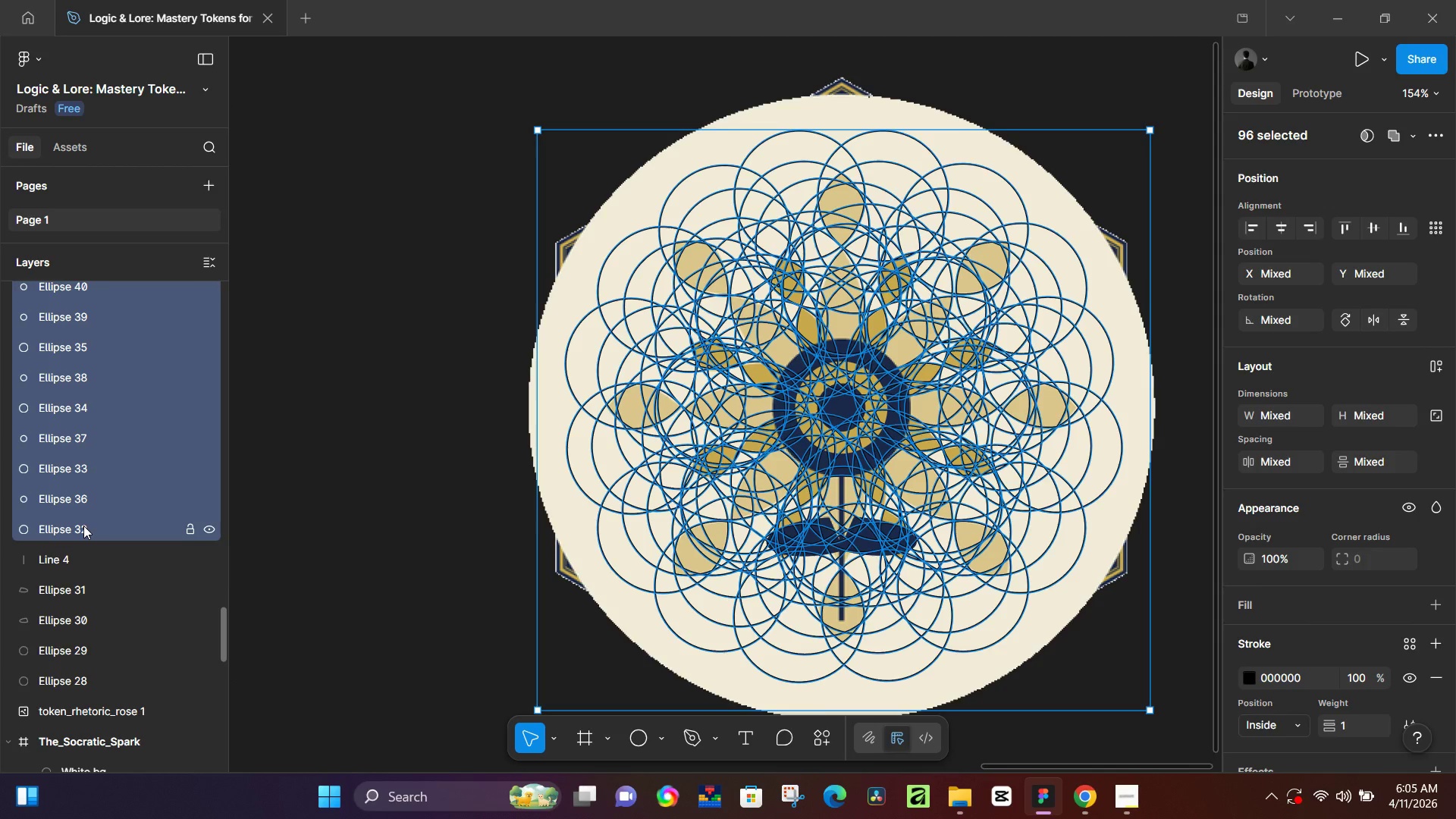 
key(Shift+ShiftLeft)
 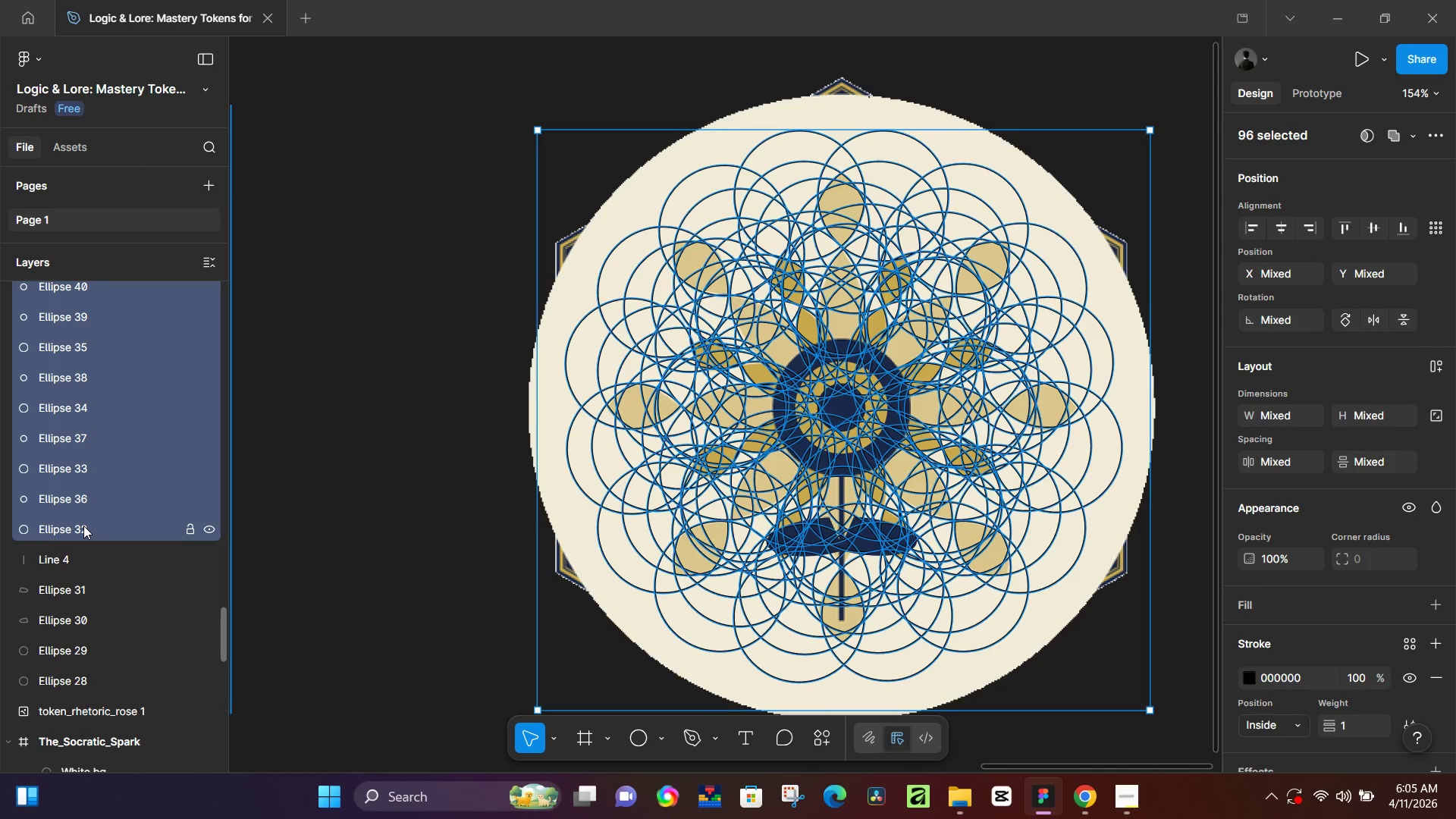 
key(Shift+ShiftLeft)
 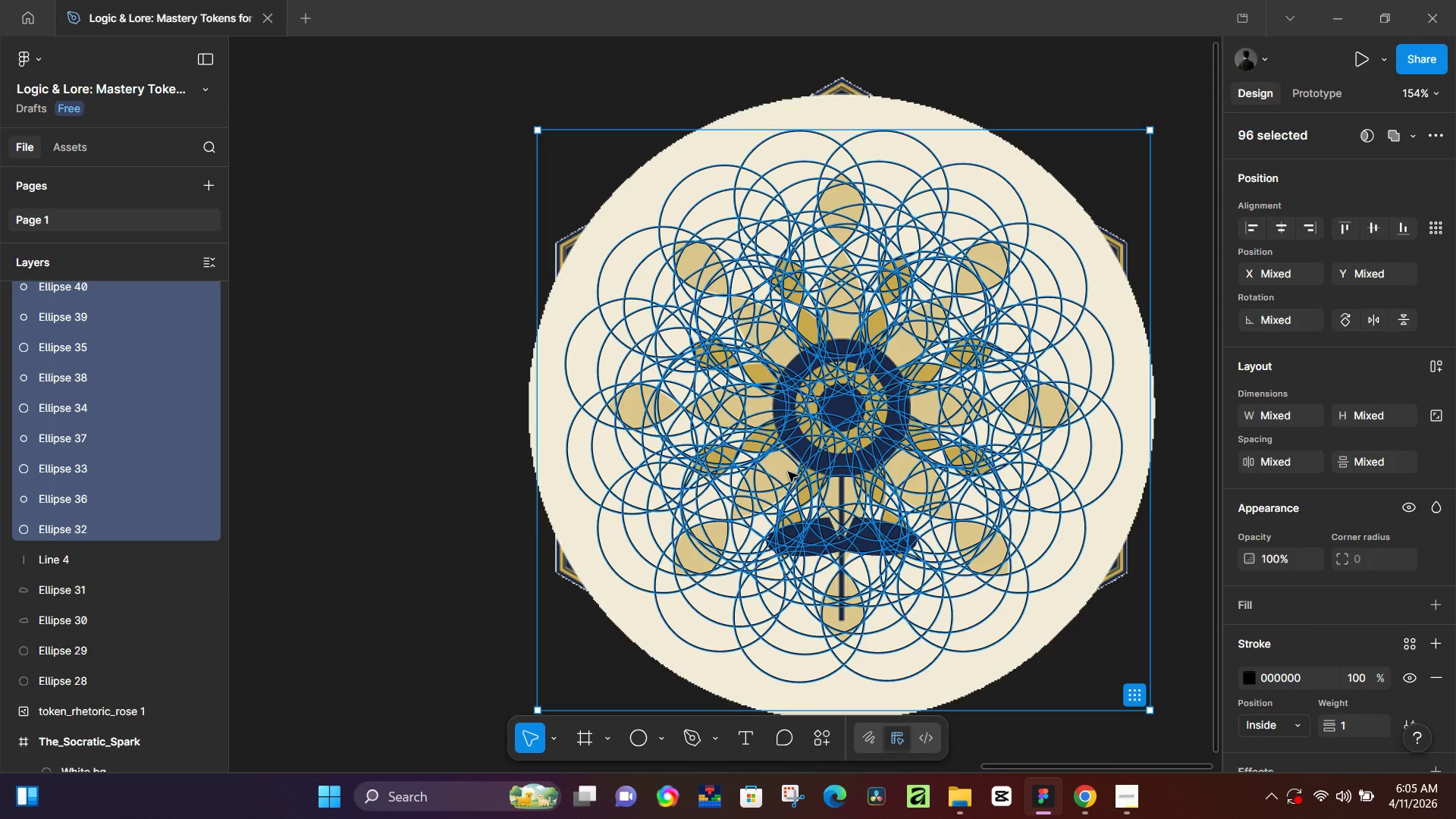 
key(M)
 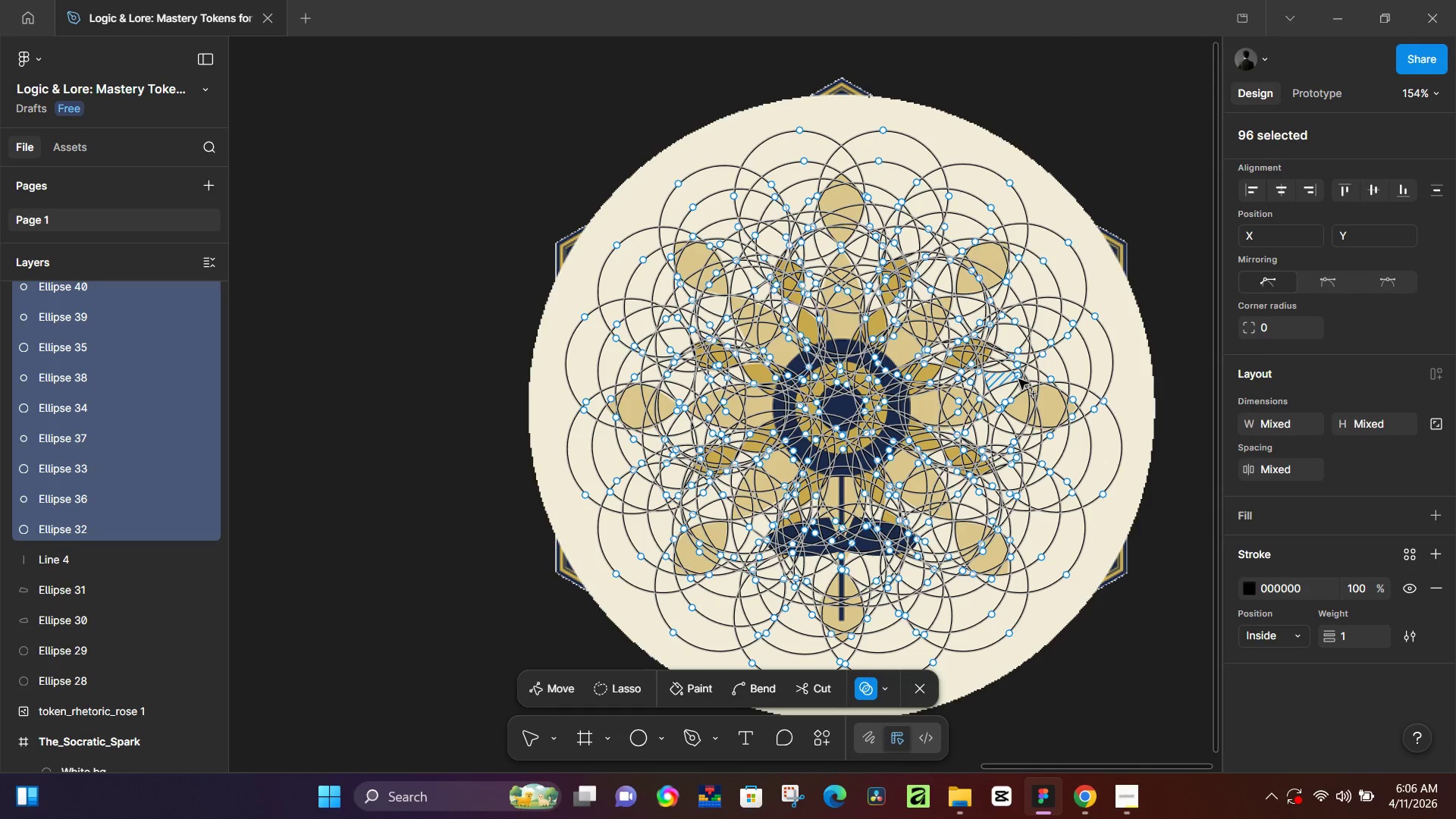 
wait(55.03)
 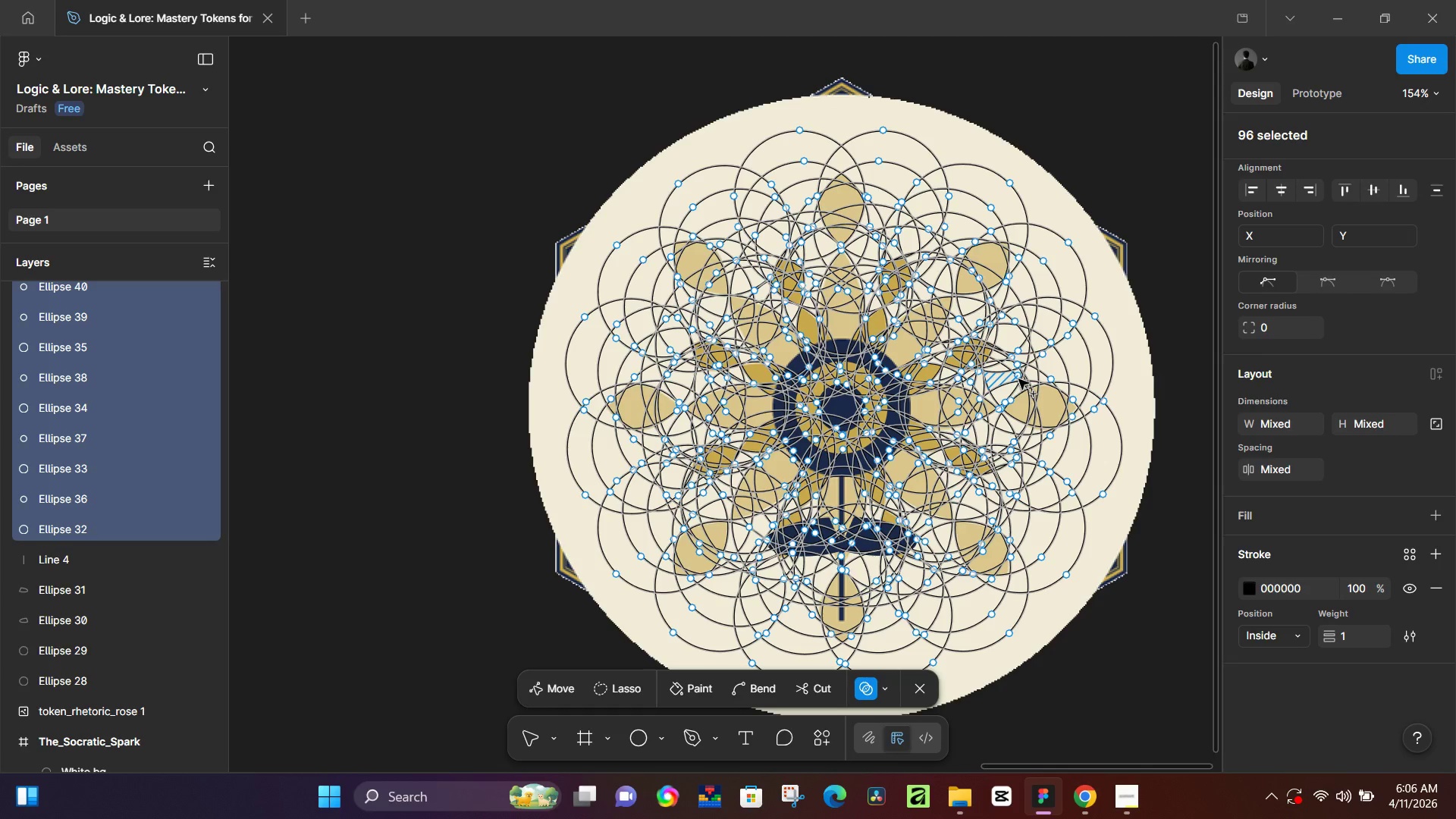 
hold_key(key=ControlLeft, duration=0.97)
scroll: coordinate [696, 275], scroll_direction: up, amount: 14.0
 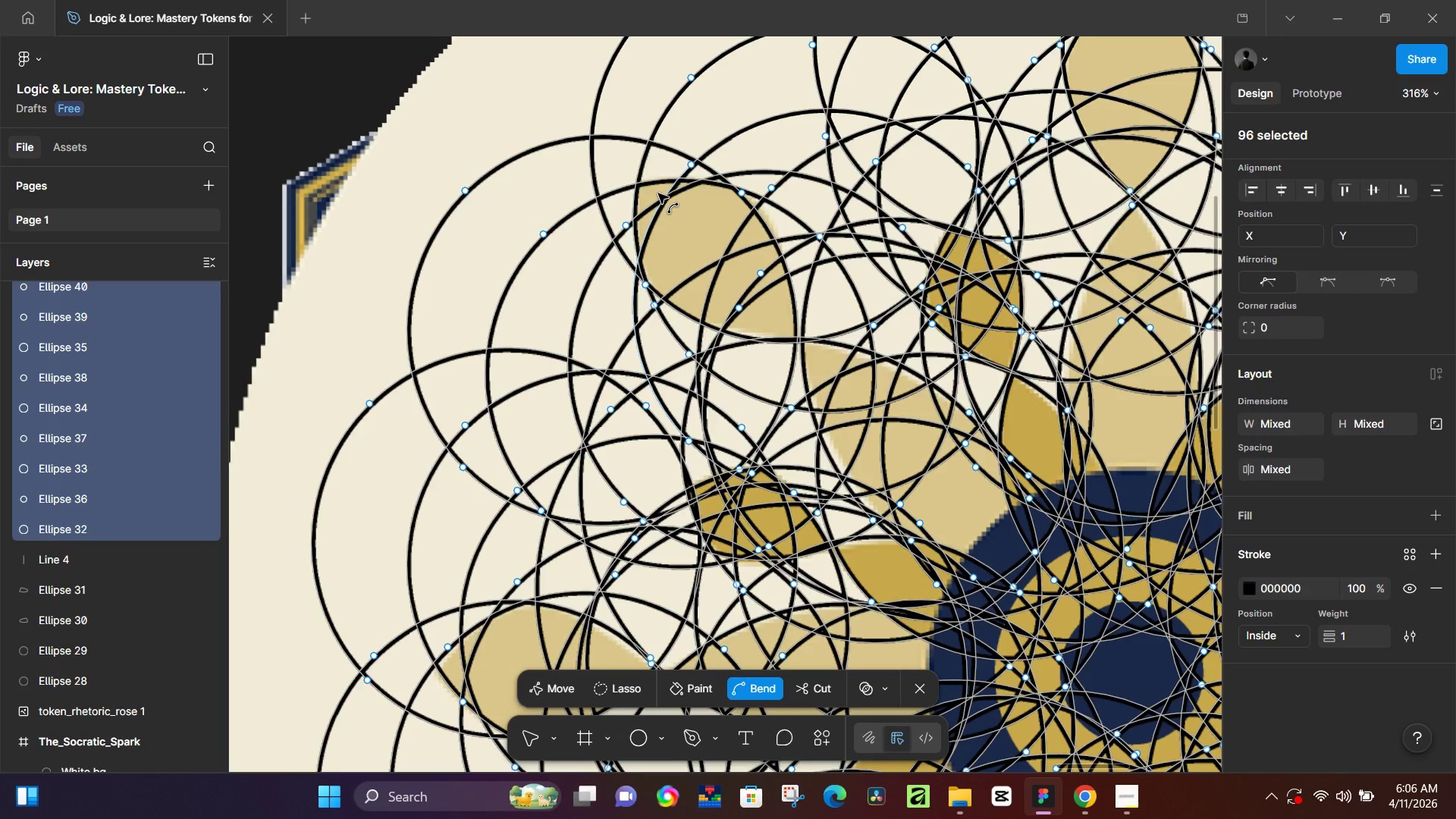 
left_click_drag(start_coordinate=[658, 193], to_coordinate=[764, 297])
 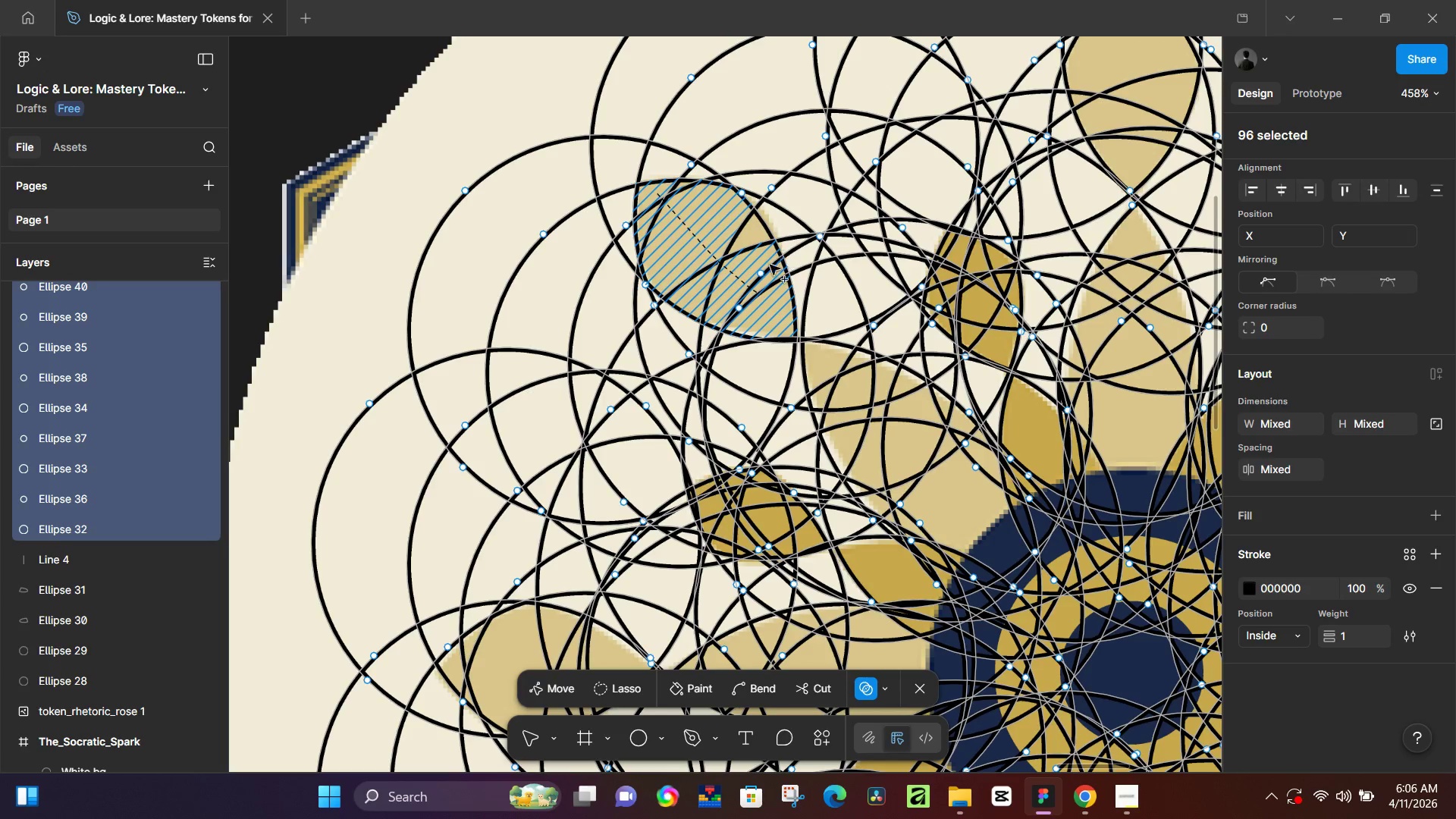 
left_click_drag(start_coordinate=[767, 308], to_coordinate=[726, 248])
 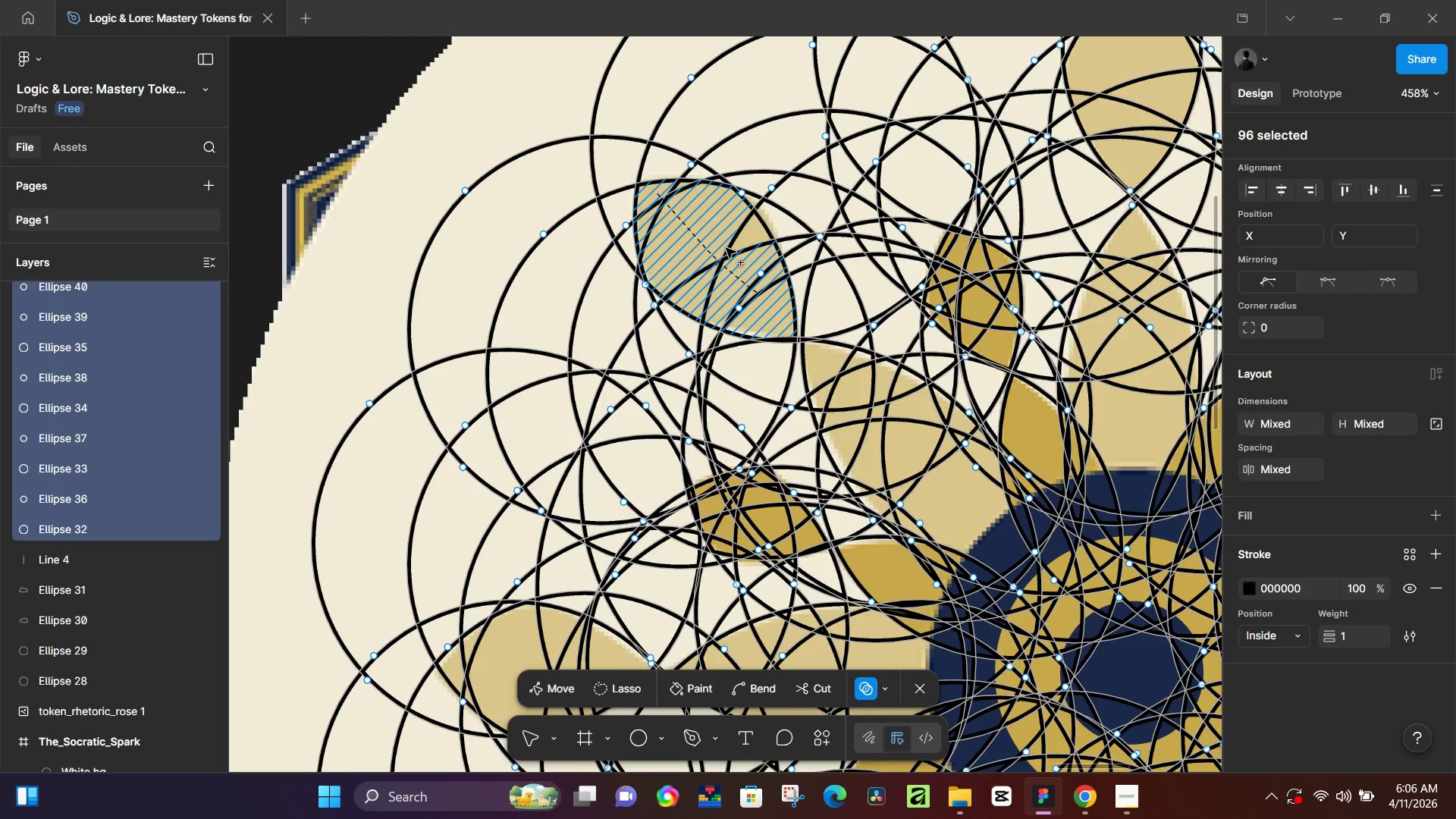 
wait(5.08)
 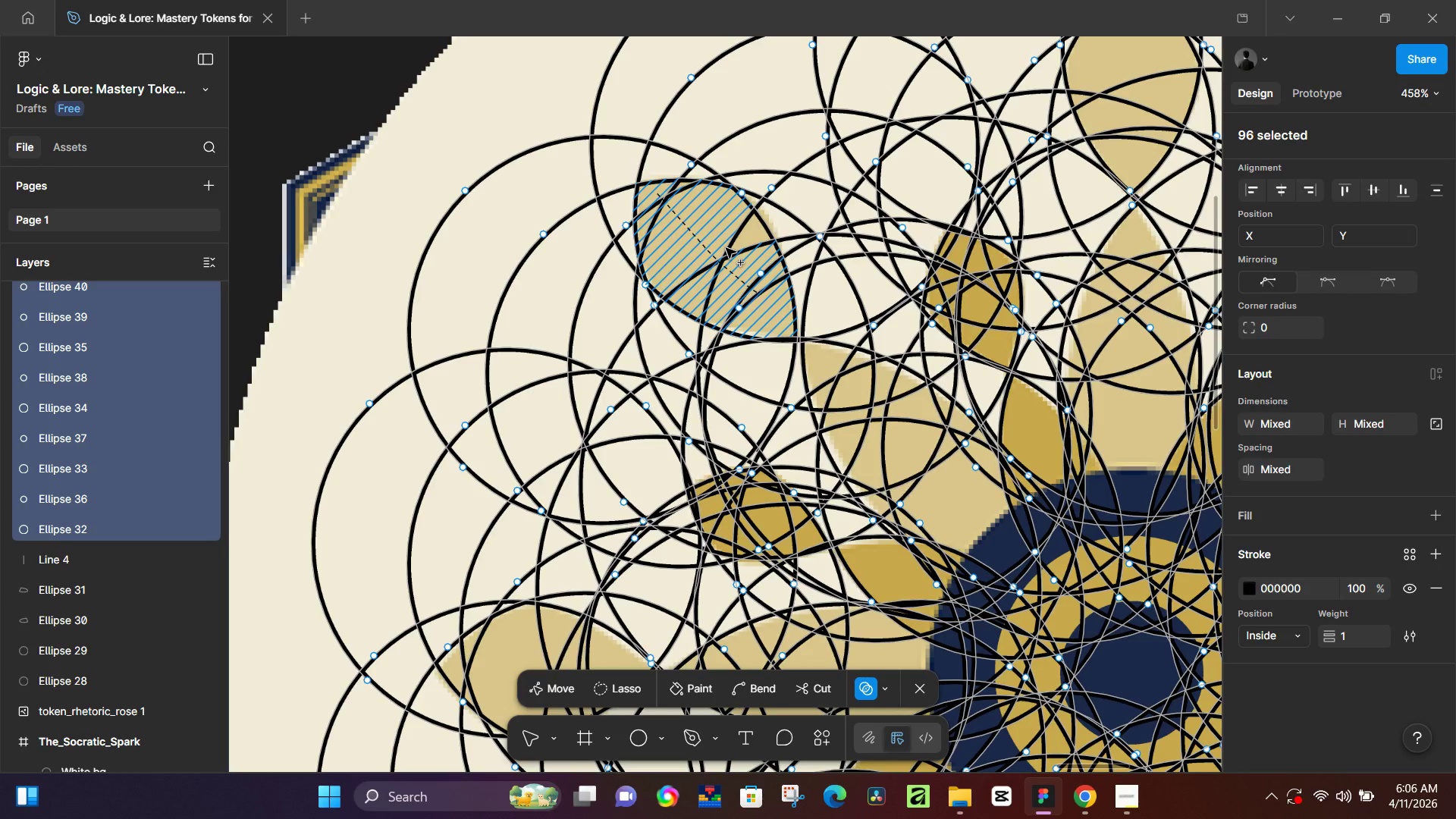 
hold_key(key=ControlLeft, duration=0.55)
scroll: coordinate [702, 221], scroll_direction: up, amount: 8.0
 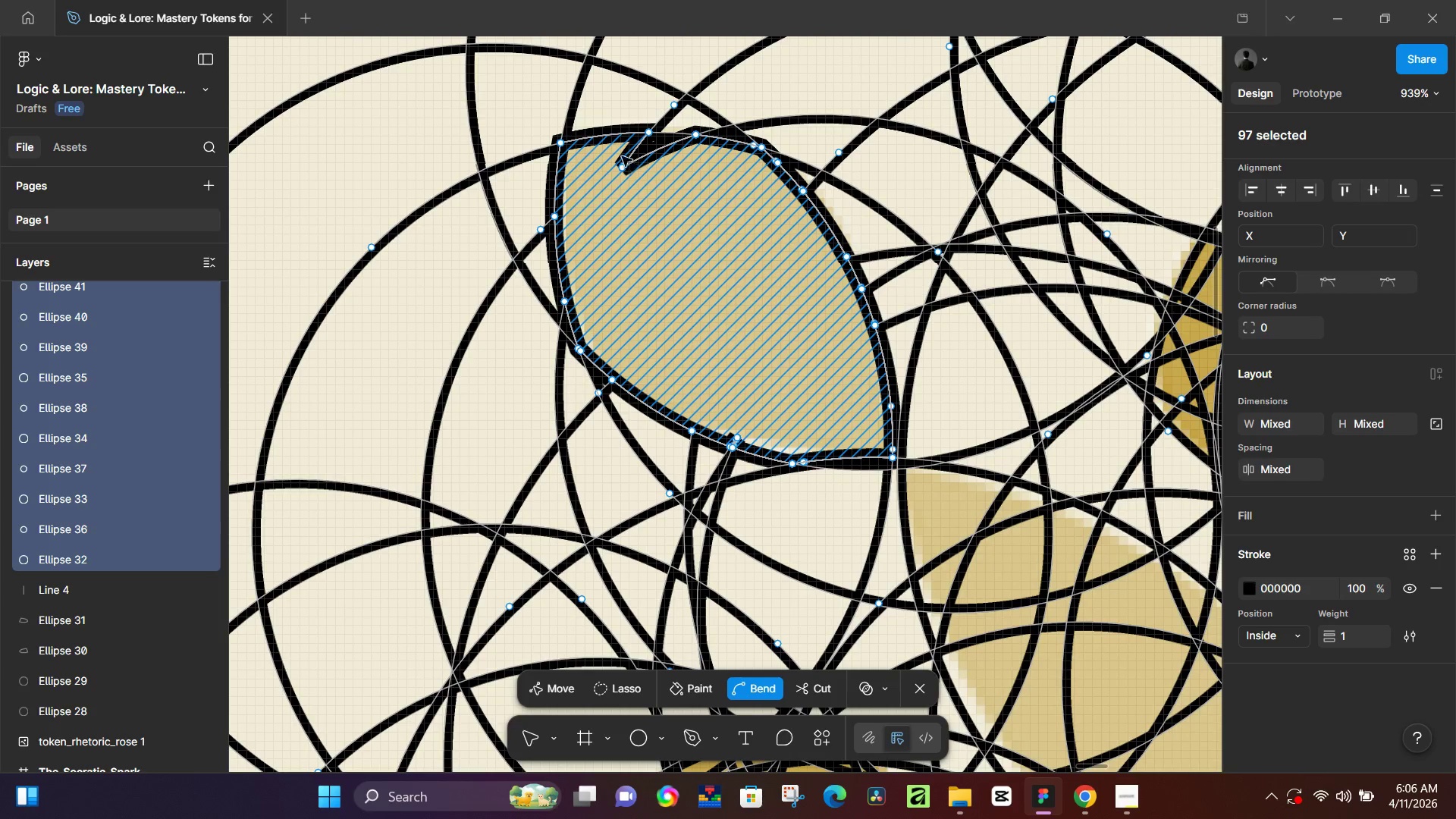 
left_click_drag(start_coordinate=[620, 154], to_coordinate=[711, 170])
 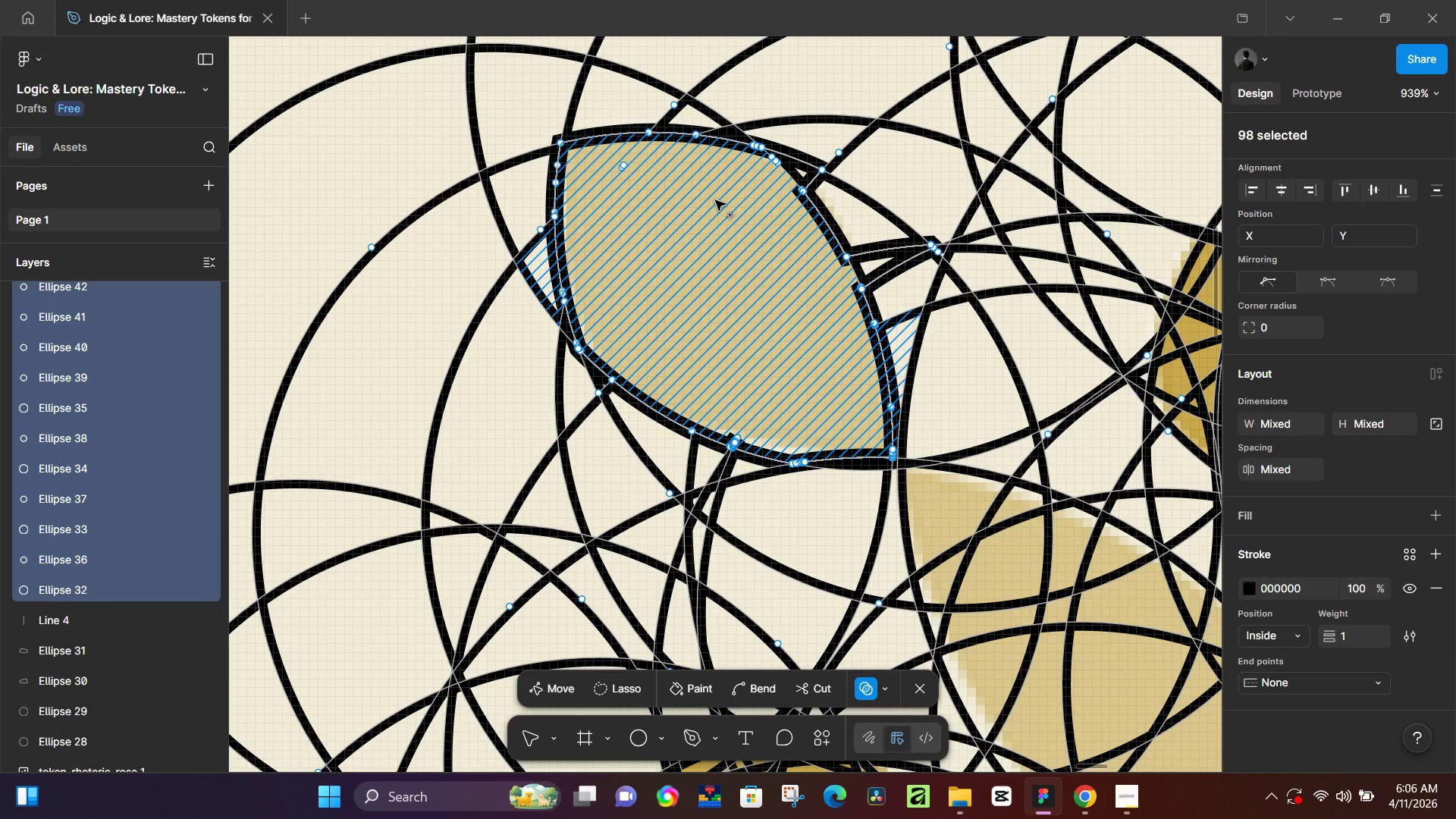 
wait(6.92)
 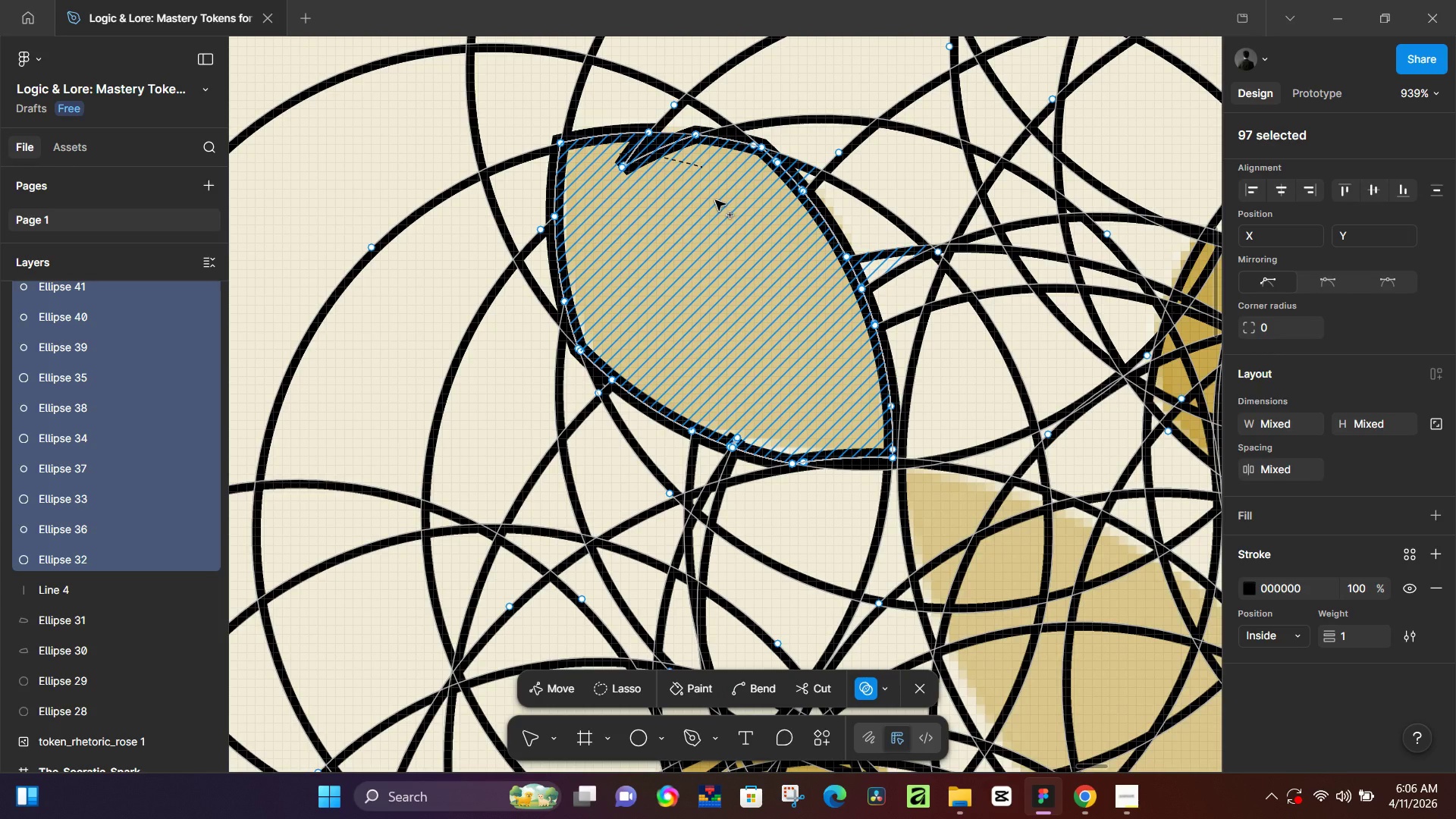 
hold_key(key=ControlLeft, duration=1.51)
scroll: coordinate [830, 271], scroll_direction: up, amount: 13.0
 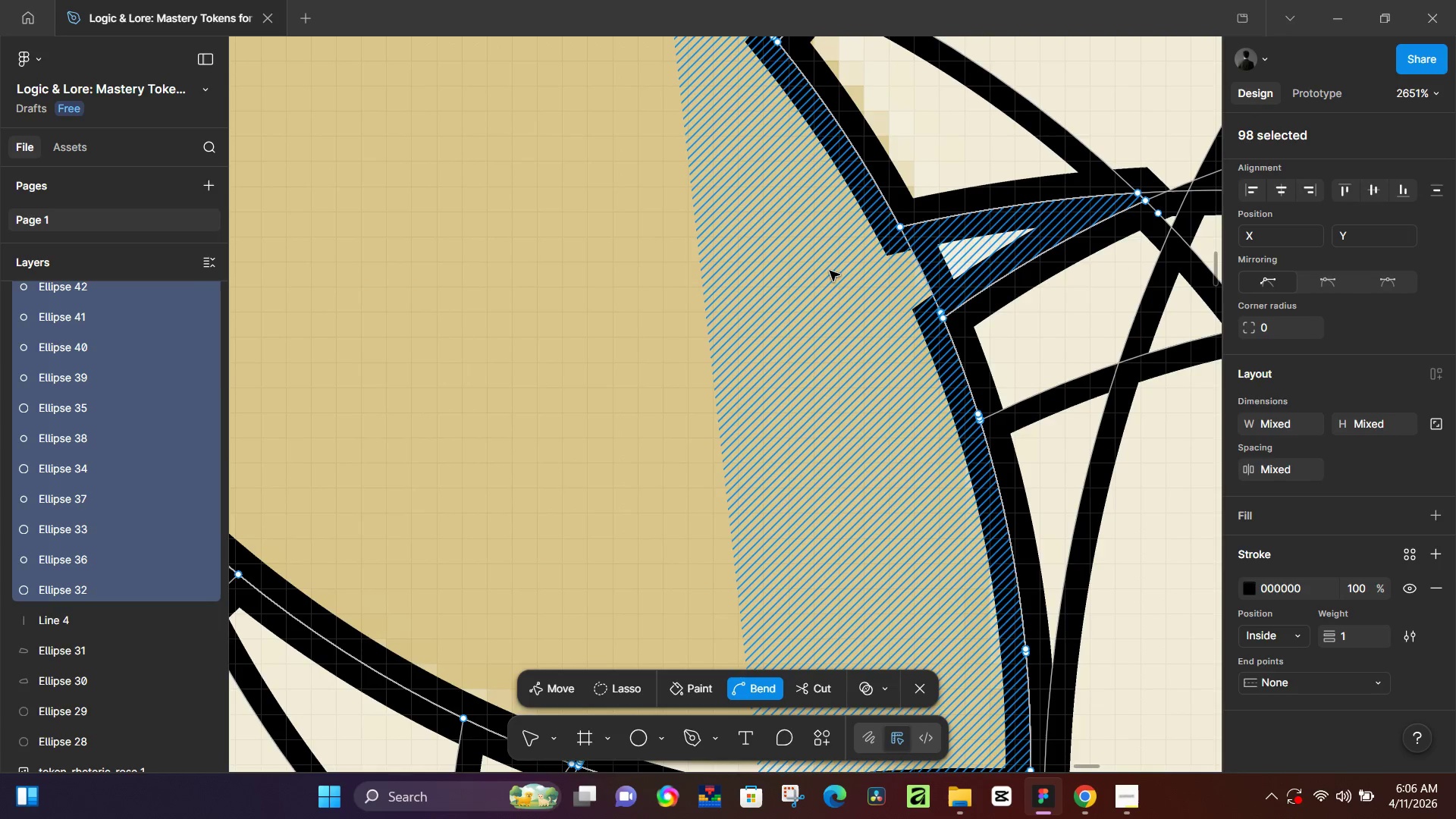 
hold_key(key=ControlLeft, duration=1.5)
scroll: coordinate [830, 271], scroll_direction: down, amount: 6.0
 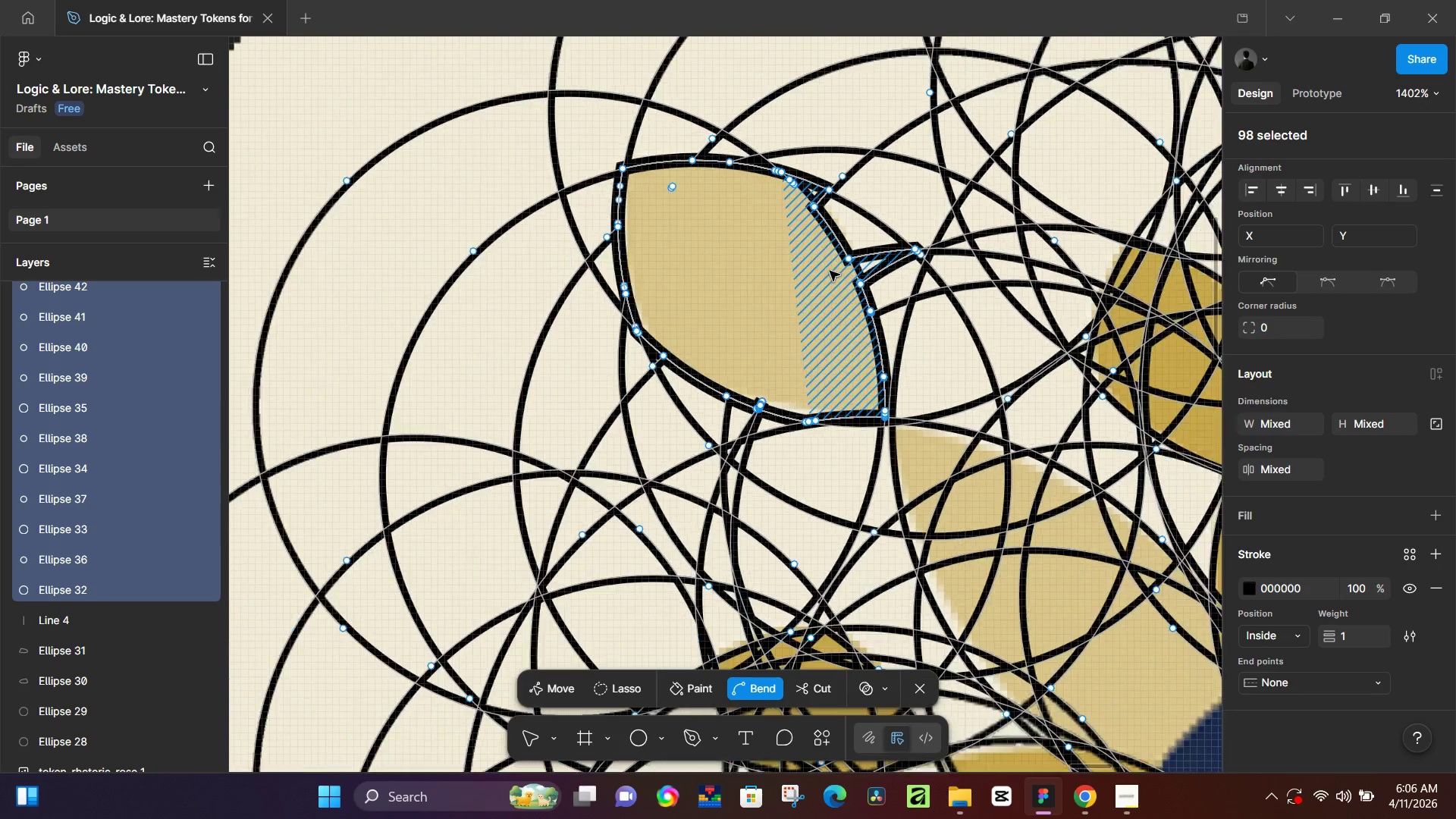 
hold_key(key=ControlLeft, duration=1.5)
 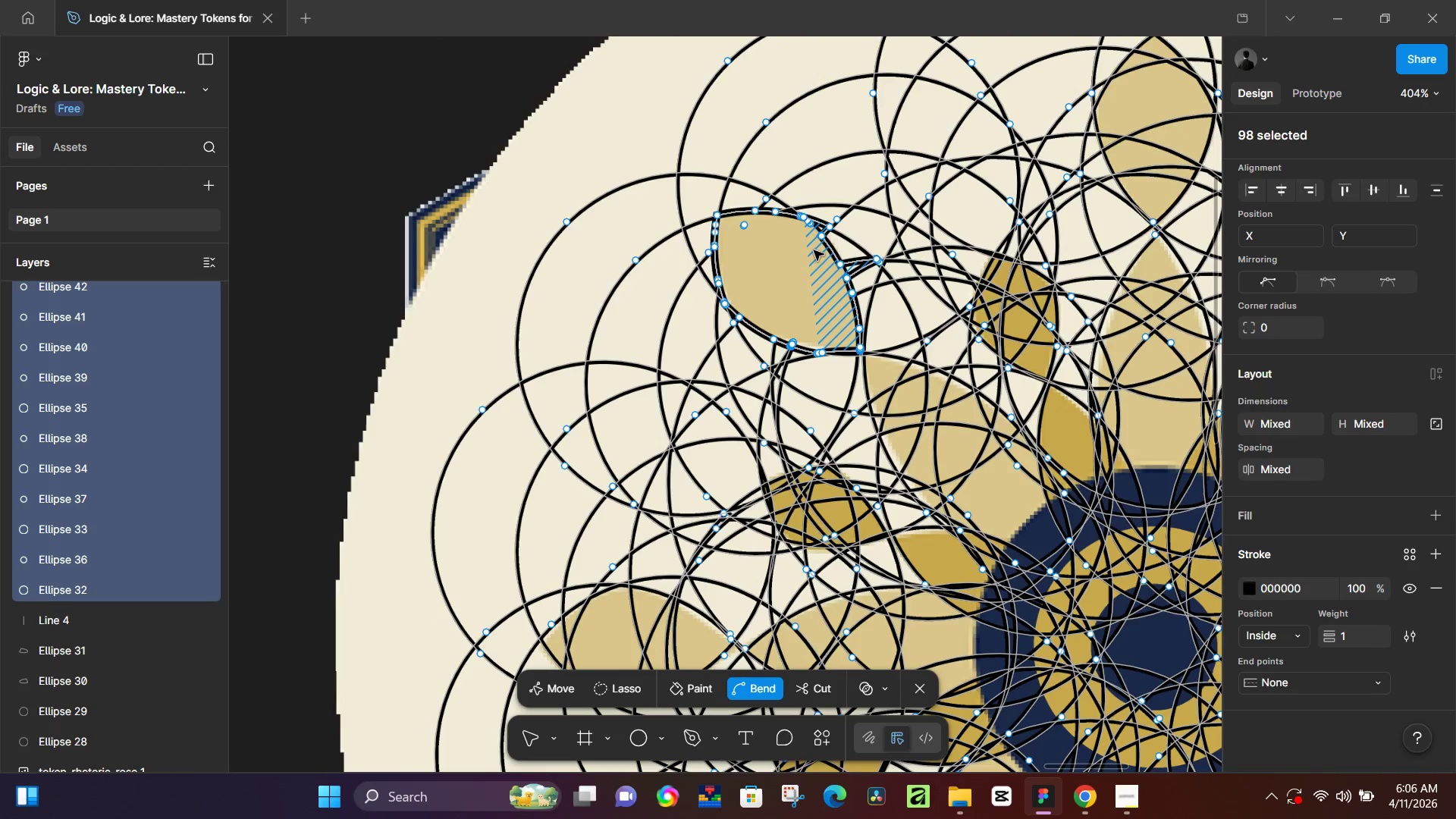 
left_click_drag(start_coordinate=[814, 250], to_coordinate=[832, 309])
 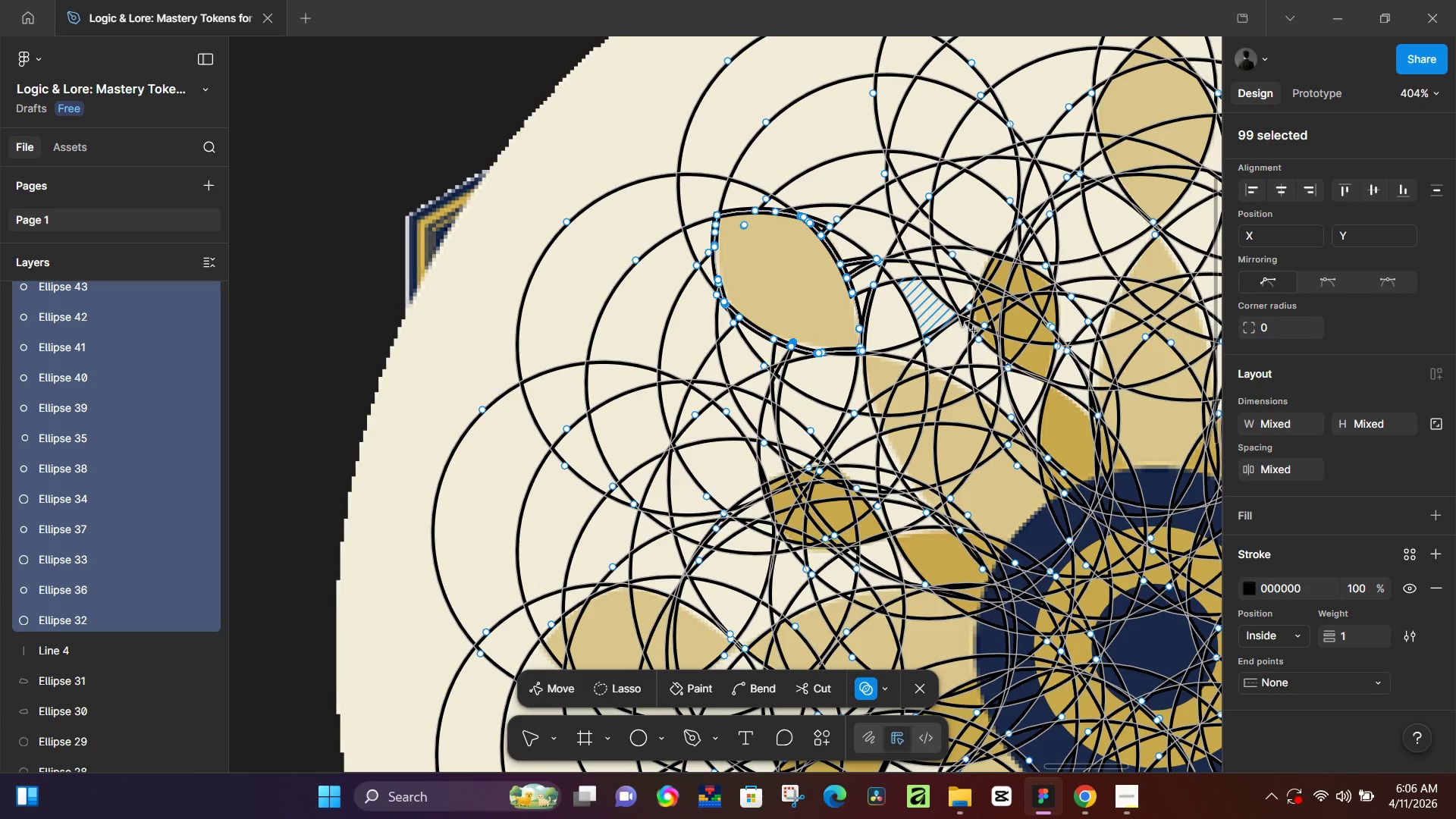 
hold_key(key=Space, duration=1.53)
 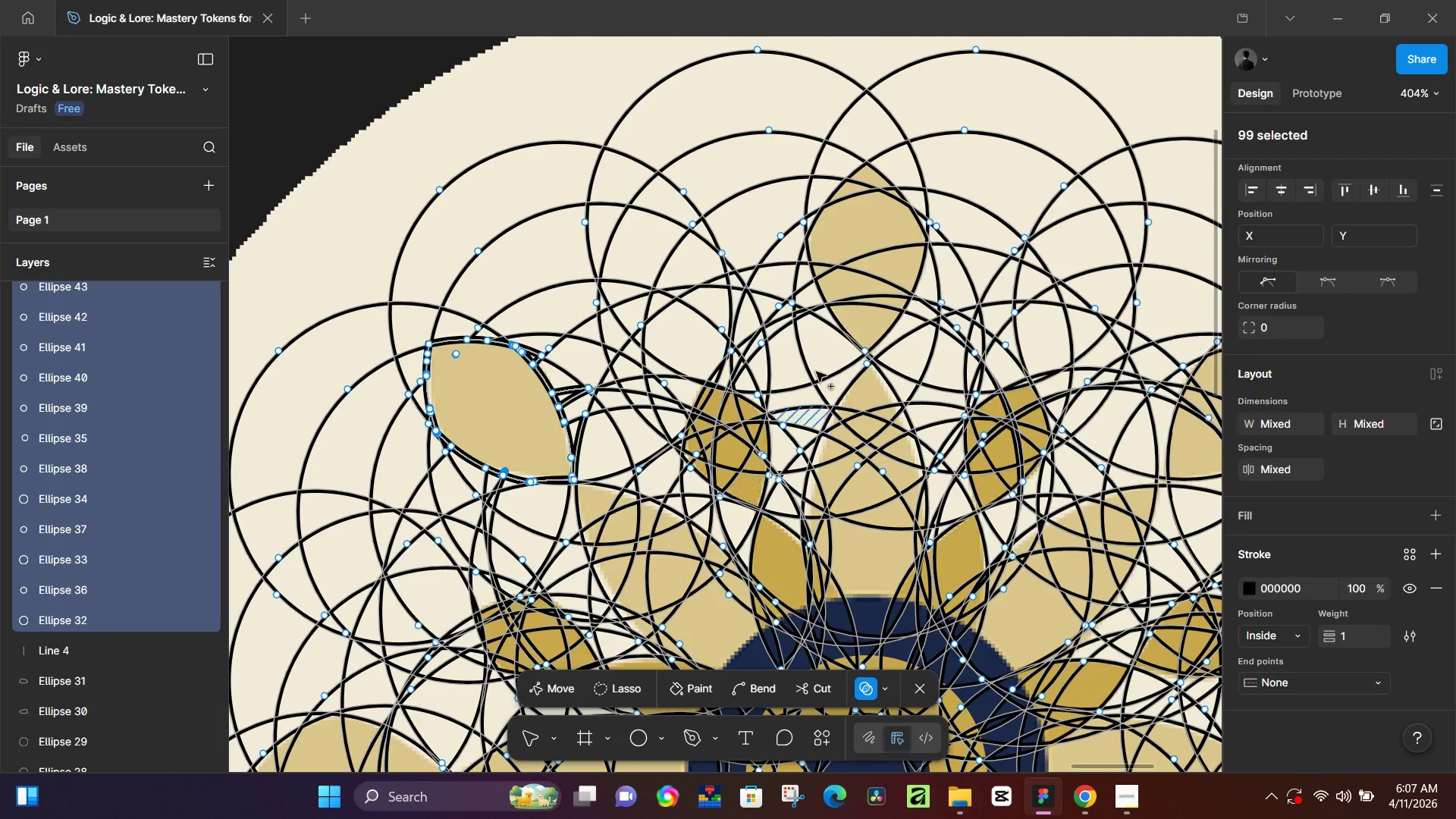 
left_click_drag(start_coordinate=[1009, 384], to_coordinate=[721, 514])
 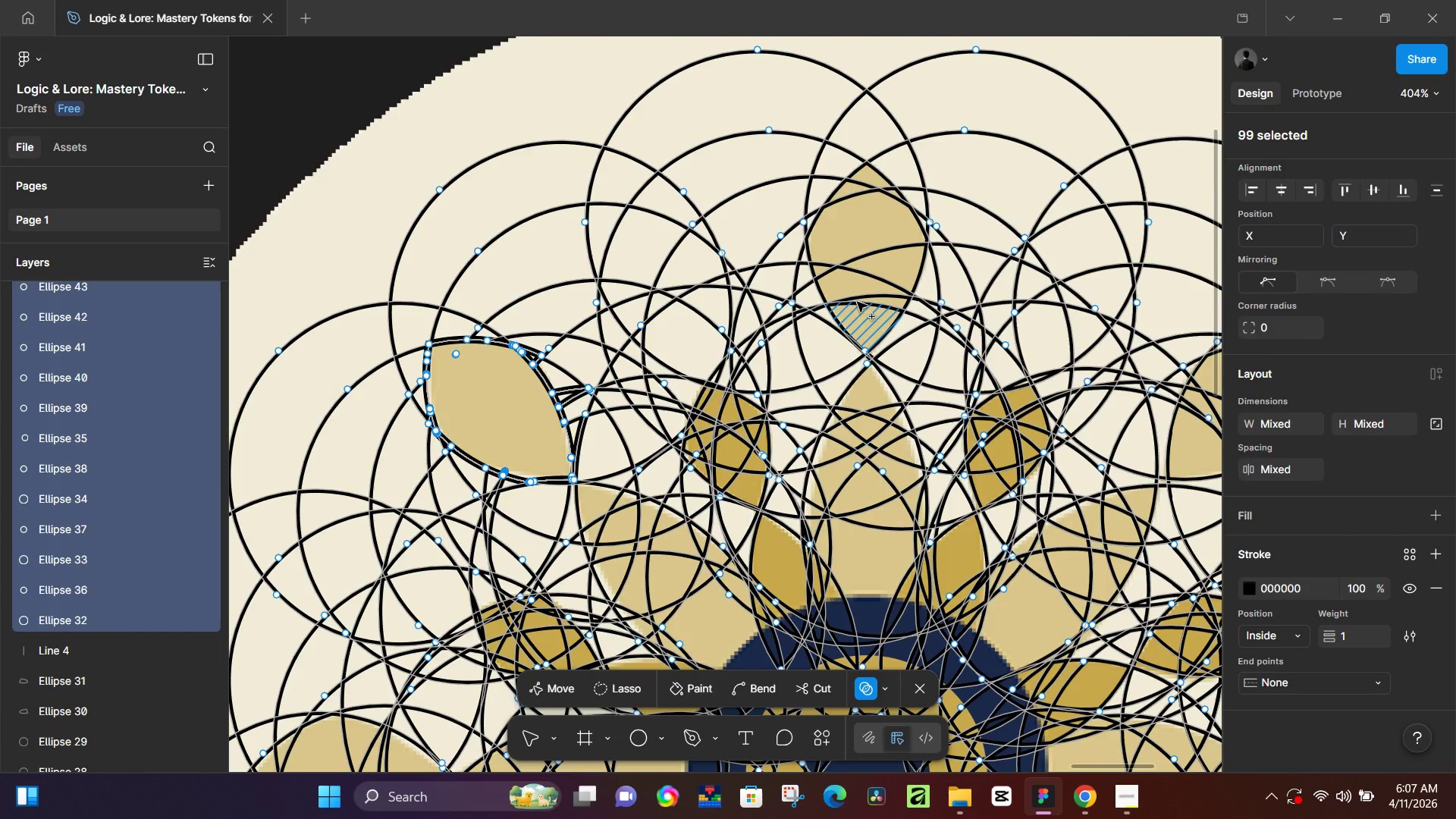 
hold_key(key=Space, duration=0.42)
 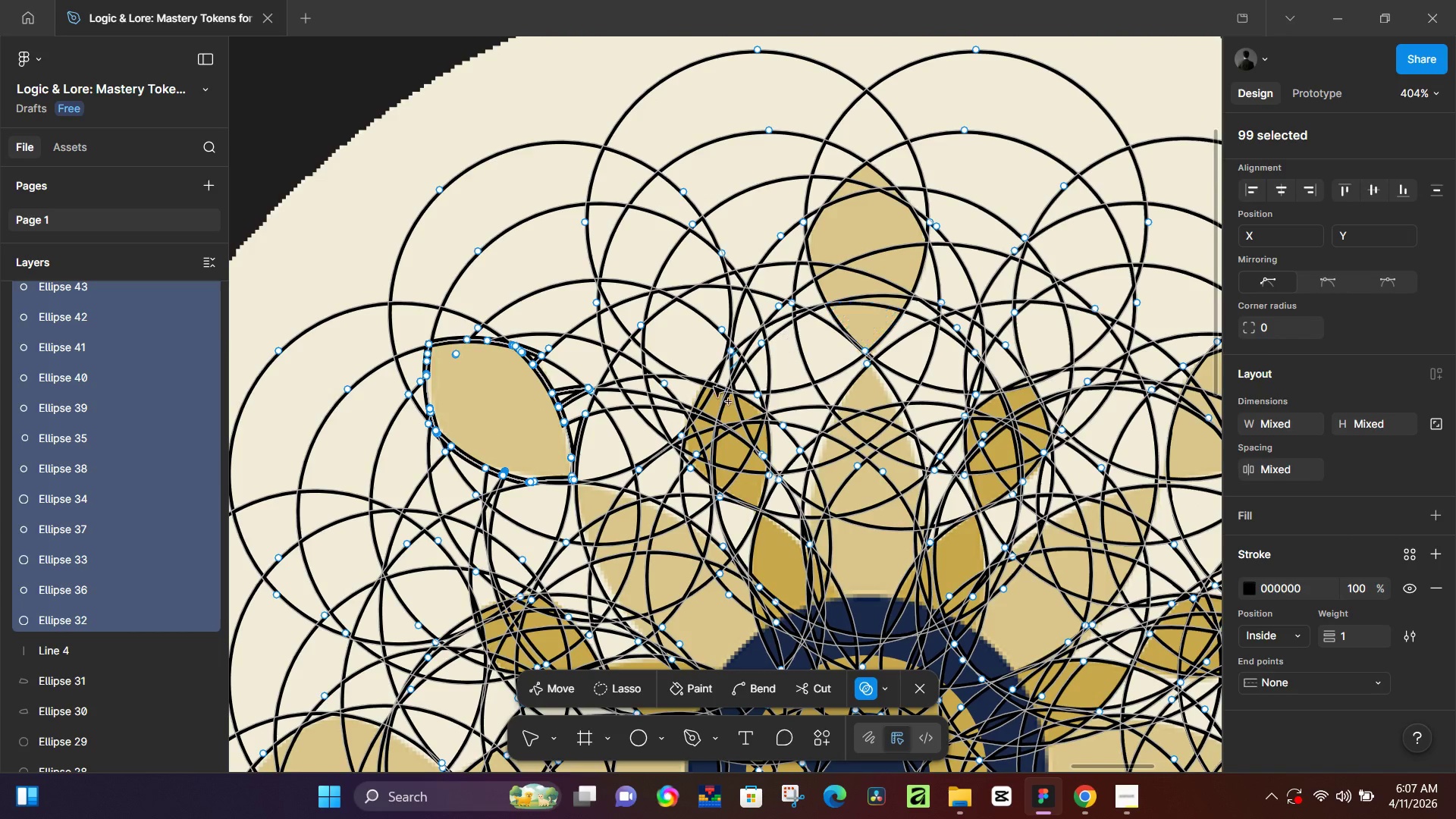 
hold_key(key=ControlLeft, duration=1.25)
scroll: coordinate [718, 402], scroll_direction: up, amount: 13.0
 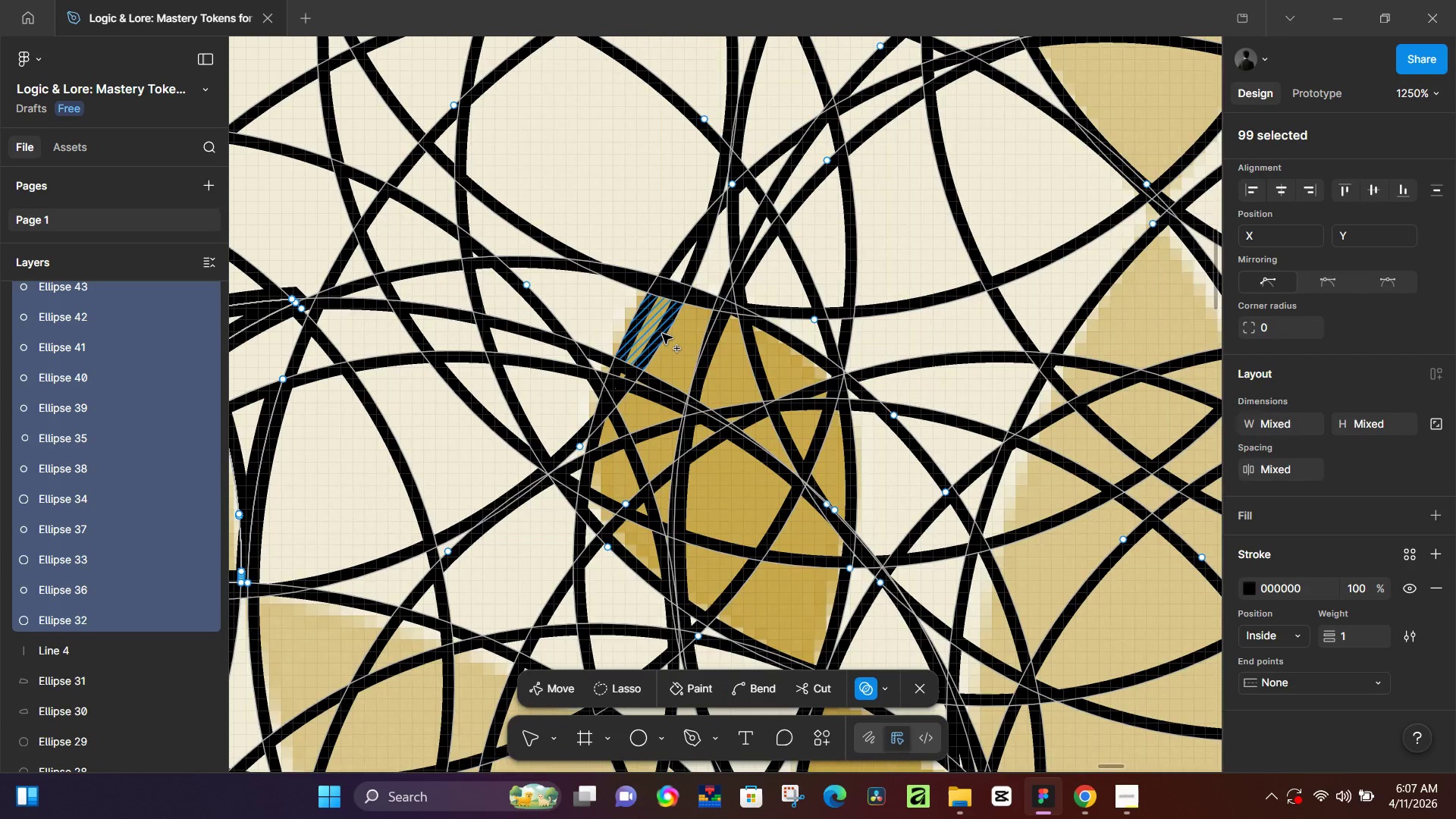 
left_click_drag(start_coordinate=[662, 327], to_coordinate=[763, 362])
 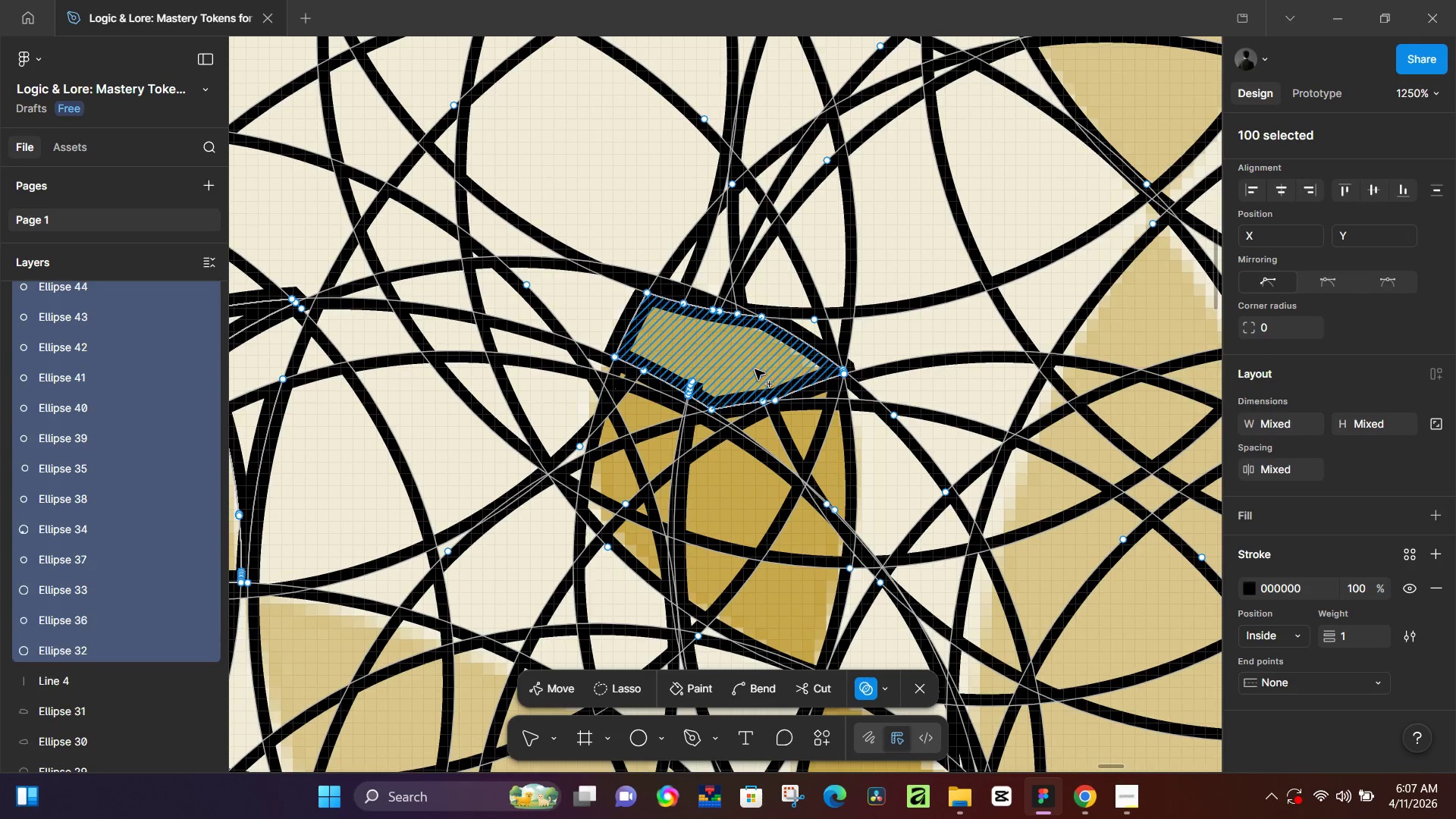 
wait(7.47)
 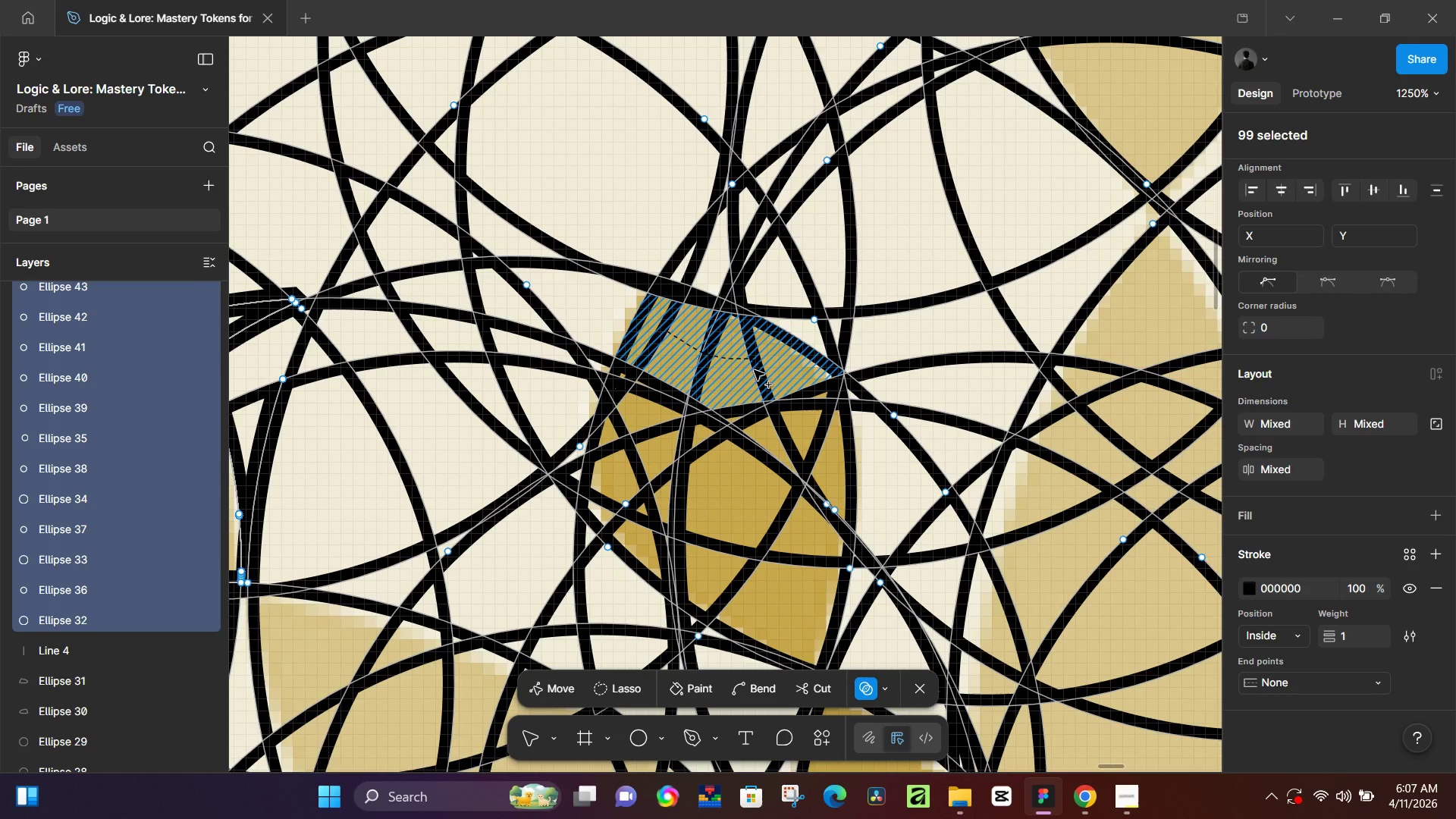 
left_click_drag(start_coordinate=[661, 354], to_coordinate=[763, 593])
 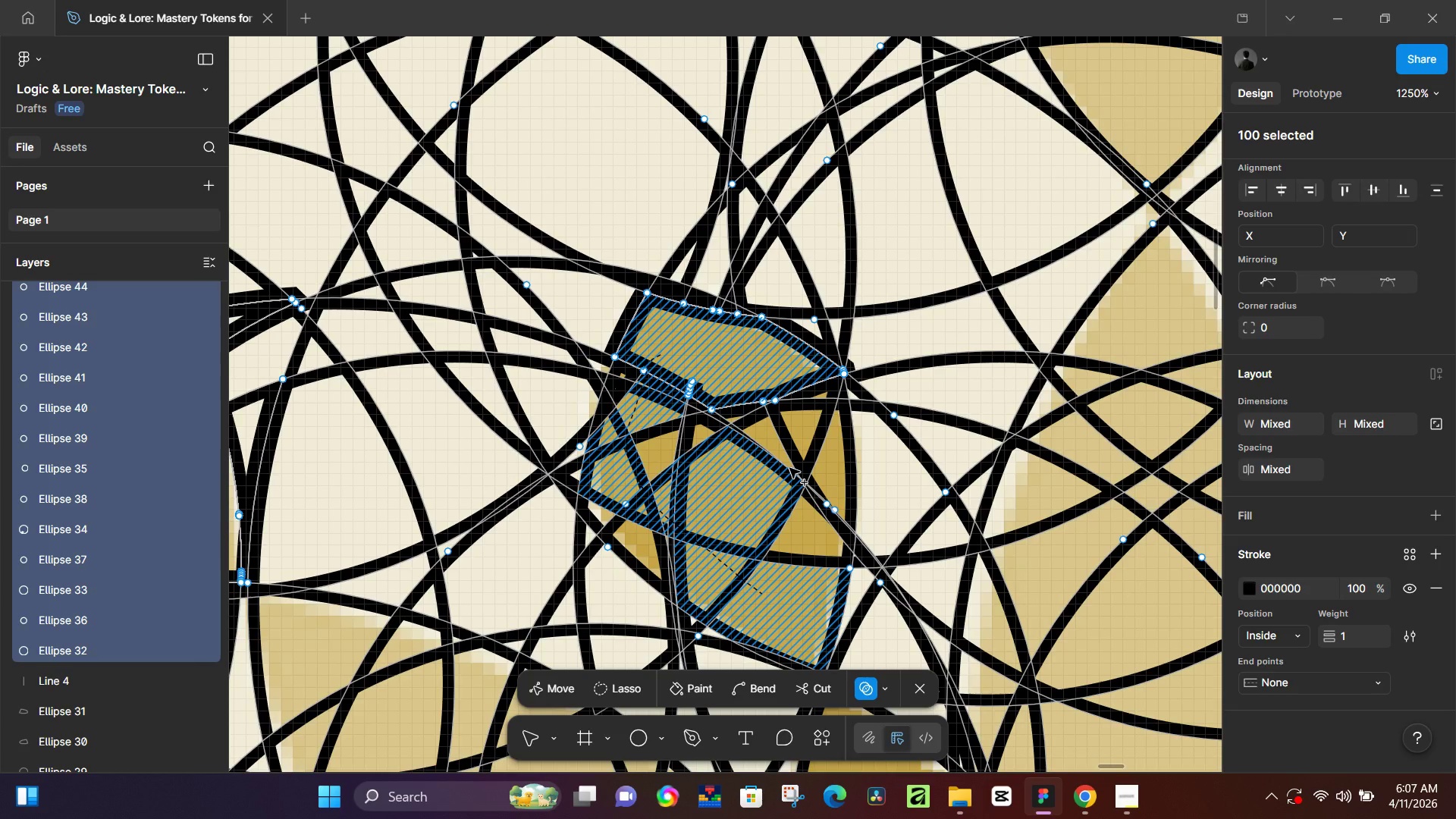 
wait(9.17)
 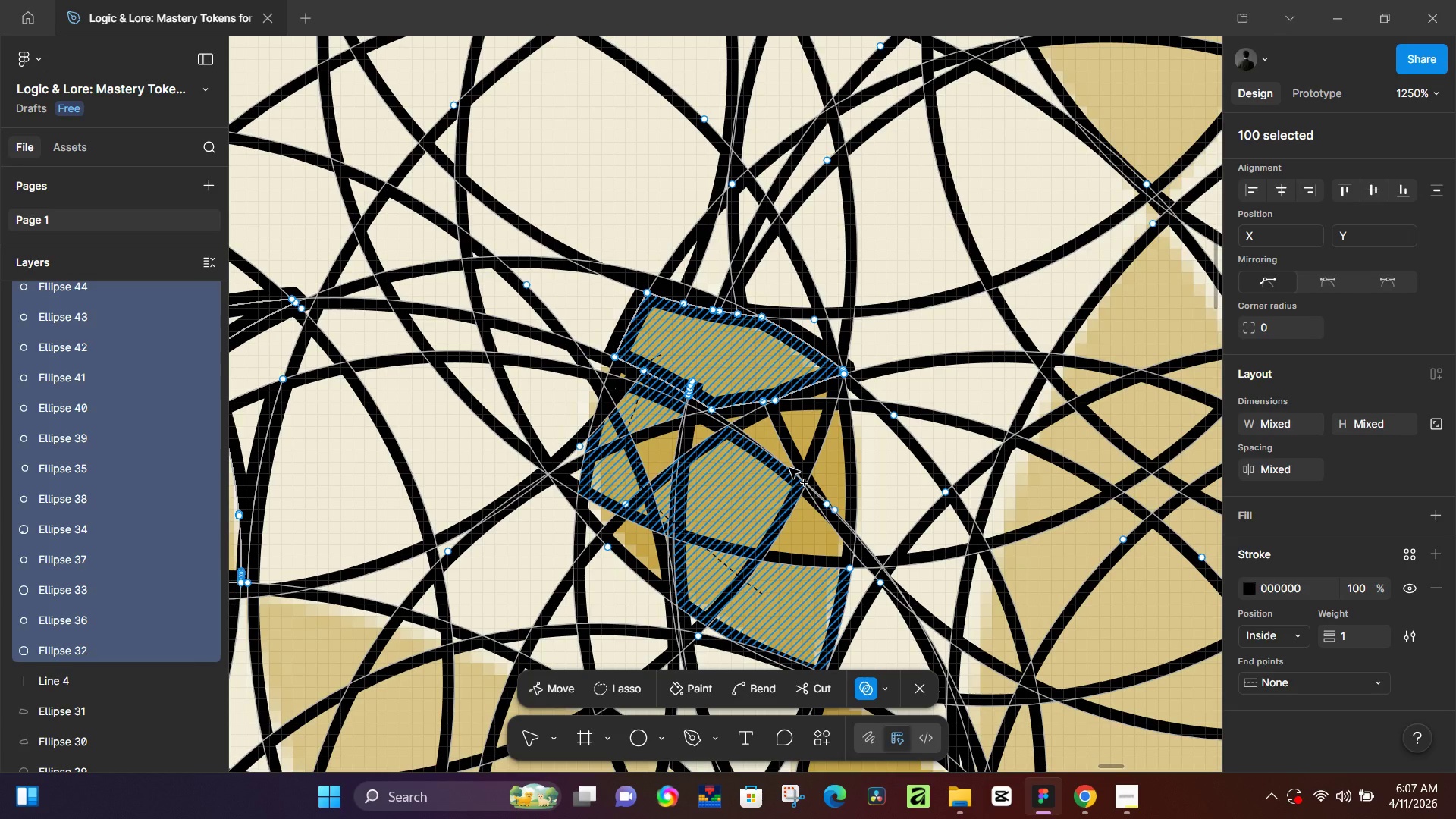 
left_click_drag(start_coordinate=[774, 368], to_coordinate=[758, 579])
 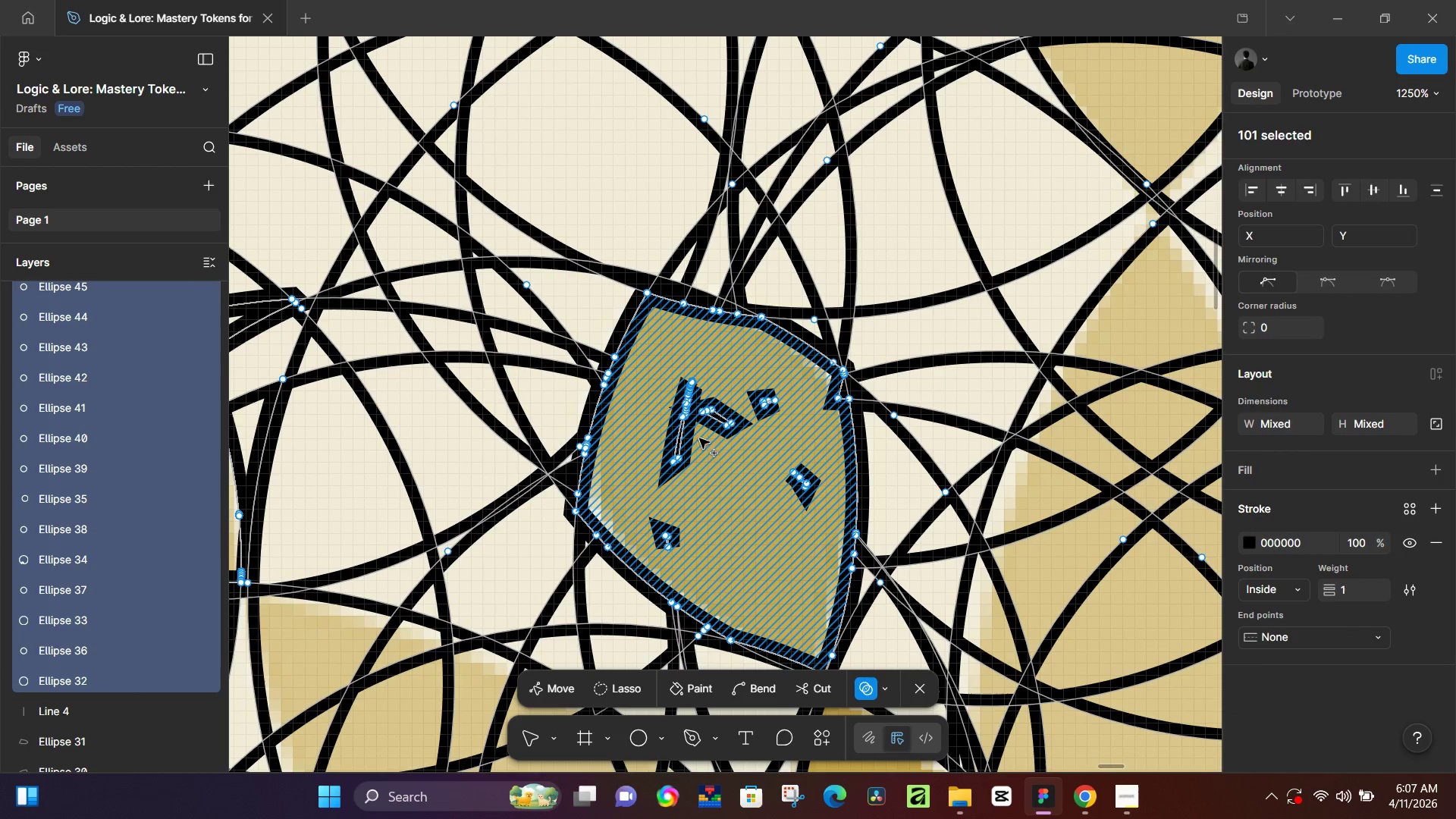 
wait(15.49)
 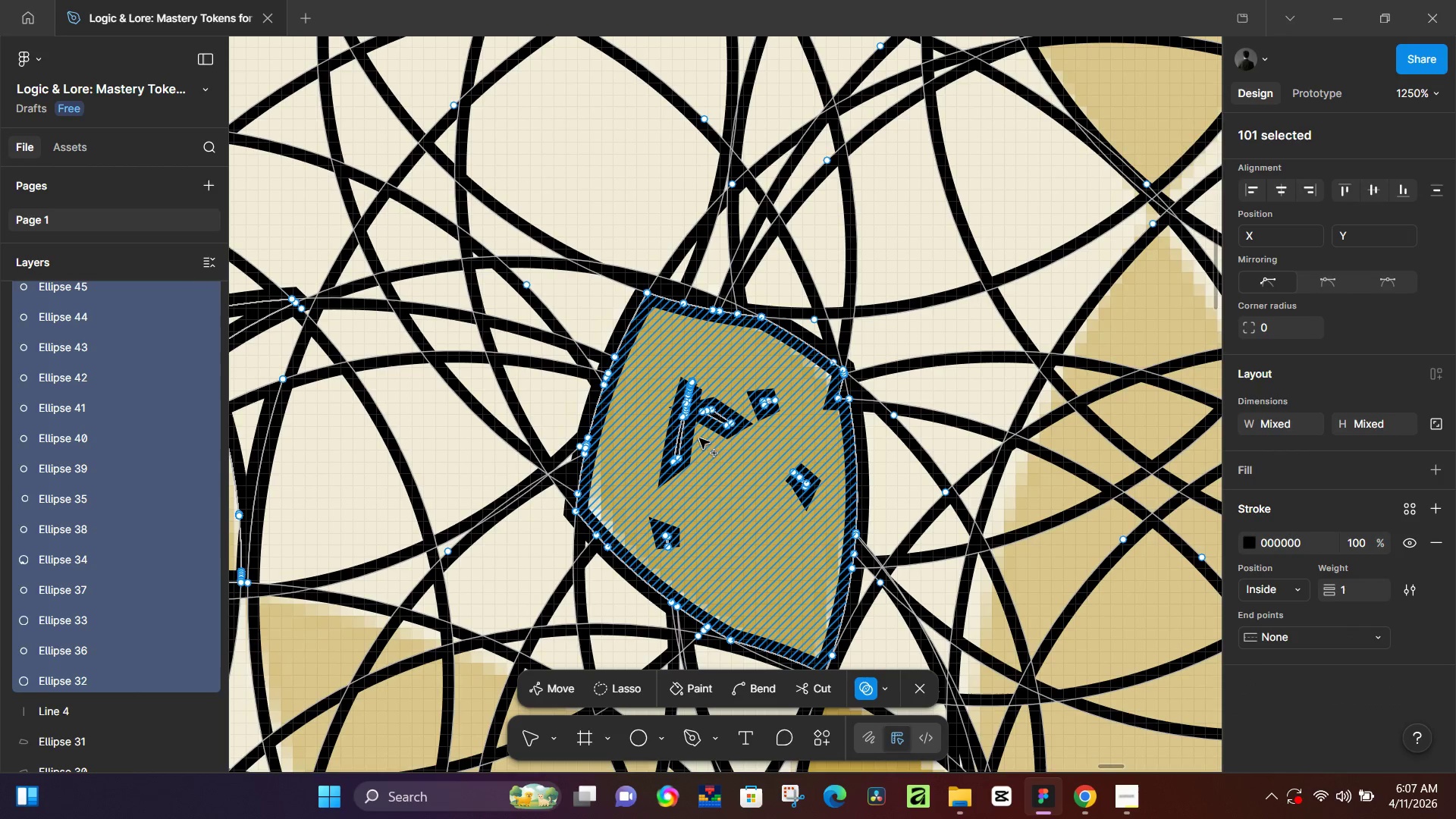 
left_click([826, 686])
 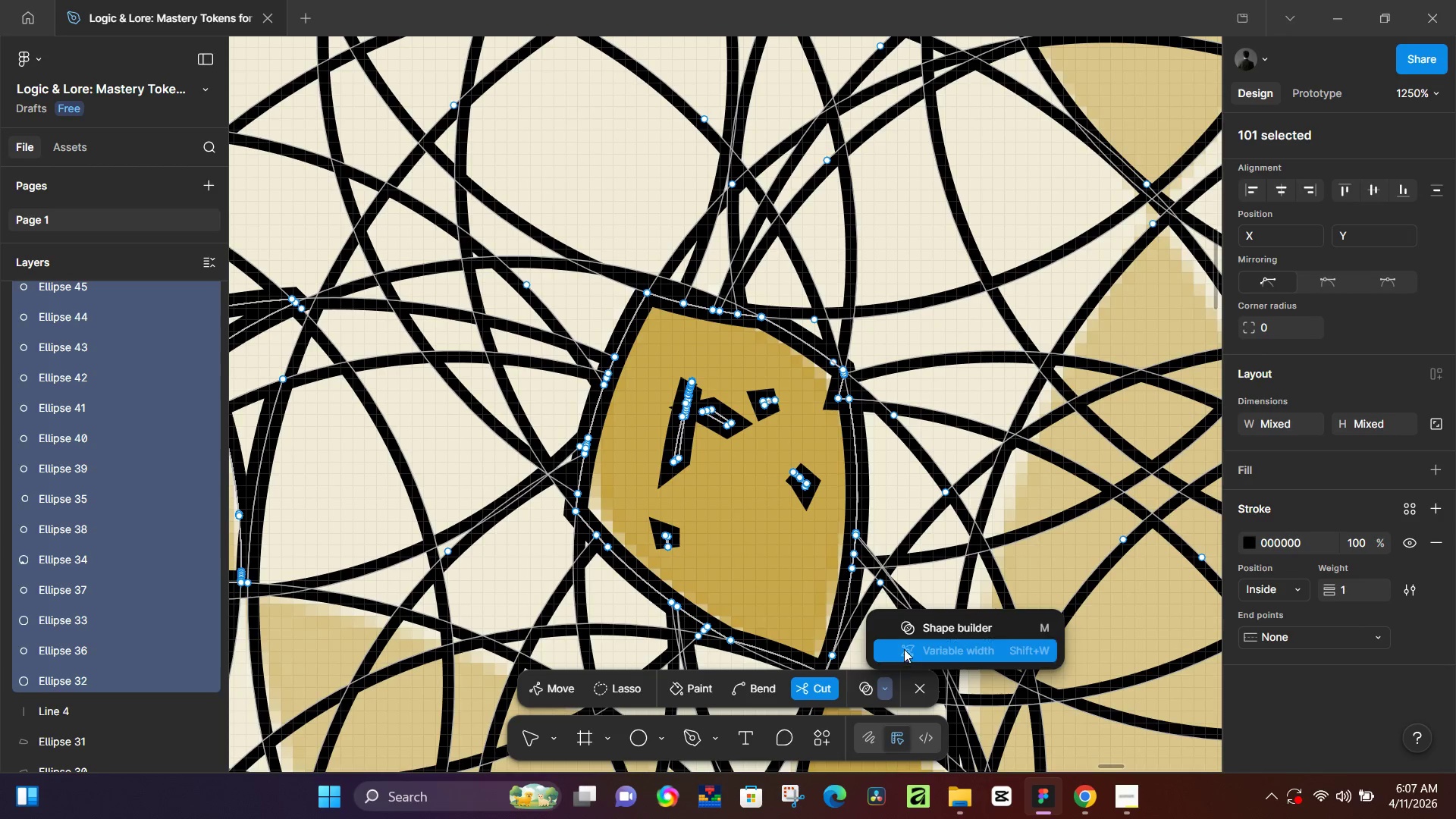 
left_click([915, 632])
 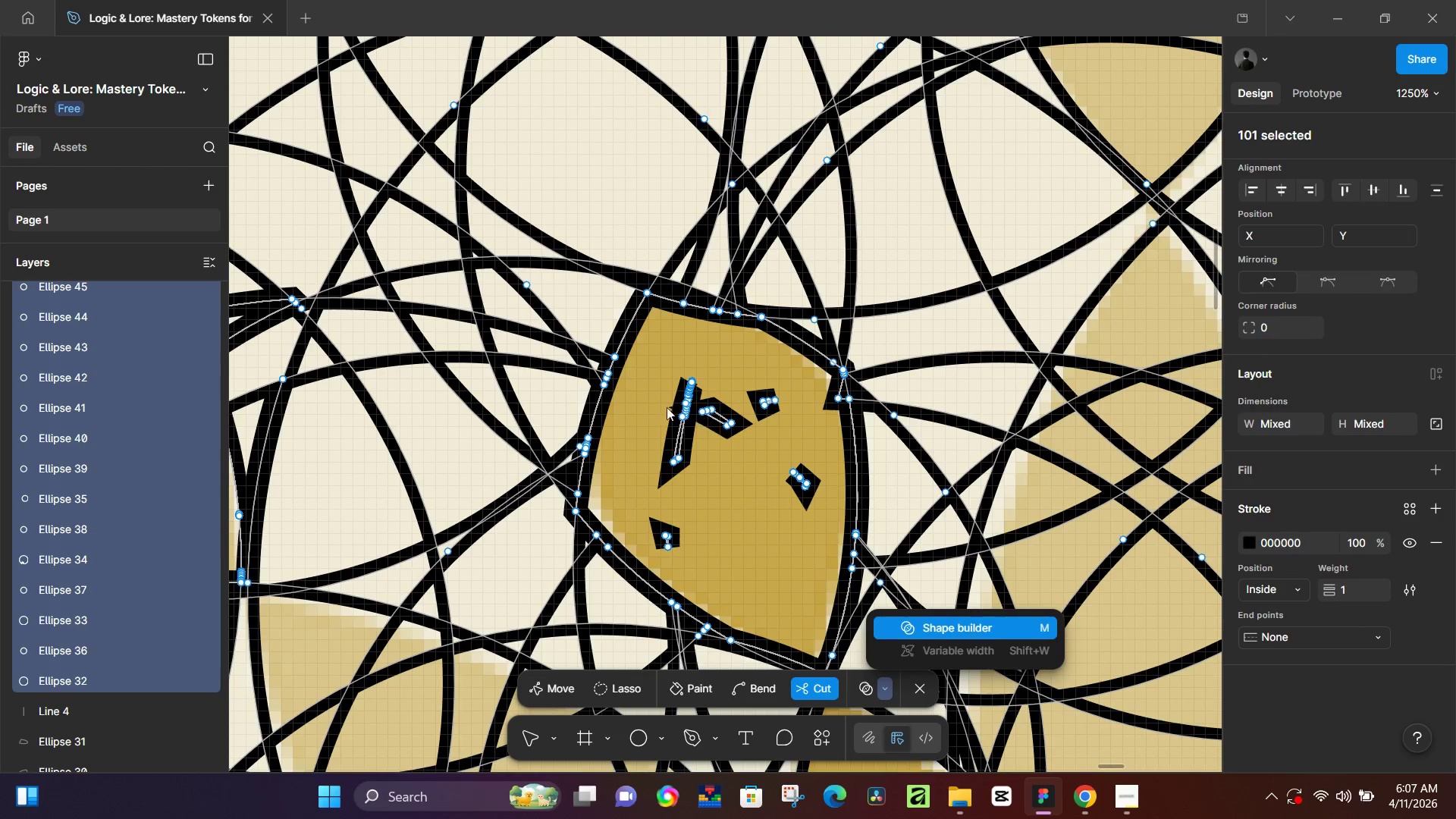 
left_click_drag(start_coordinate=[660, 413], to_coordinate=[788, 403])
 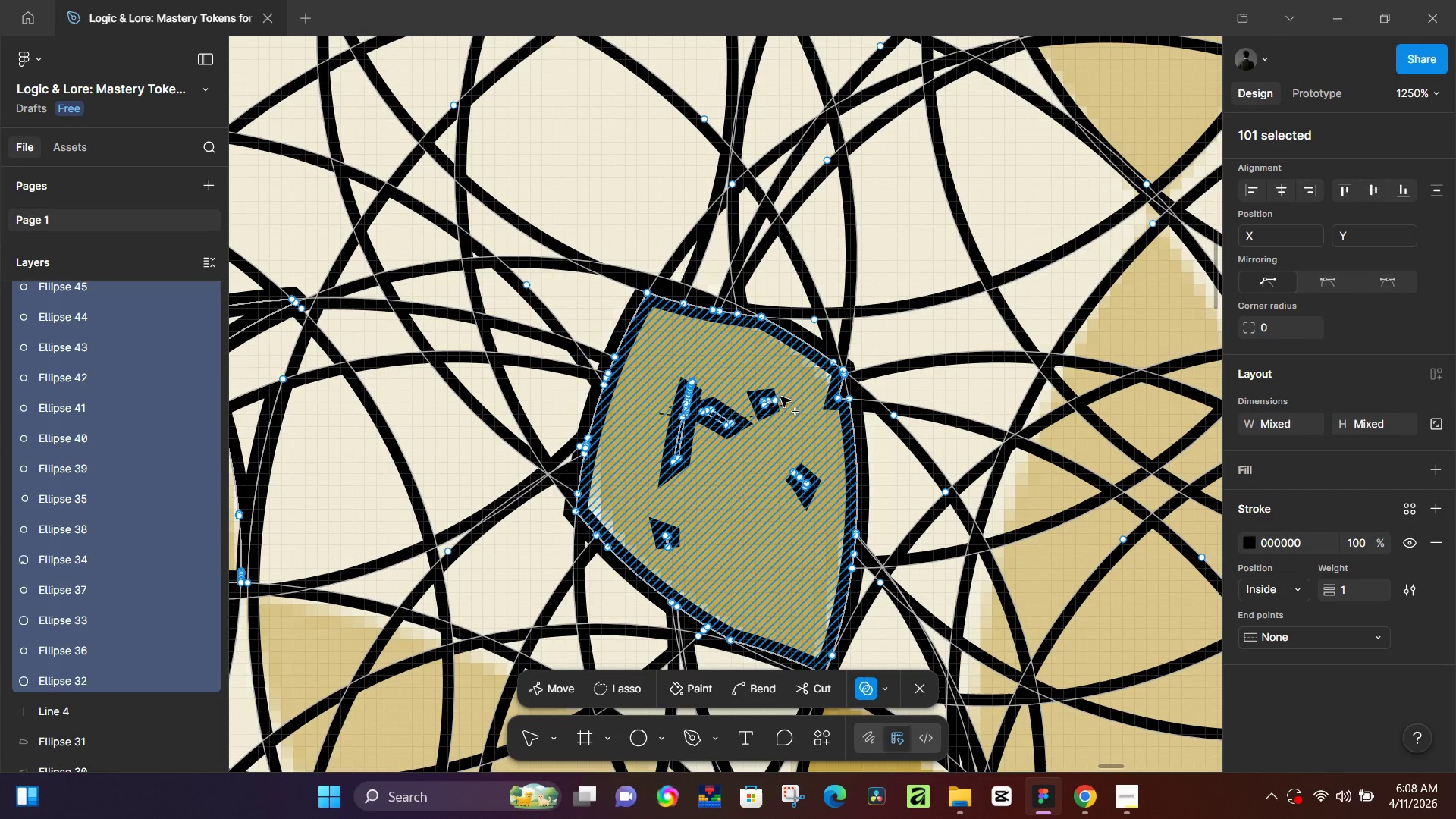 
hold_key(key=ControlLeft, duration=0.62)
scroll: coordinate [704, 420], scroll_direction: up, amount: 8.0
 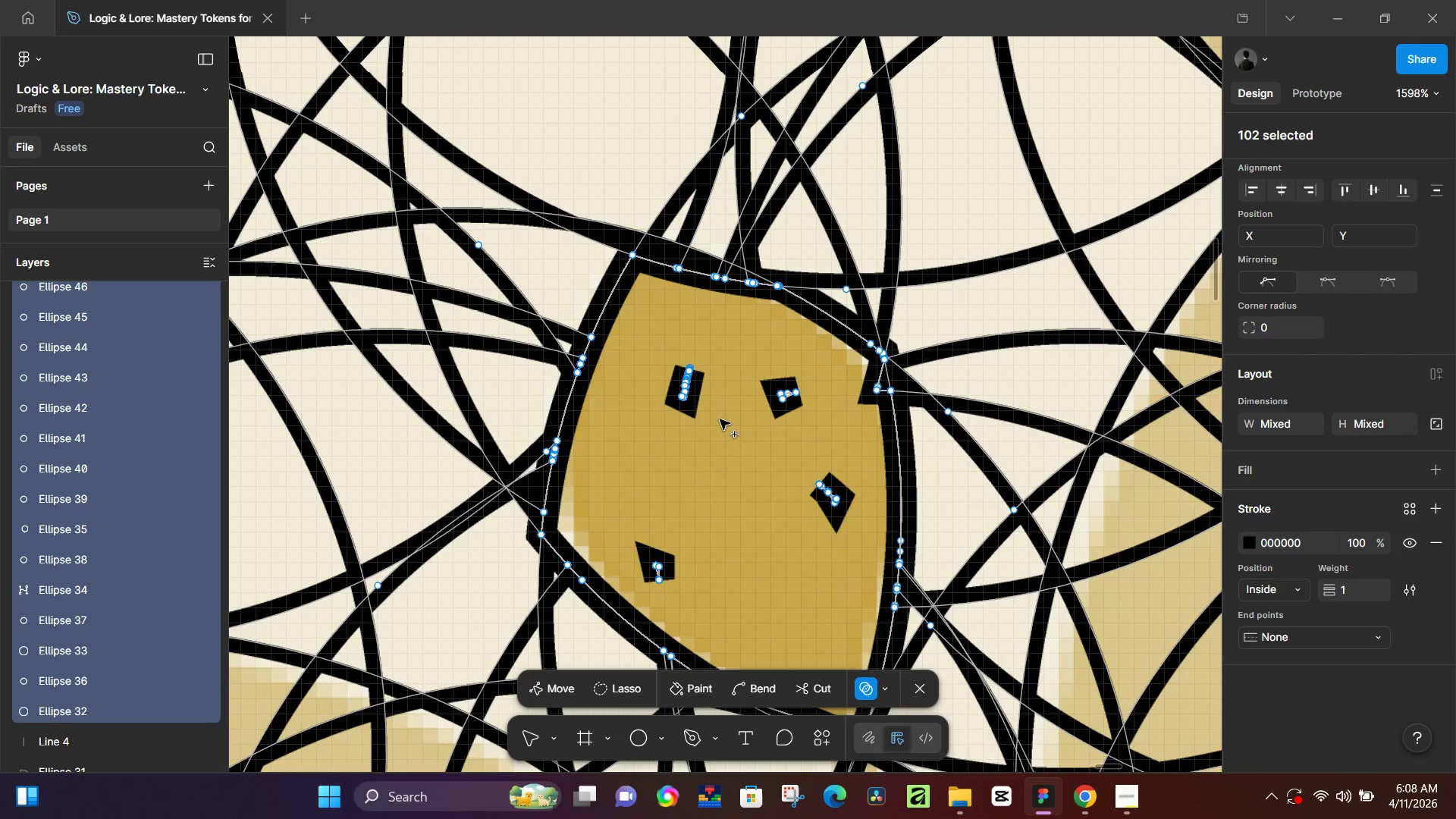 
hold_key(key=ControlLeft, duration=0.58)
scroll: coordinate [684, 408], scroll_direction: up, amount: 7.0
 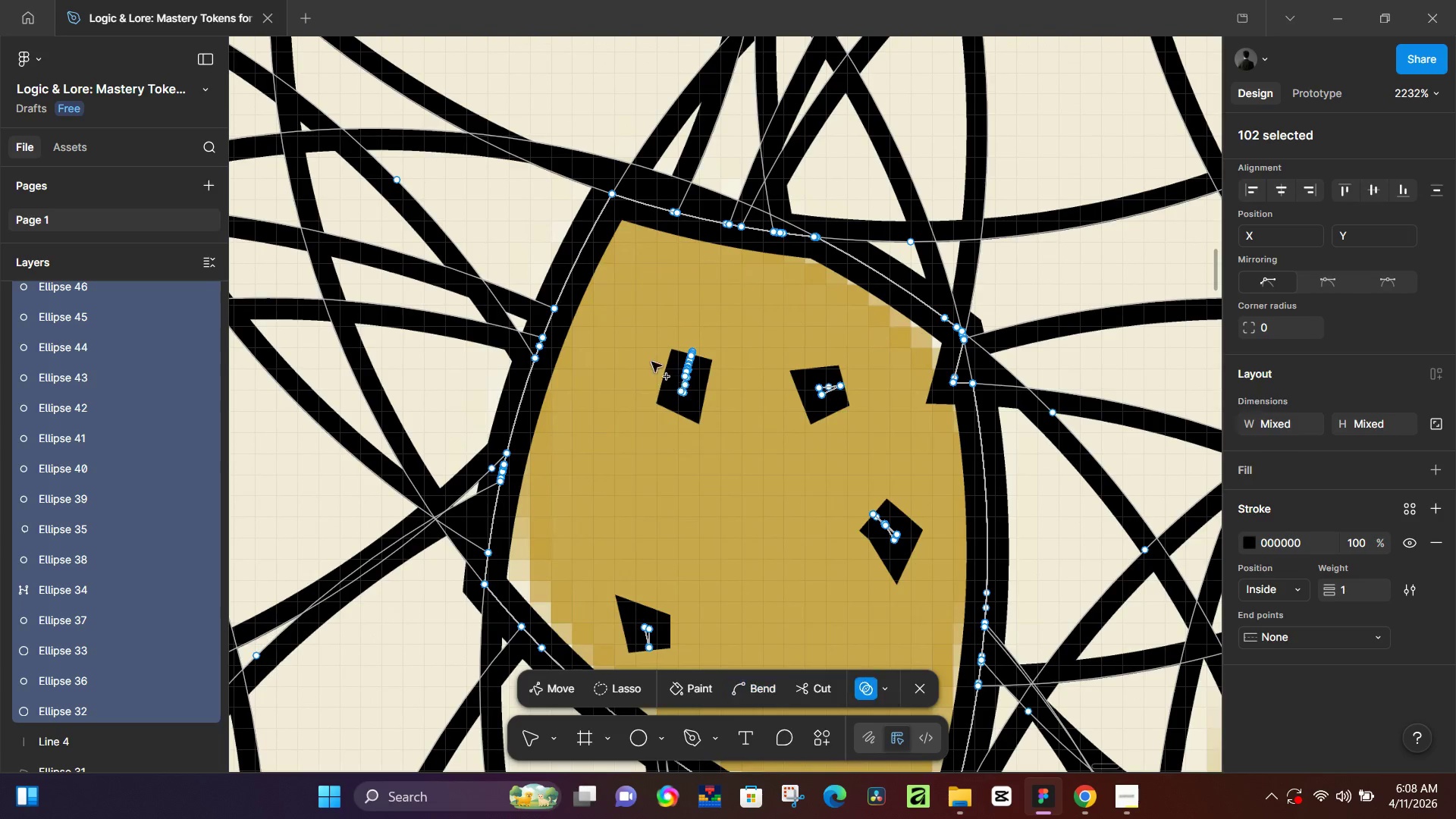 
left_click_drag(start_coordinate=[648, 360], to_coordinate=[752, 391])
 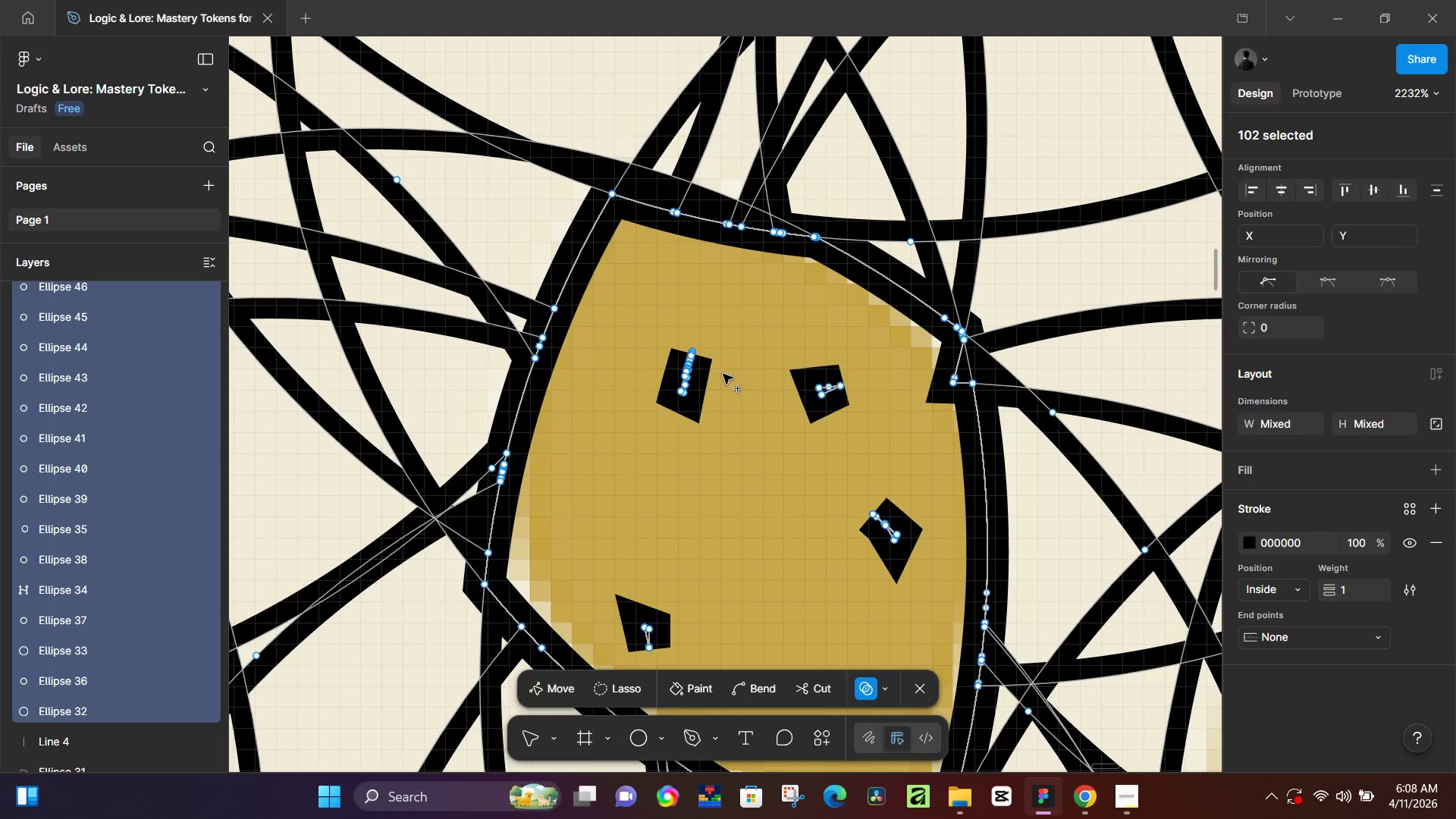 
left_click_drag(start_coordinate=[701, 354], to_coordinate=[677, 417])
 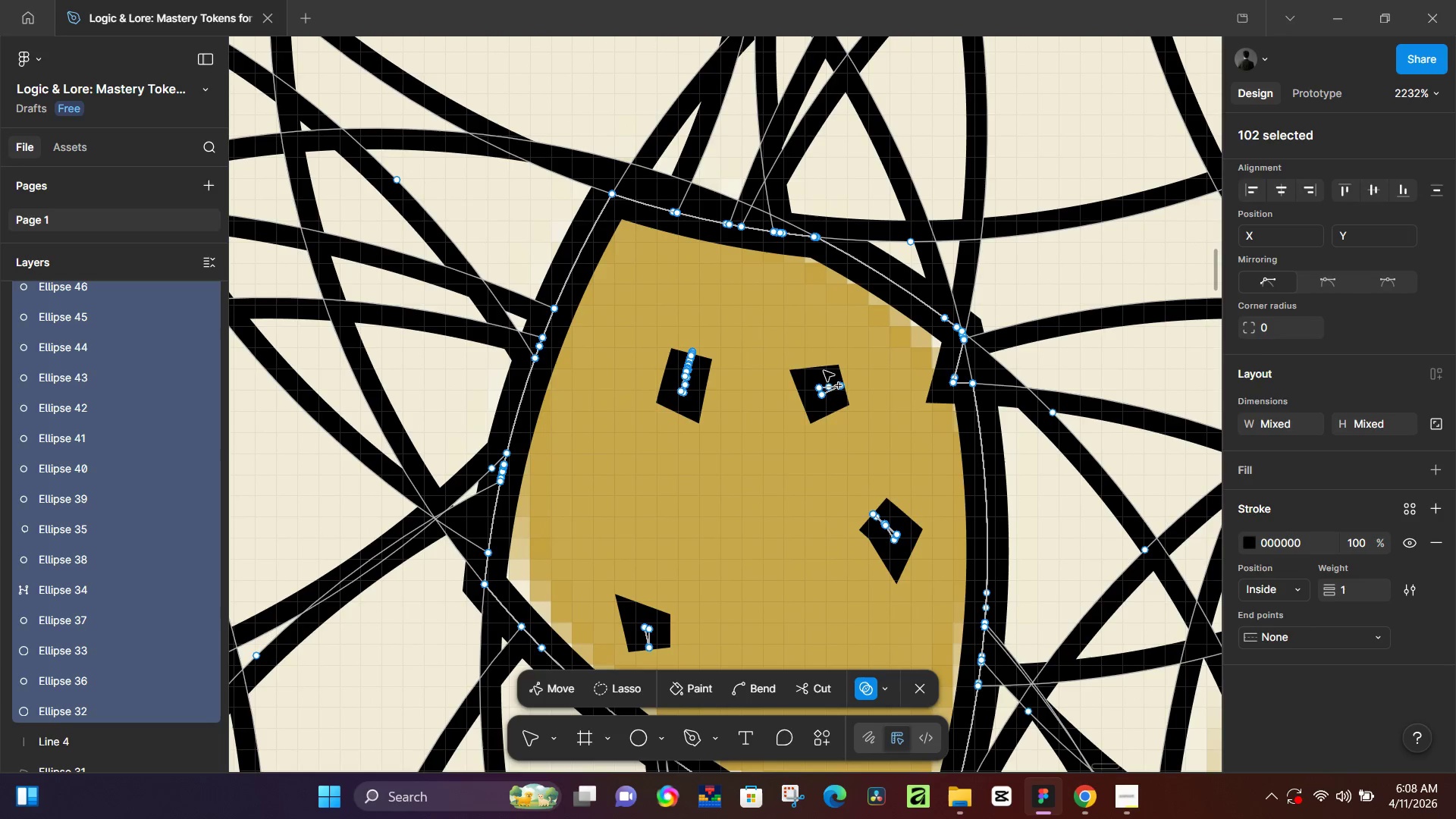 
left_click_drag(start_coordinate=[816, 368], to_coordinate=[845, 429])
 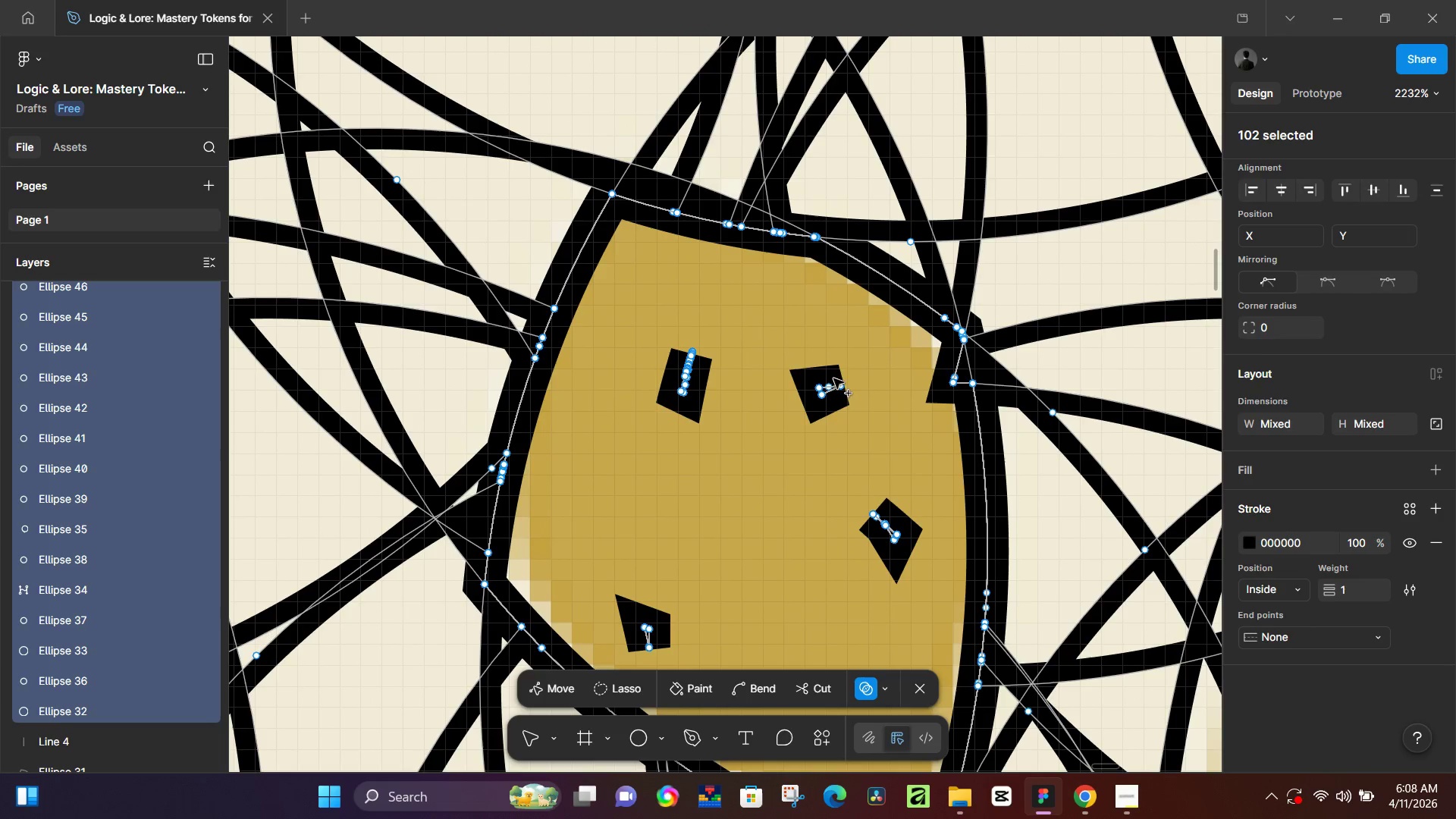 
left_click_drag(start_coordinate=[833, 376], to_coordinate=[827, 416])
 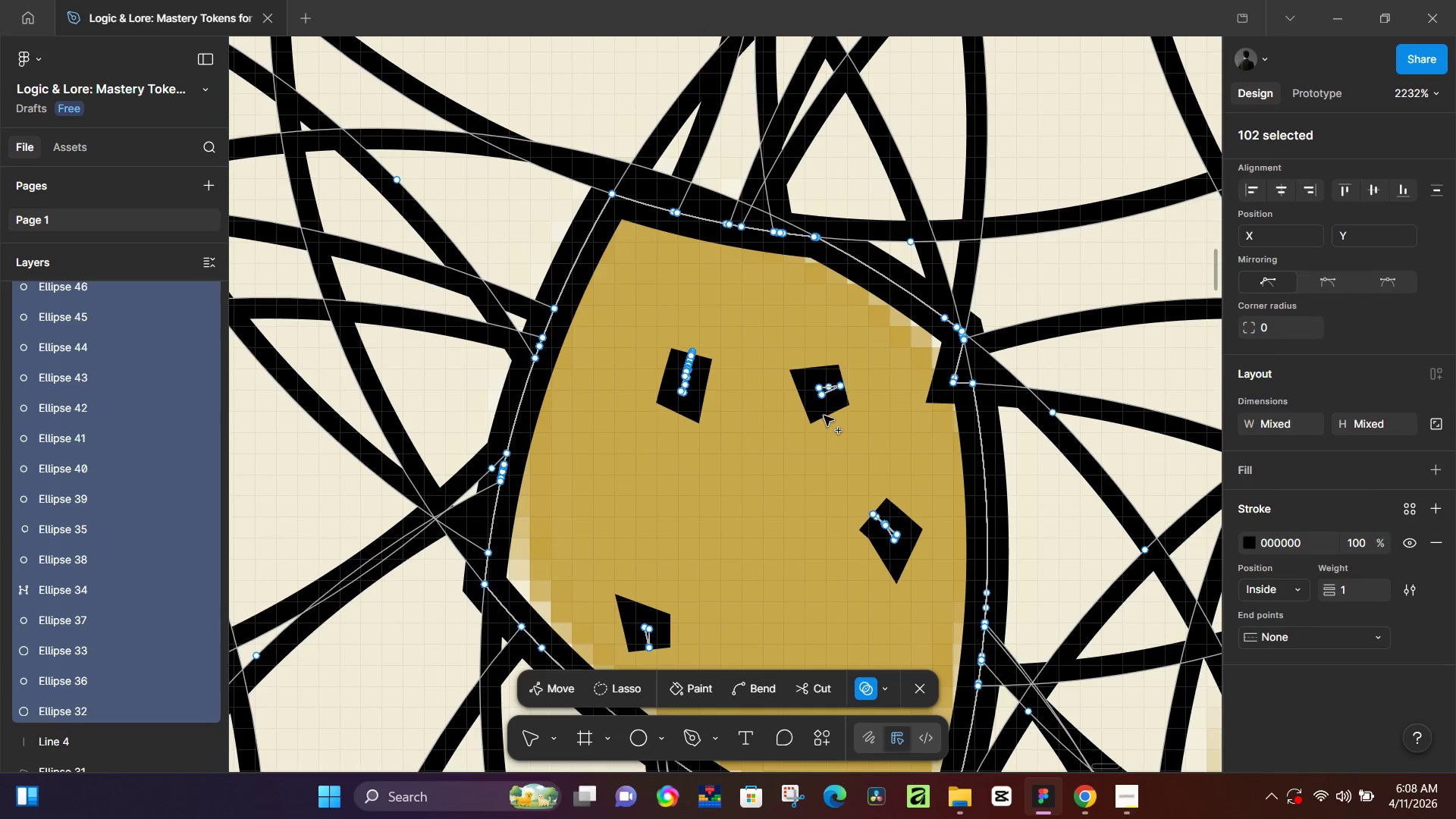 
hold_key(key=ControlLeft, duration=1.16)
 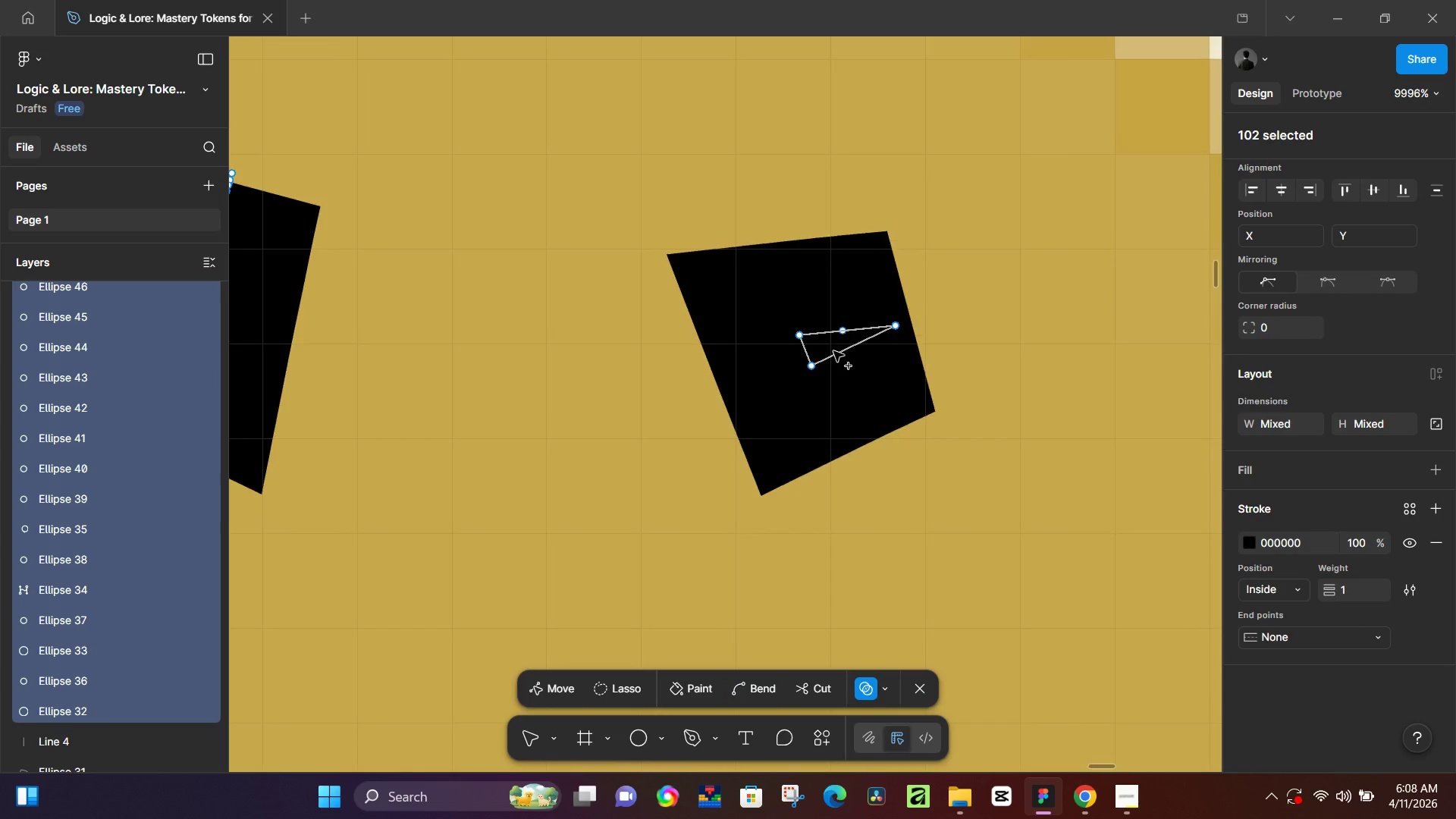 
left_click_drag(start_coordinate=[840, 281], to_coordinate=[833, 355])
 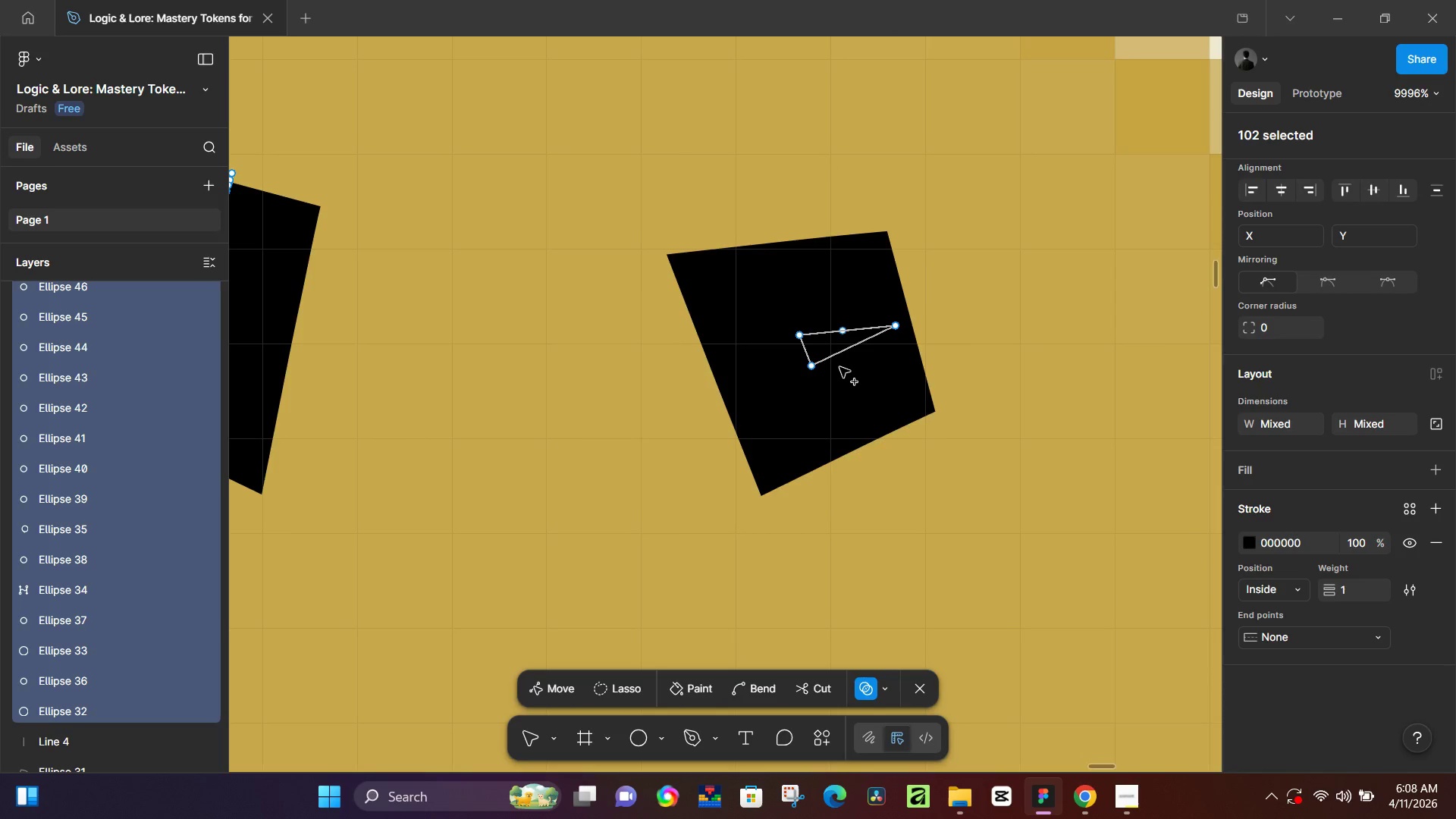 
scroll: coordinate [833, 383], scroll_direction: up, amount: 22.0
 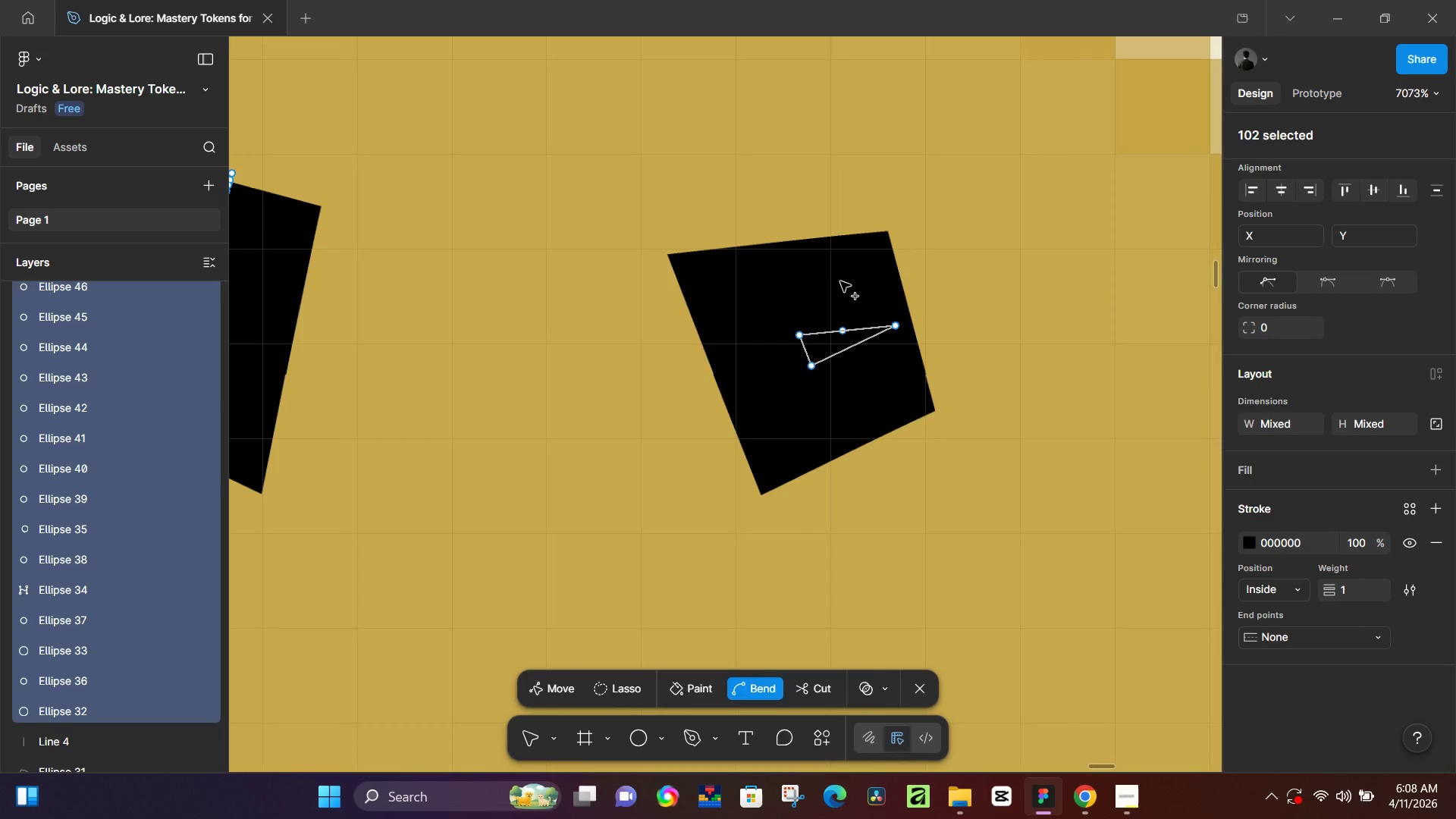 
left_click_drag(start_coordinate=[857, 303], to_coordinate=[821, 357])
 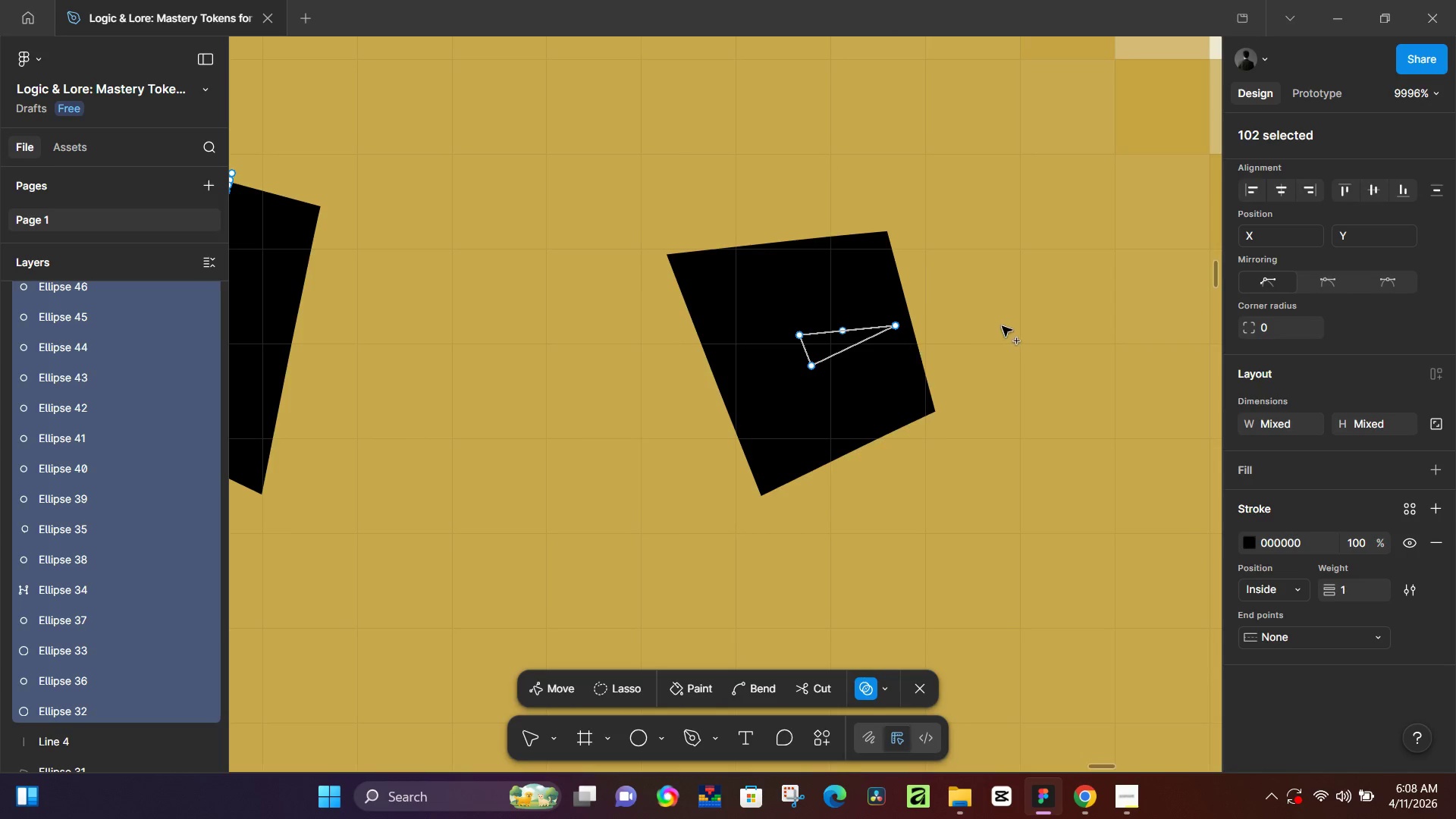 
left_click_drag(start_coordinate=[1002, 326], to_coordinate=[905, 334])
 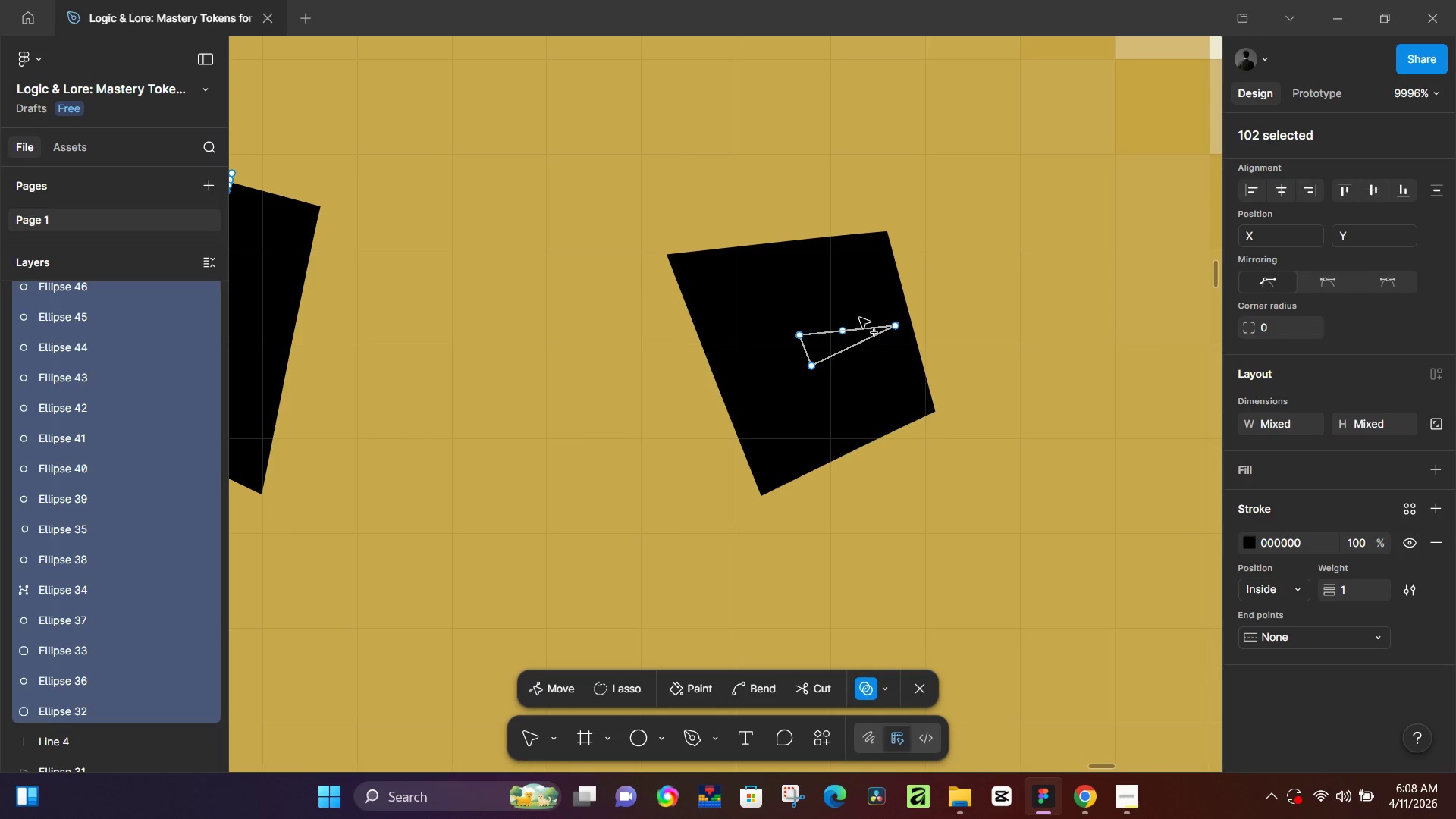 
left_click_drag(start_coordinate=[858, 318], to_coordinate=[831, 378])
 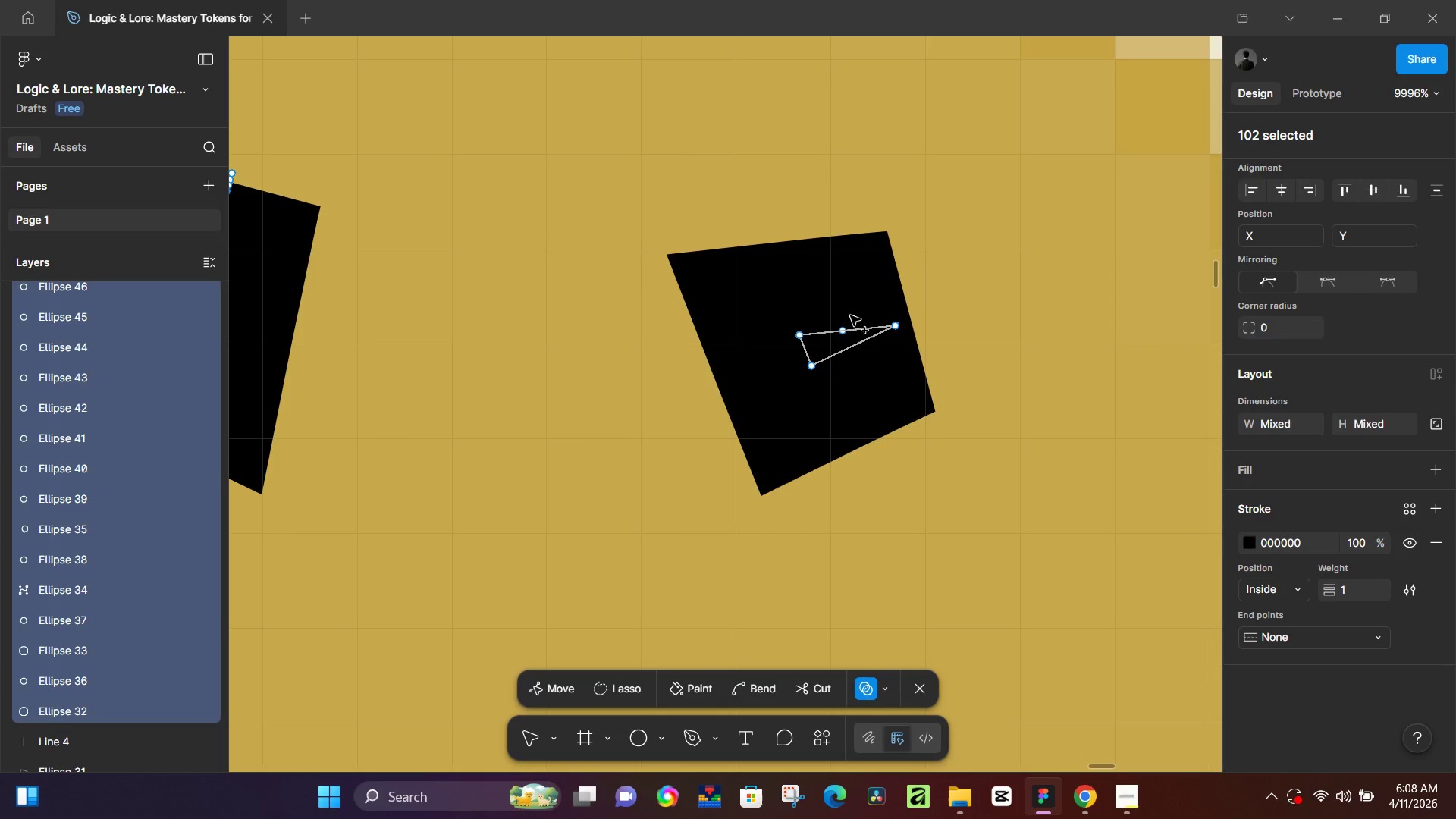 
left_click_drag(start_coordinate=[850, 315], to_coordinate=[850, 413])
 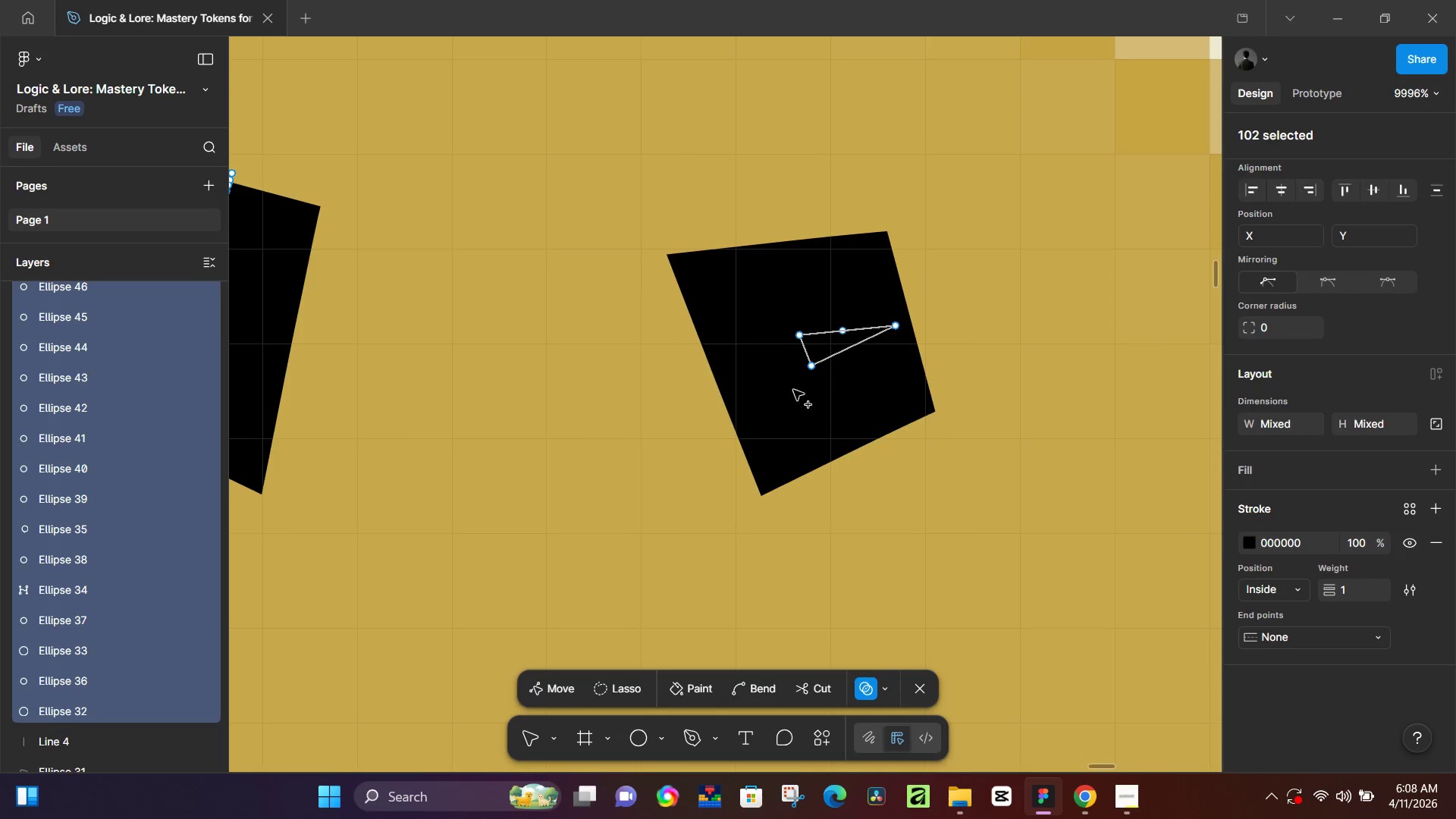 
hold_key(key=ControlLeft, duration=1.36)
 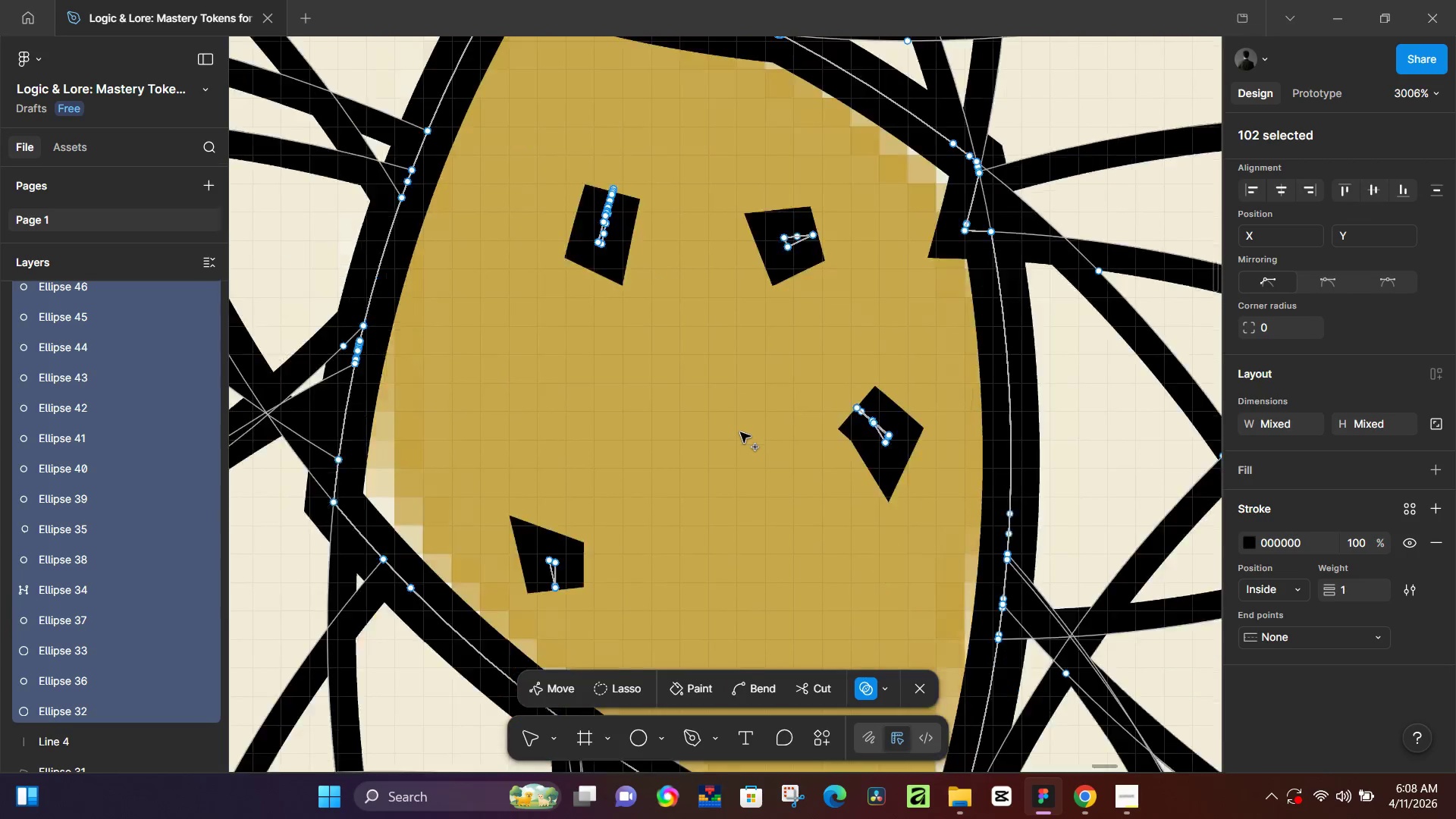 
hold_key(key=ControlLeft, duration=3.22)
 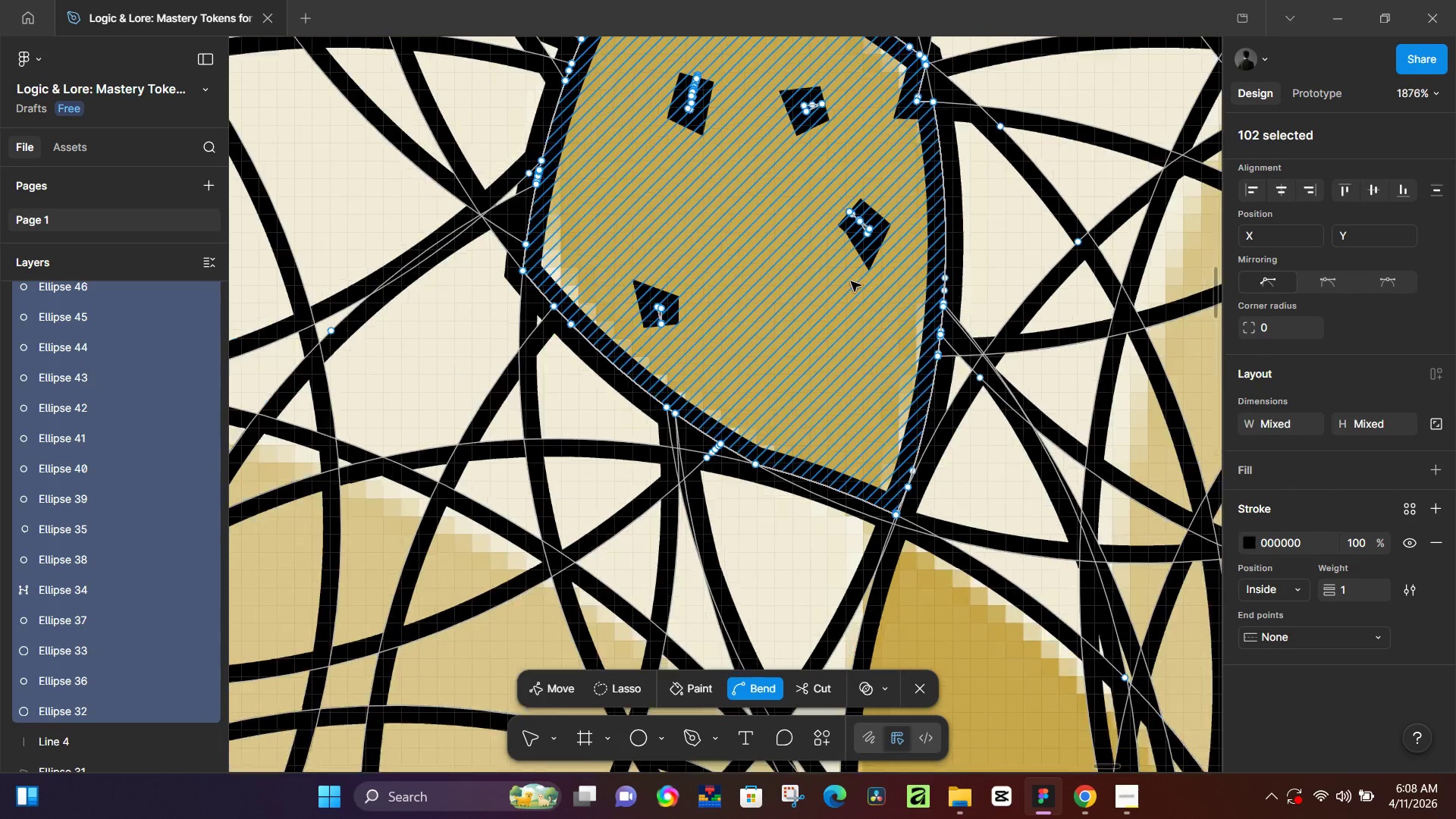 
scroll: coordinate [740, 432], scroll_direction: down, amount: 24.0
 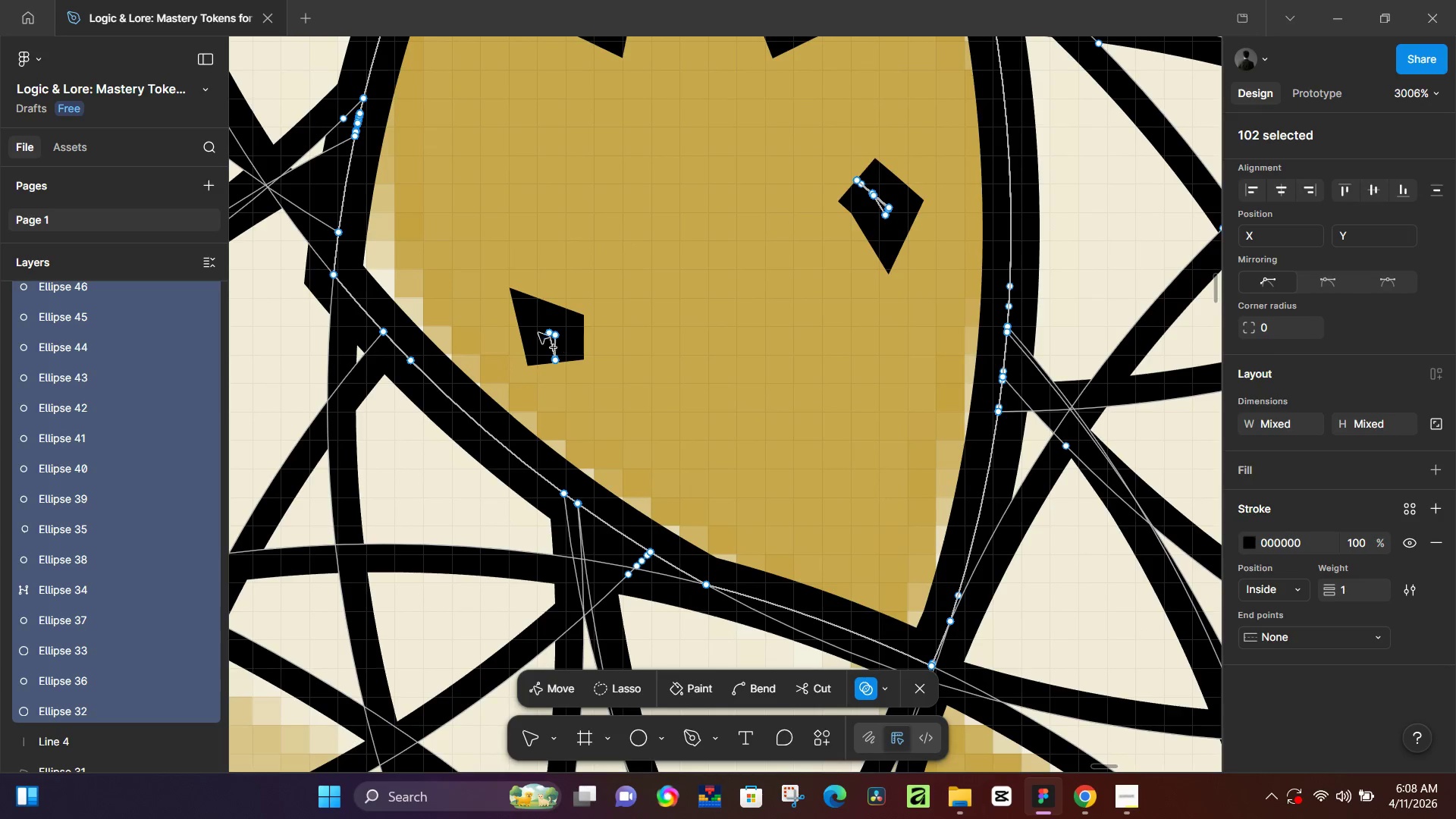 
left_click_drag(start_coordinate=[526, 331], to_coordinate=[613, 355])
 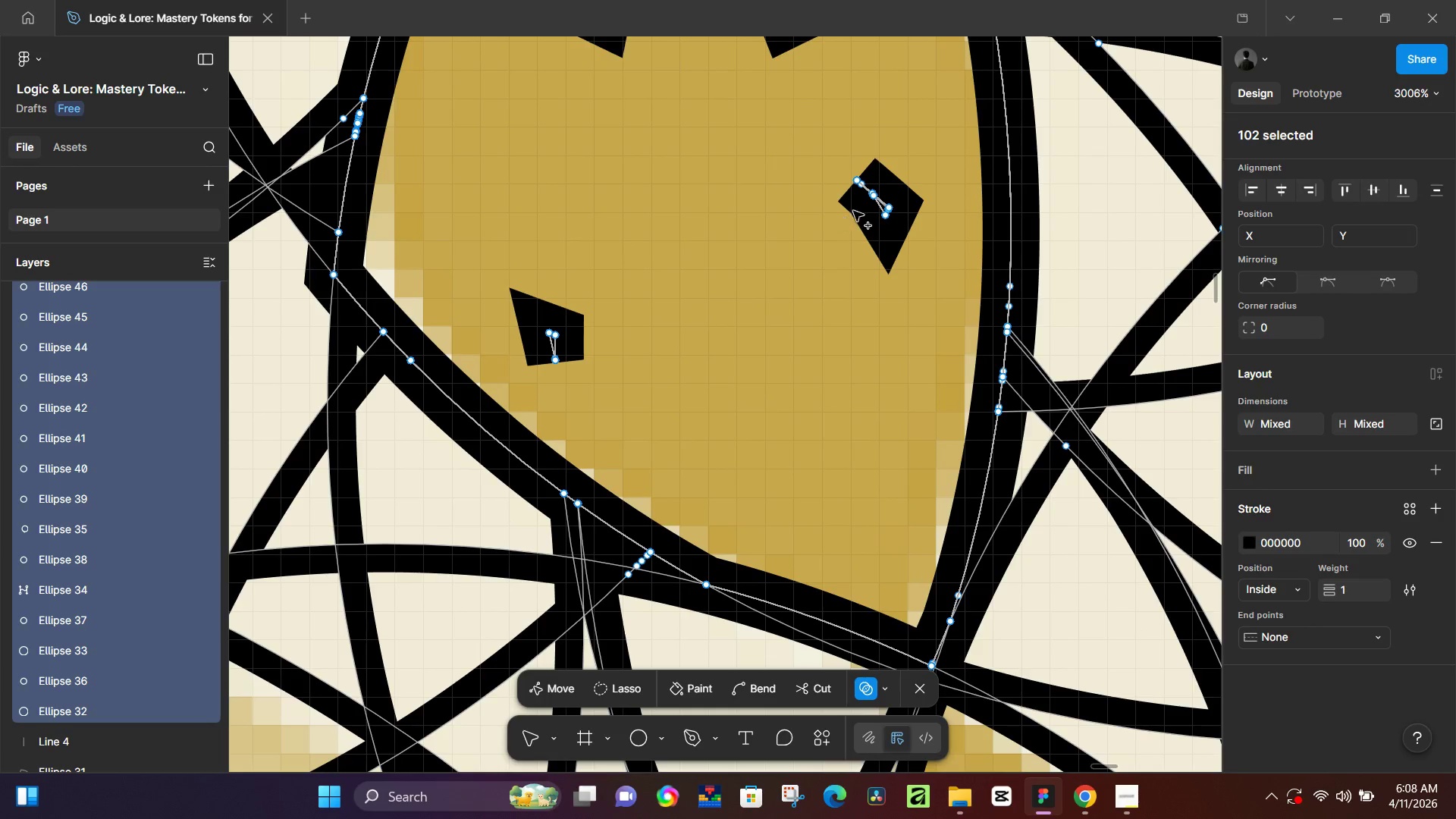 
left_click_drag(start_coordinate=[876, 192], to_coordinate=[819, 228])
 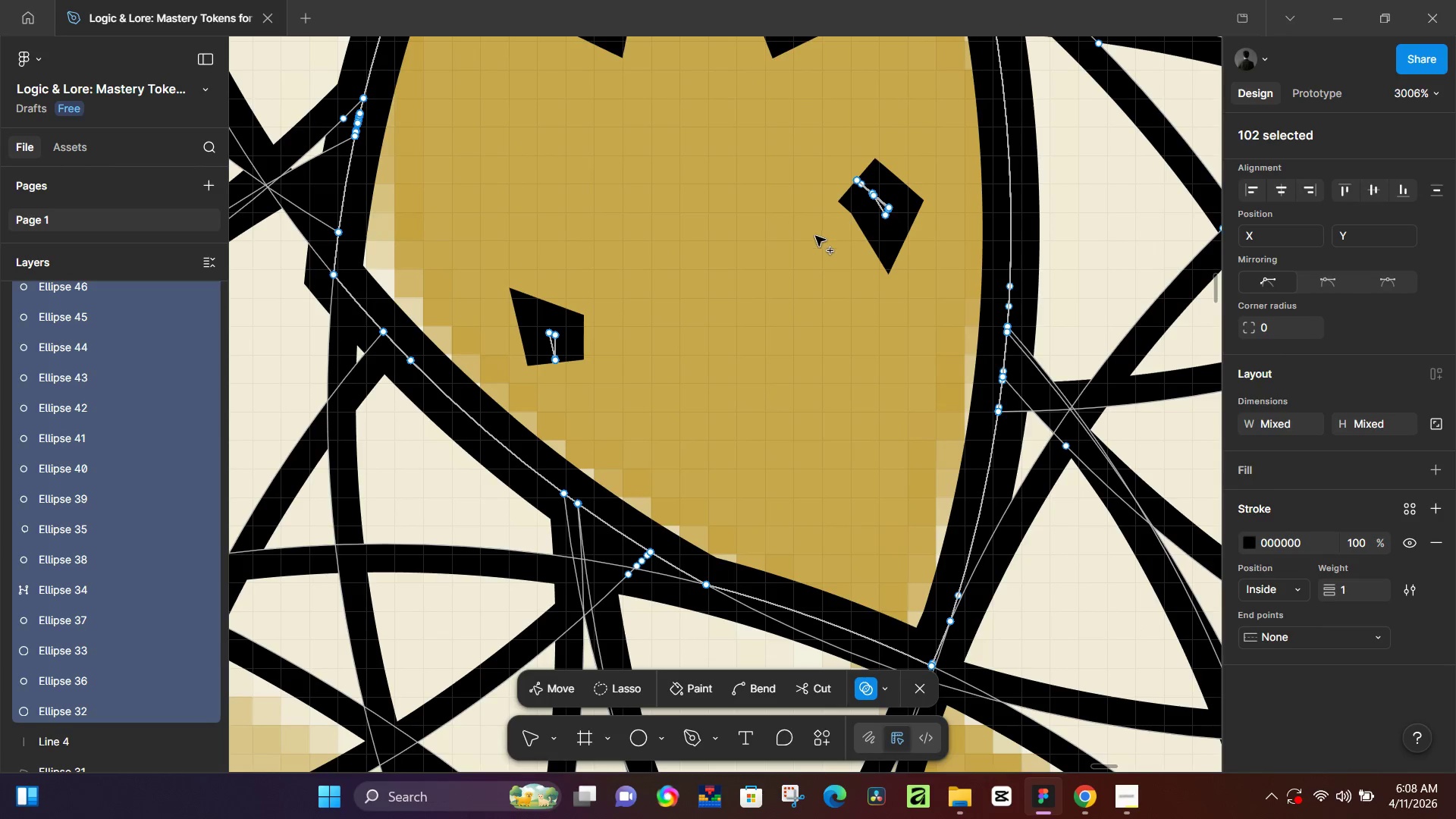 
hold_key(key=ControlLeft, duration=1.51)
scroll: coordinate [851, 280], scroll_direction: down, amount: 11.0
 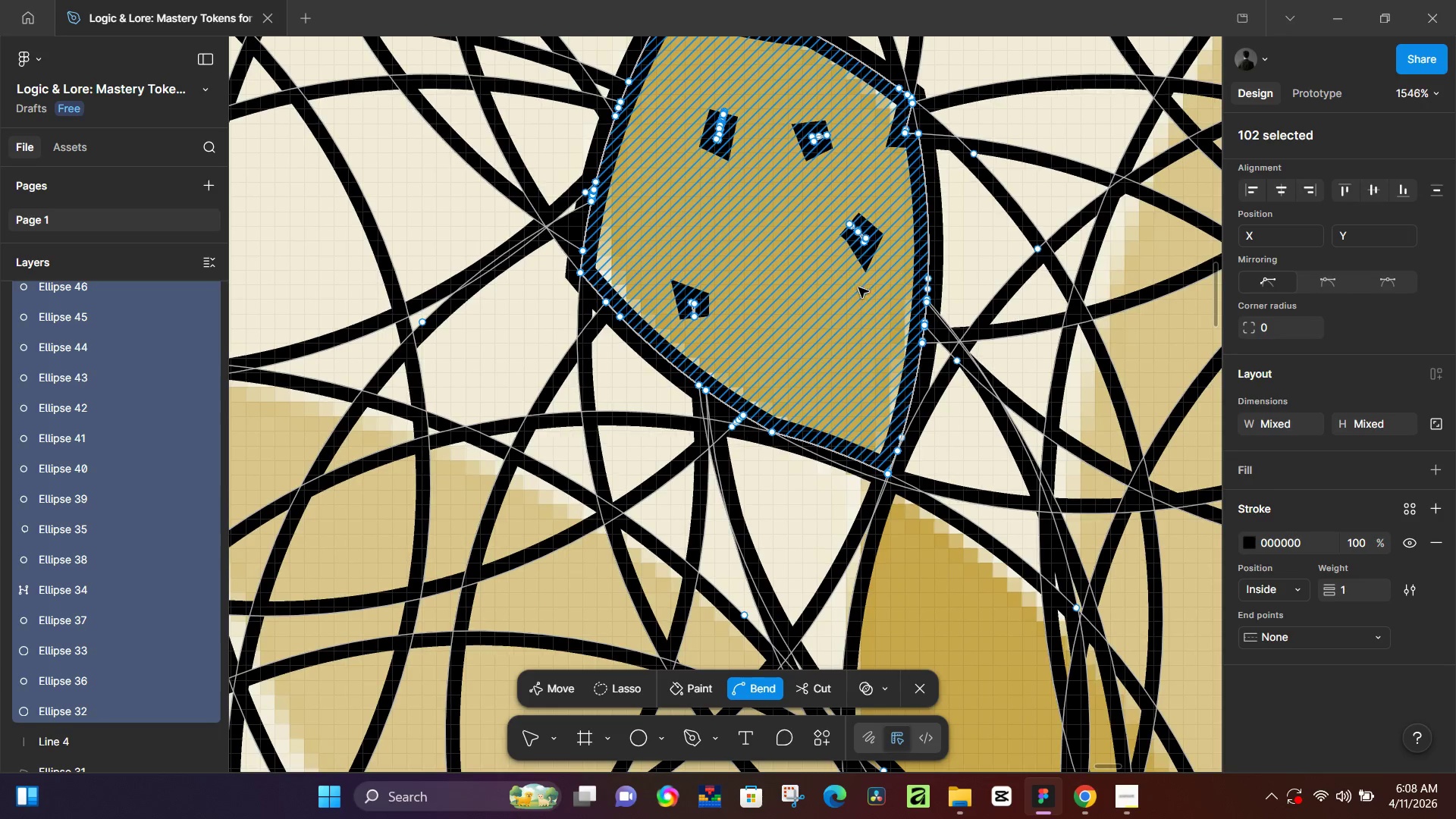 
hold_key(key=ControlLeft, duration=1.5)
 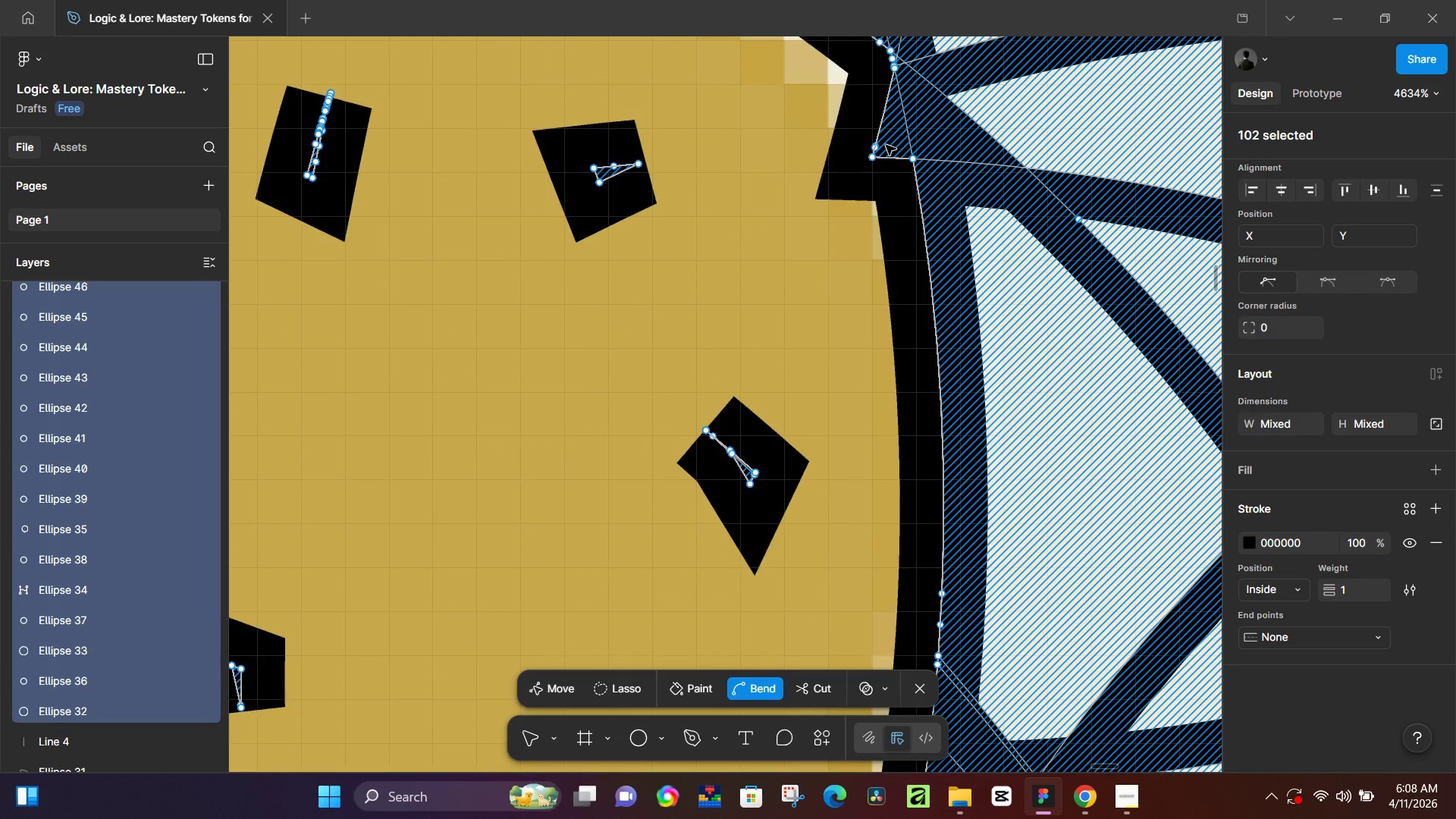 
scroll: coordinate [858, 287], scroll_direction: down, amount: 5.0
 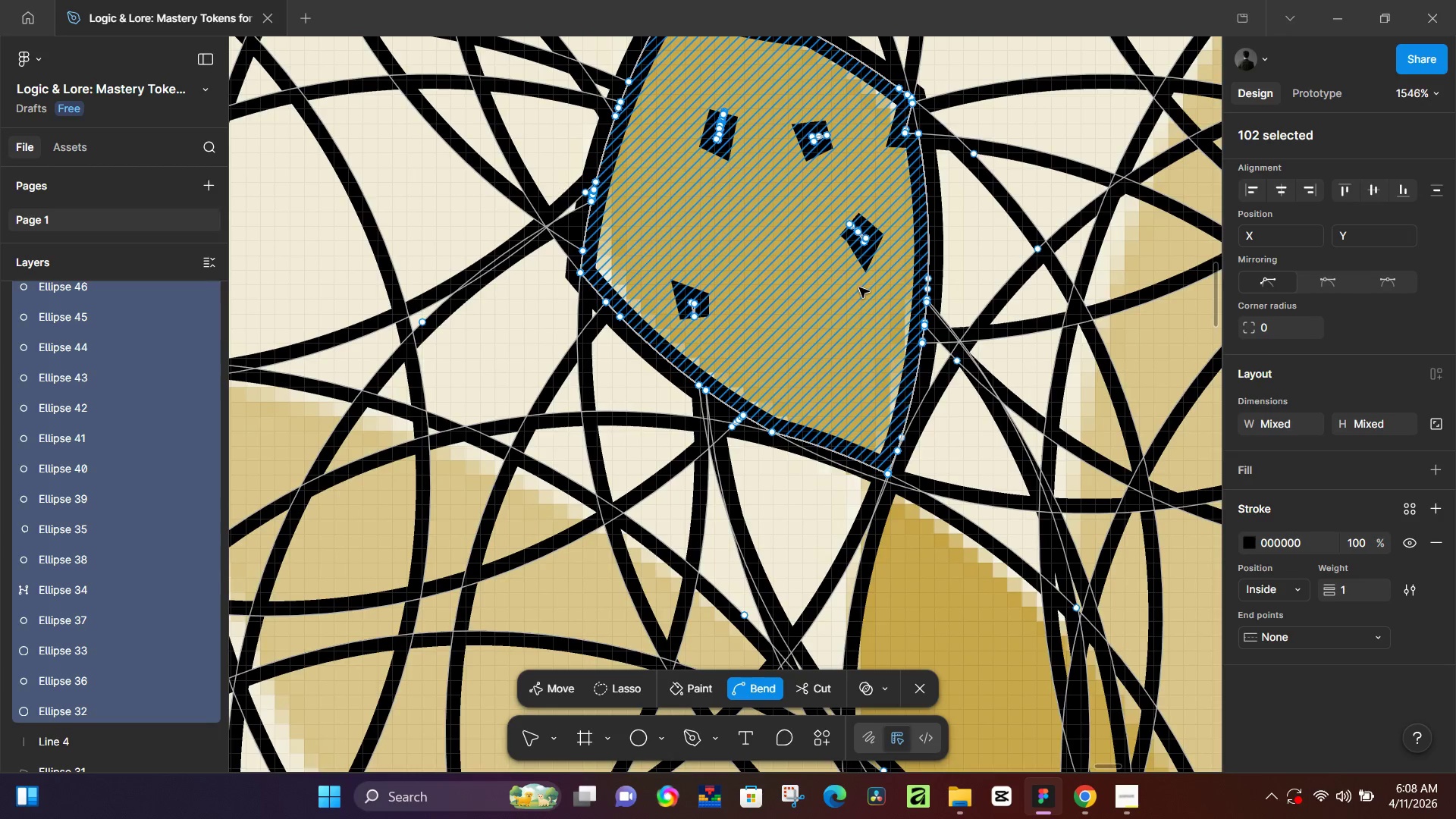 
hold_key(key=ControlLeft, duration=0.5)
scroll: coordinate [894, 127], scroll_direction: up, amount: 20.0
 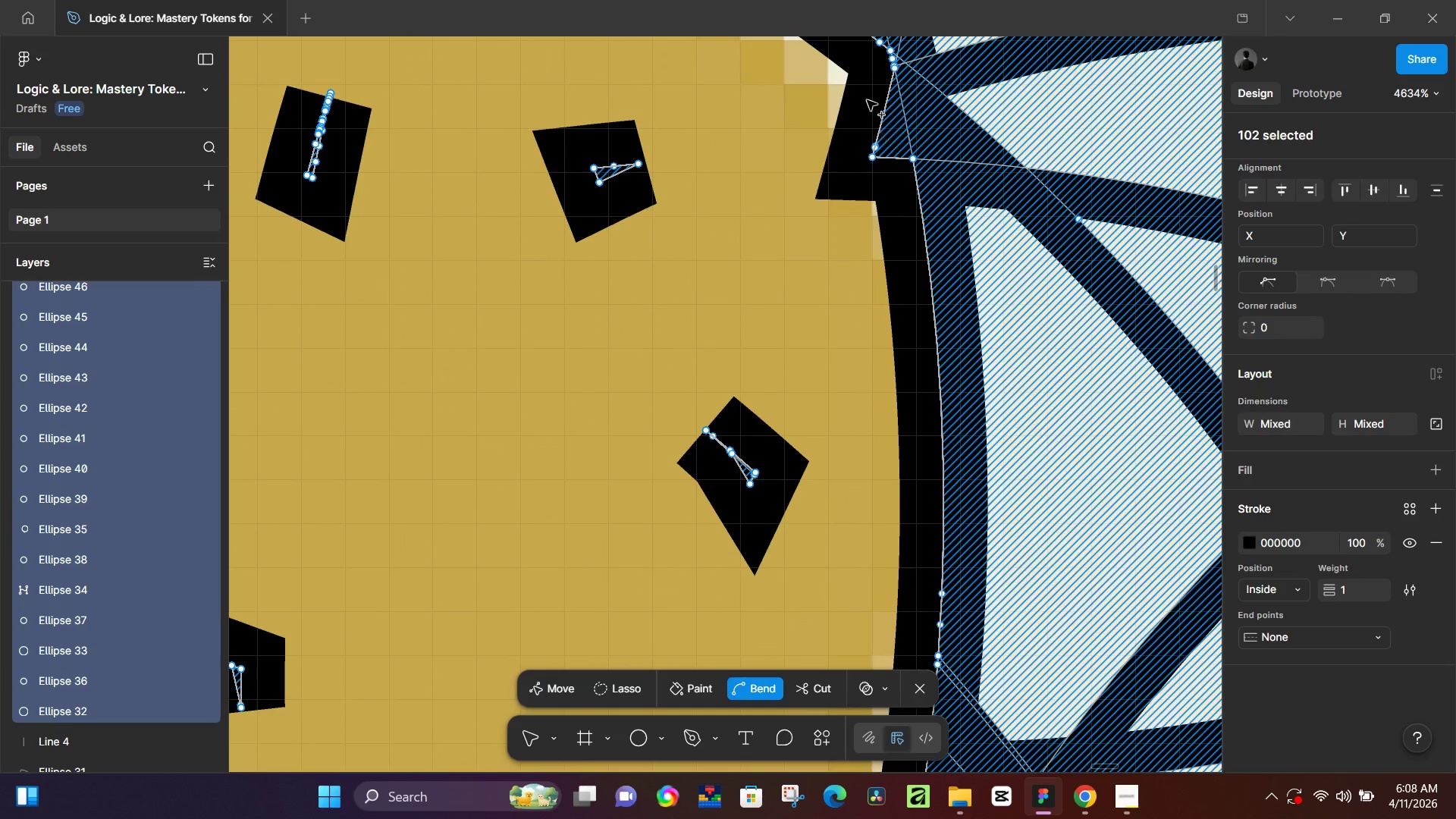 
left_click_drag(start_coordinate=[858, 83], to_coordinate=[878, 171])
 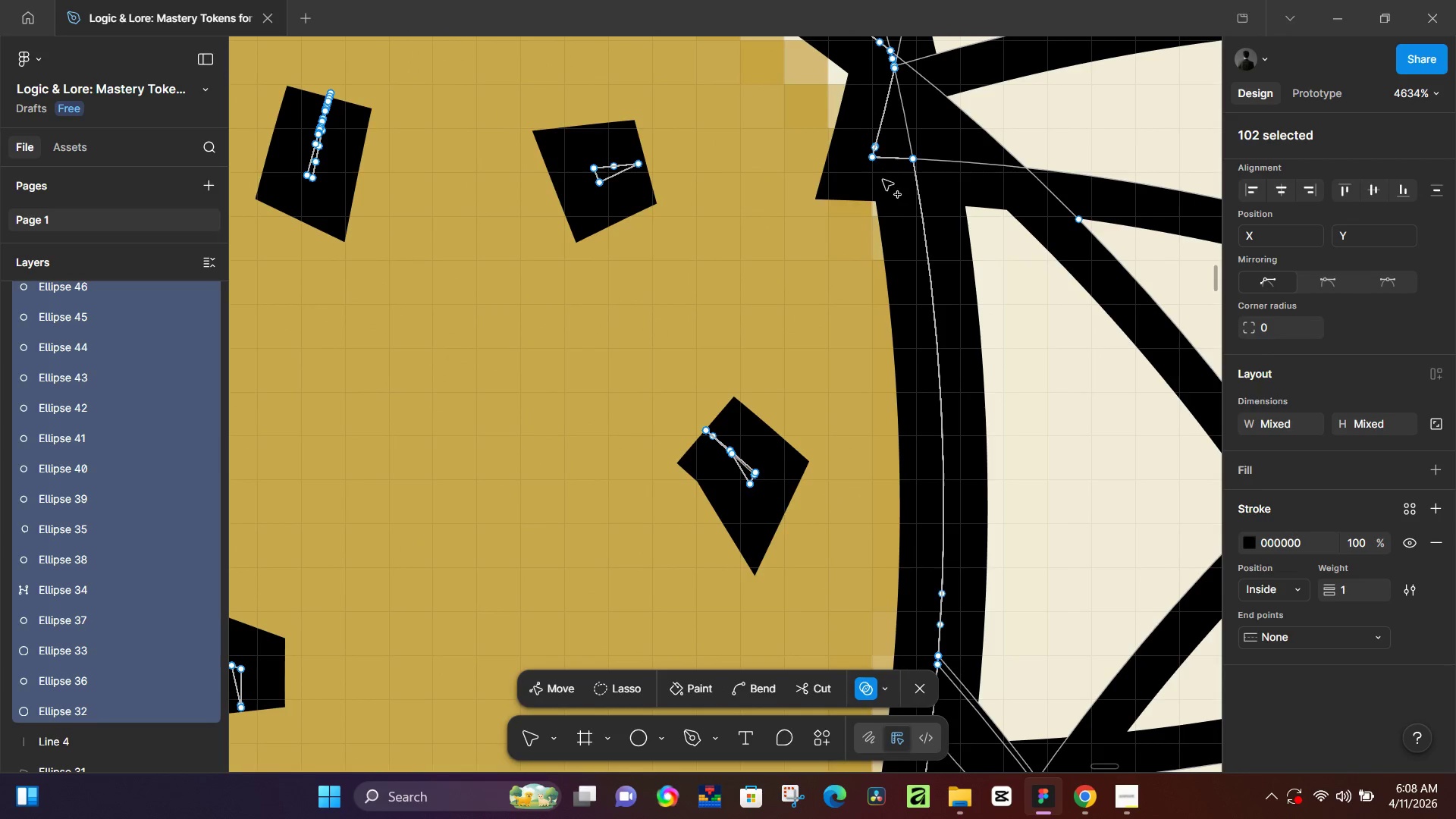 
left_click_drag(start_coordinate=[883, 185], to_coordinate=[888, 95])
 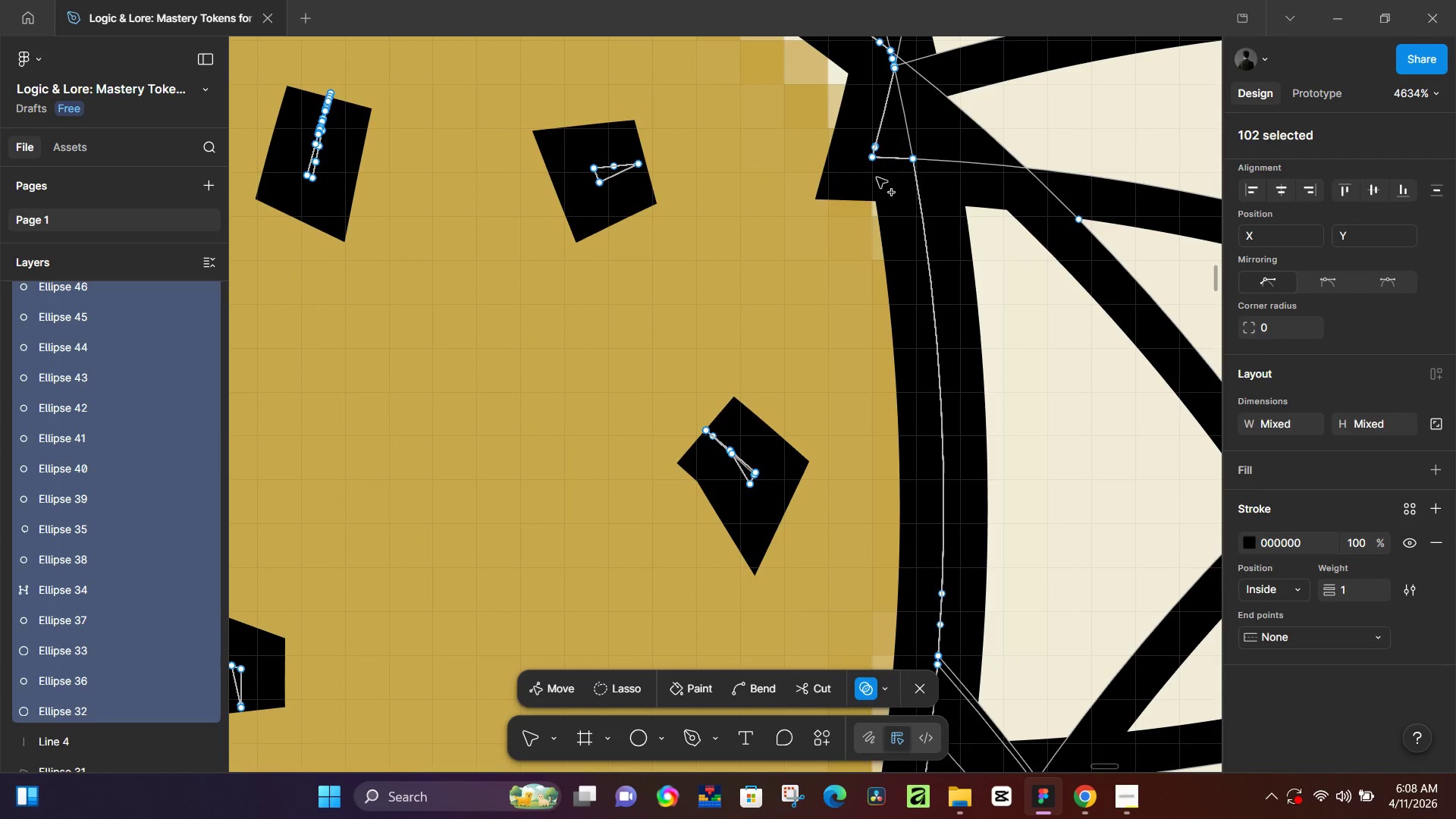 
scroll: coordinate [874, 235], scroll_direction: up, amount: 7.0
 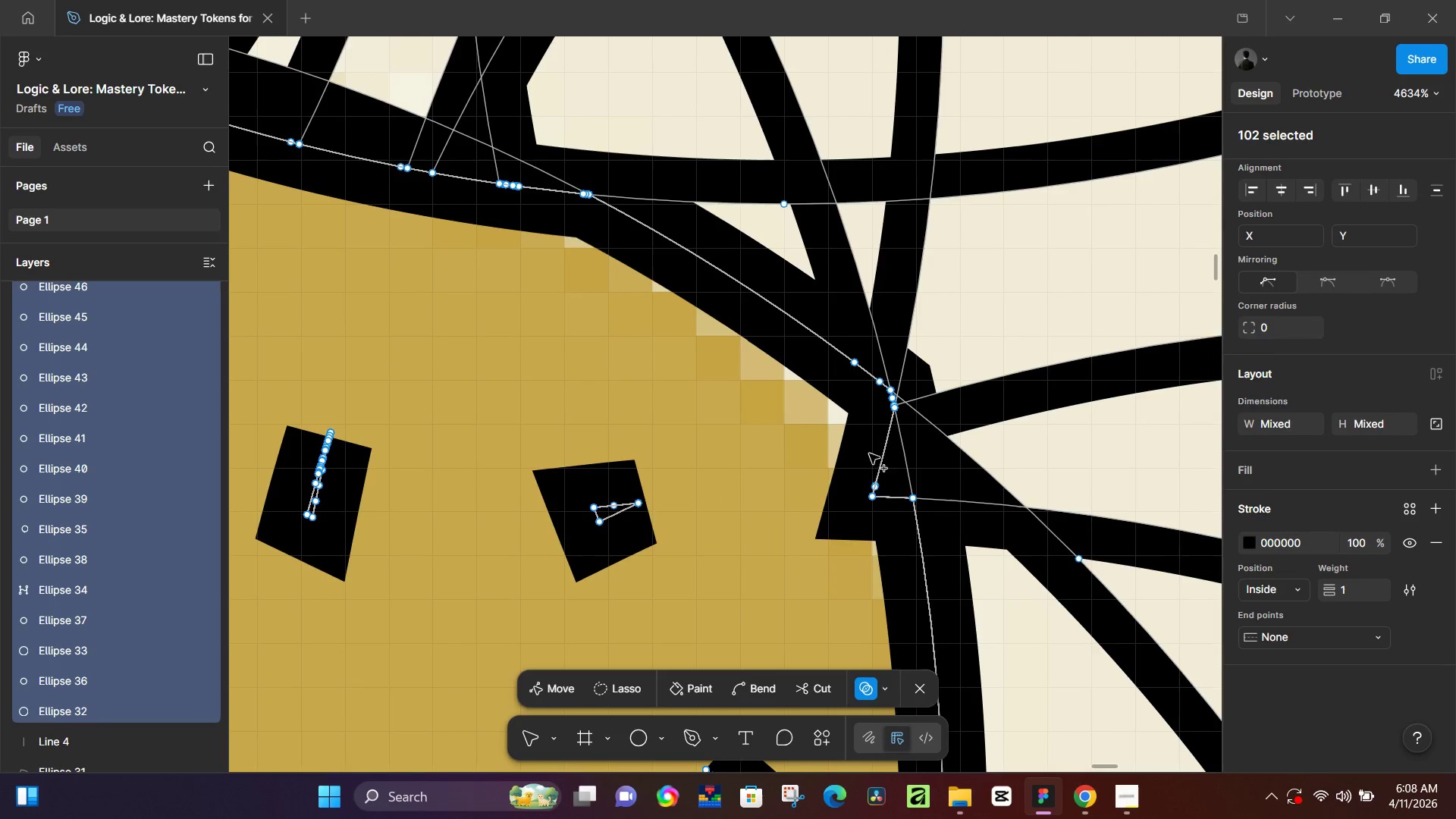 
hold_key(key=ControlLeft, duration=1.11)
 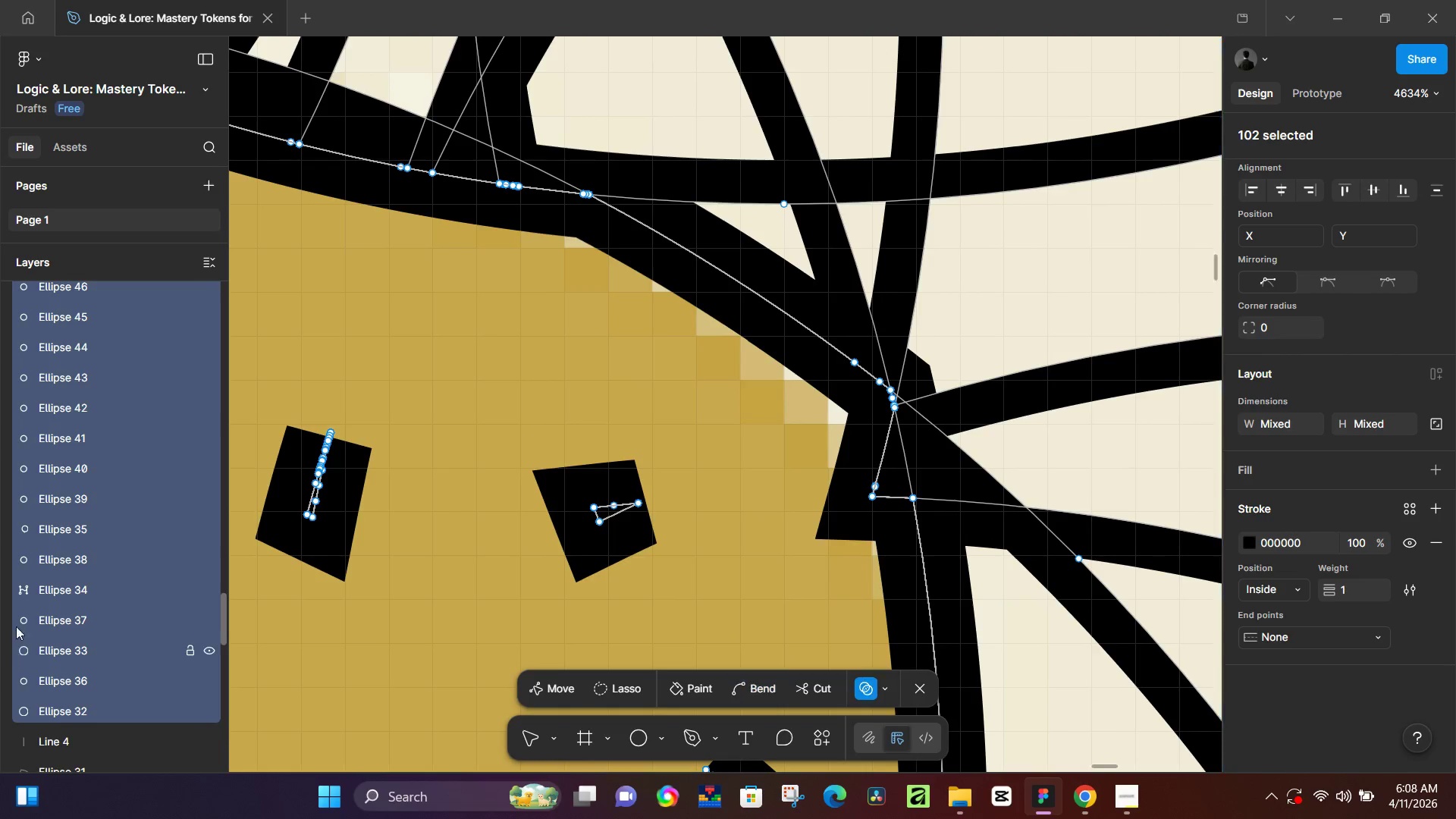 
scroll: coordinate [84, 570], scroll_direction: up, amount: 9.0
 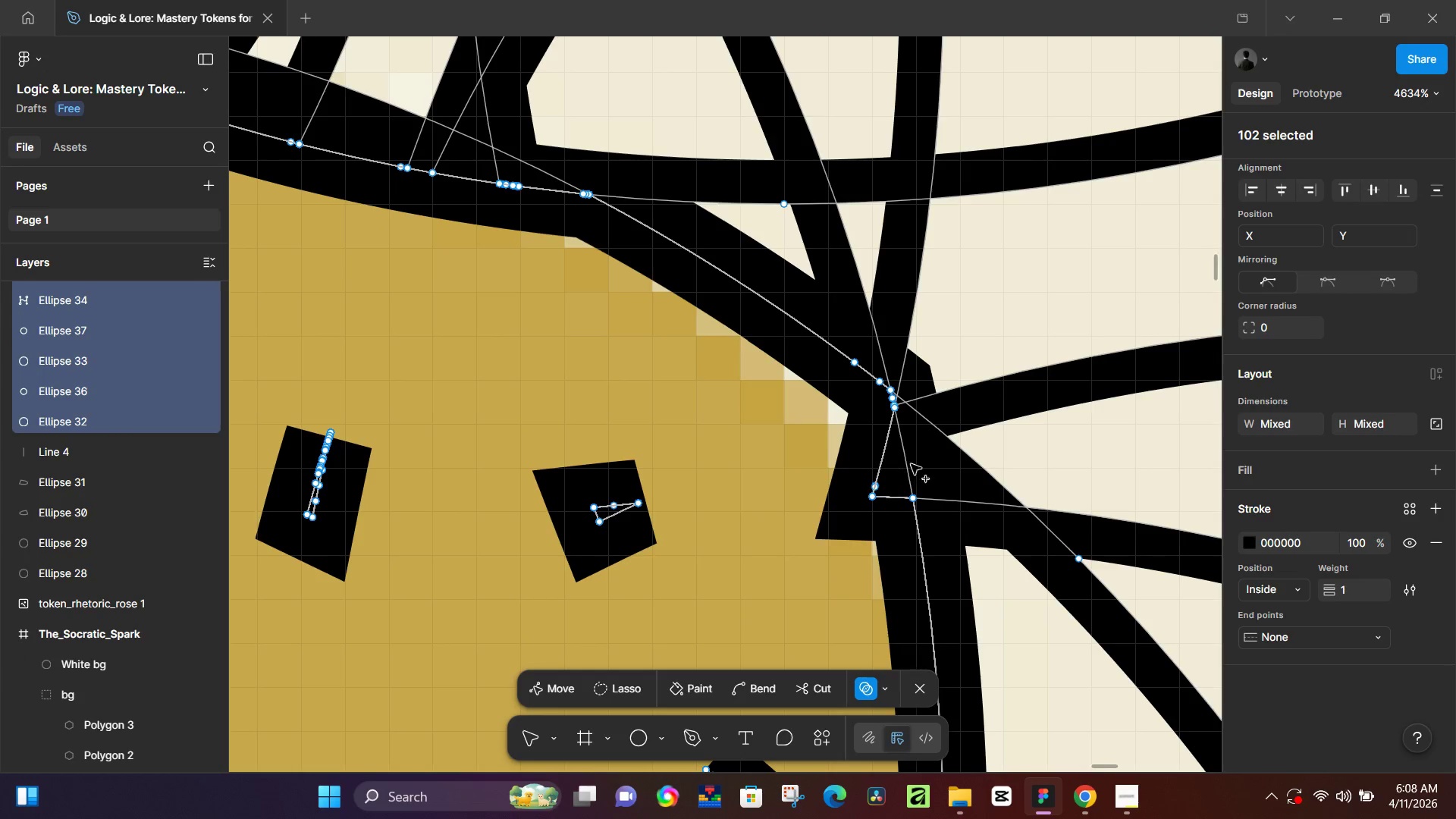 
left_click_drag(start_coordinate=[849, 424], to_coordinate=[883, 485])
 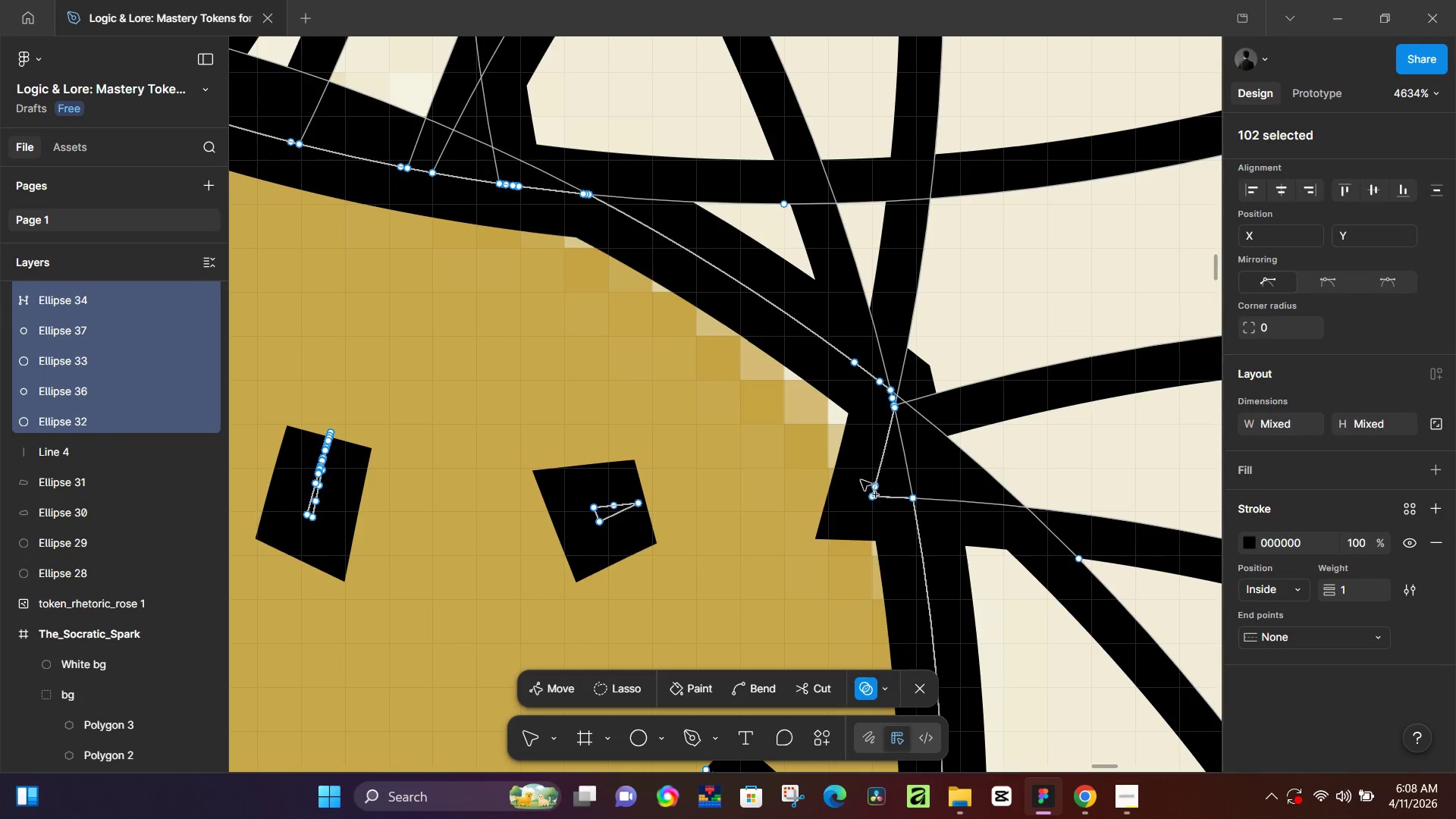 
hold_key(key=ControlLeft, duration=1.28)
scroll: coordinate [829, 490], scroll_direction: down, amount: 11.0
 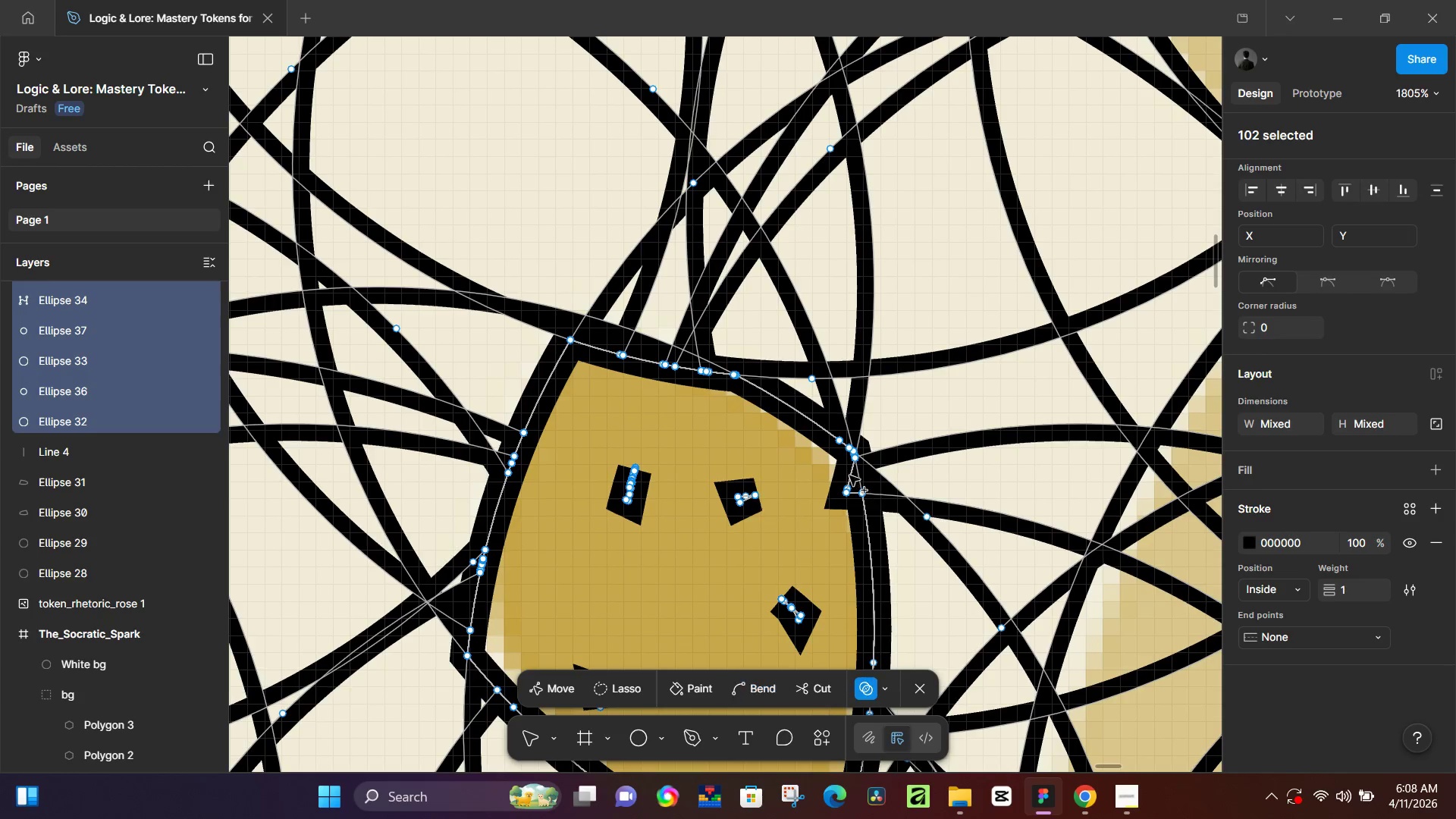 
left_click_drag(start_coordinate=[849, 475], to_coordinate=[855, 505])
 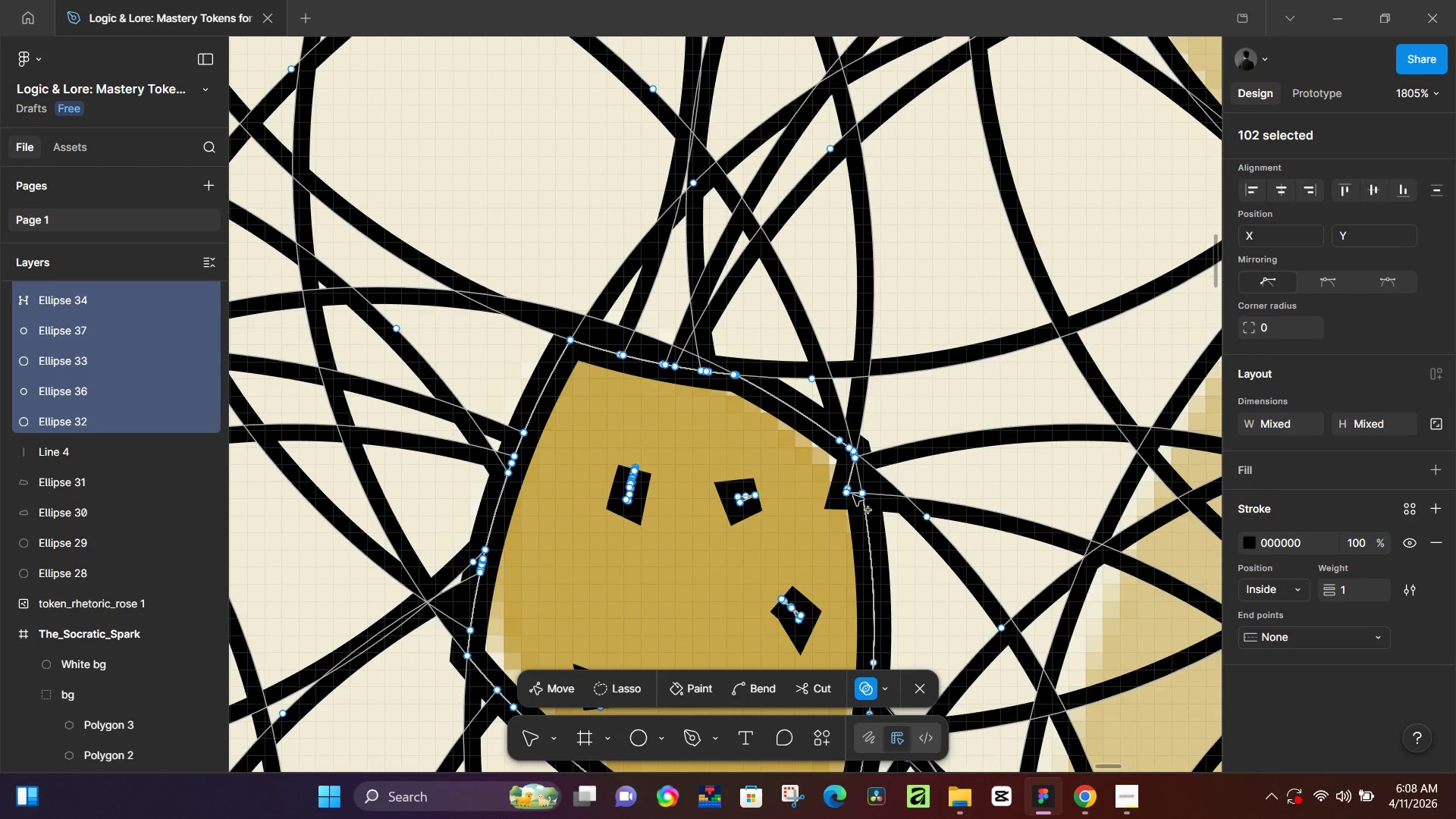 
left_click_drag(start_coordinate=[853, 495], to_coordinate=[853, 466])
 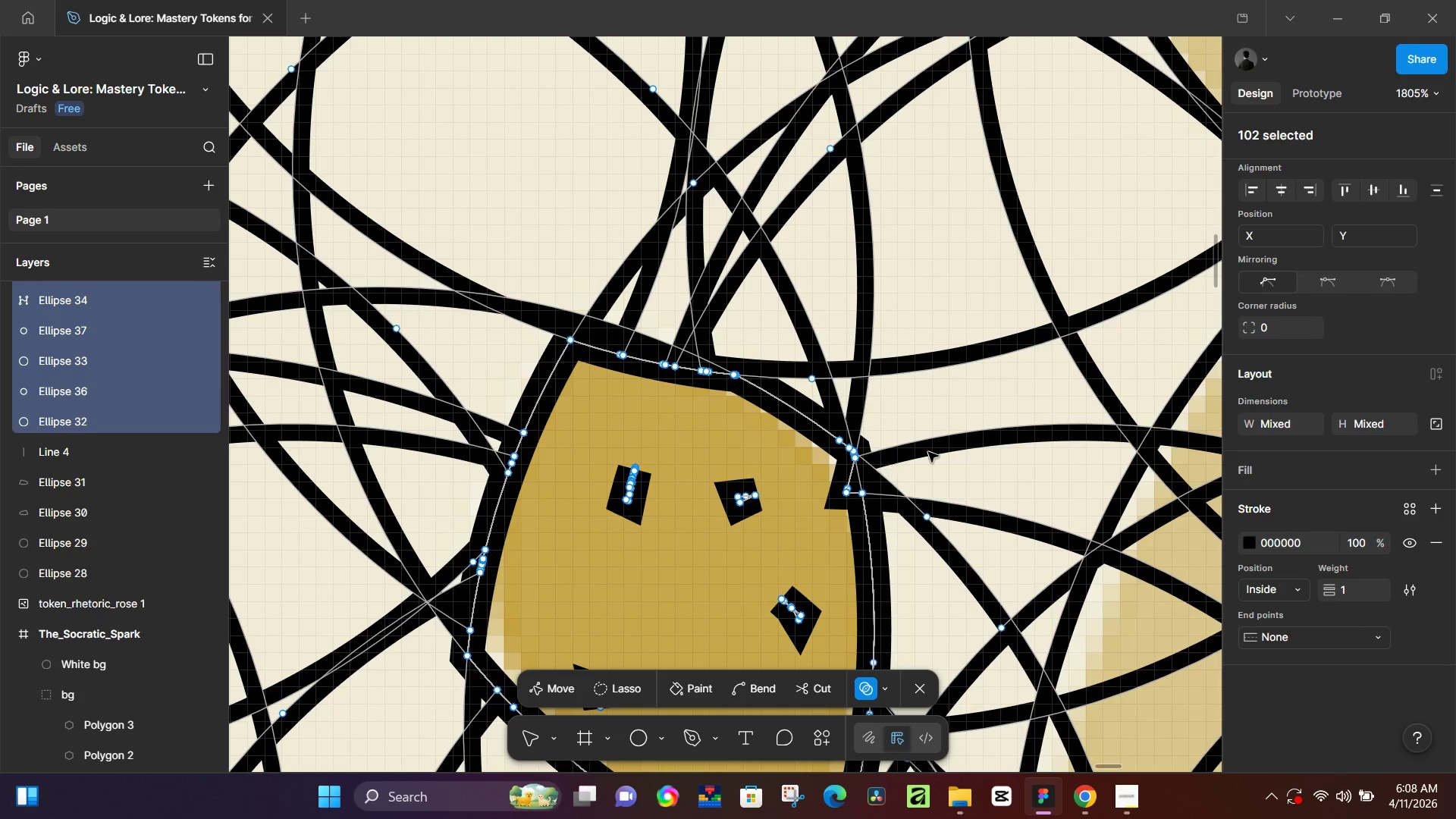 
hold_key(key=ControlLeft, duration=1.19)
scroll: coordinate [940, 471], scroll_direction: down, amount: 6.0
 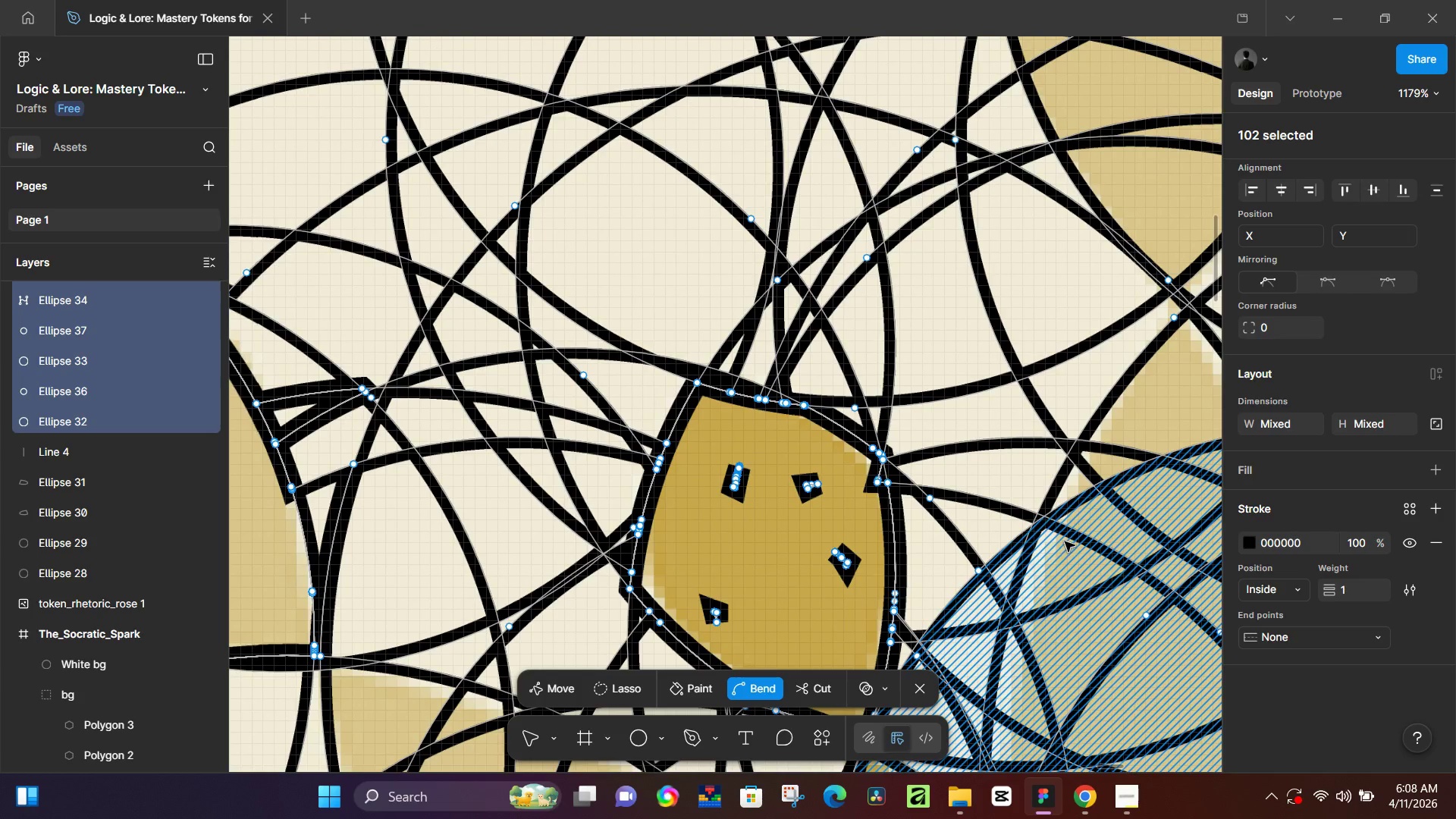 
hold_key(key=Space, duration=0.94)
 